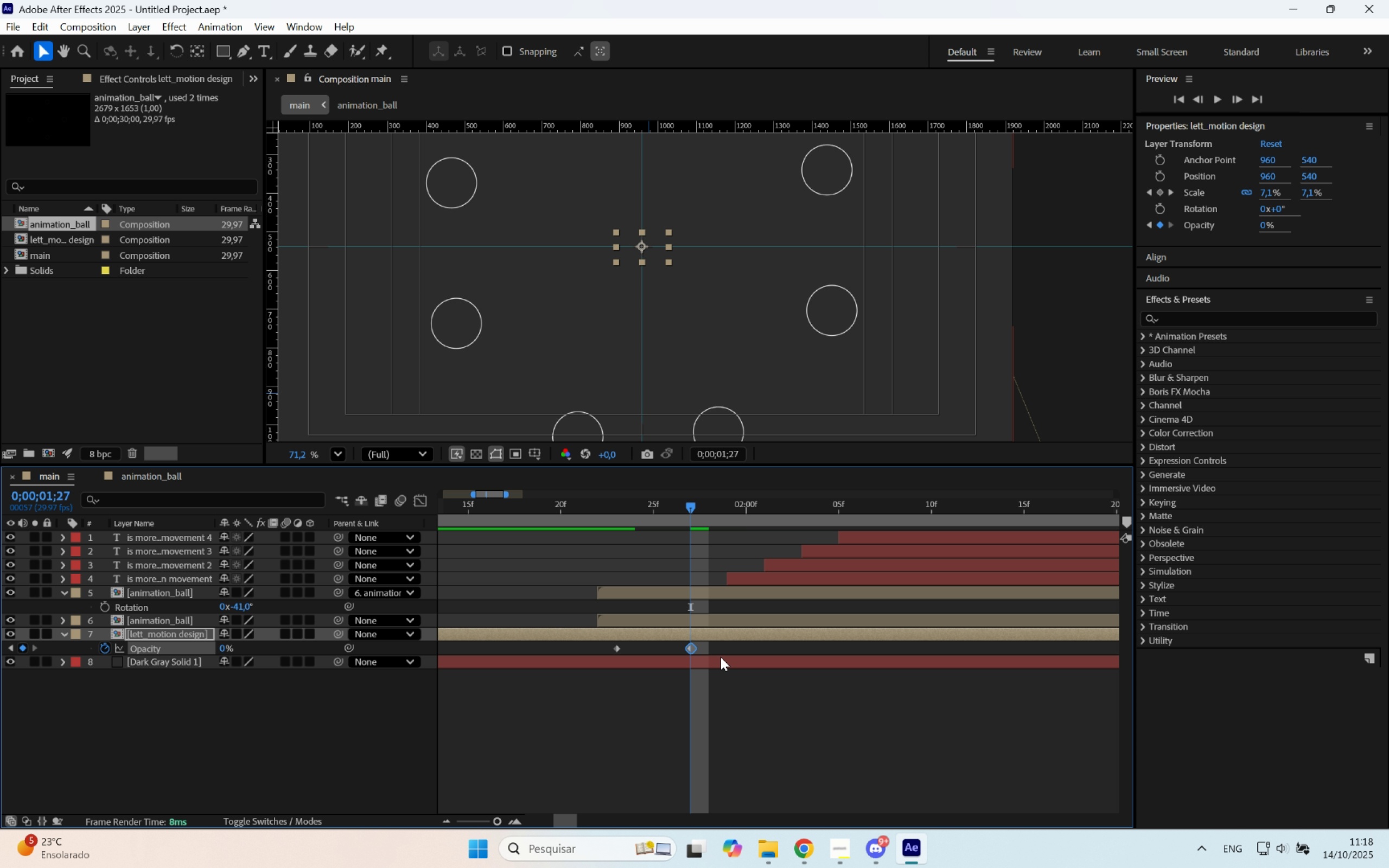 
key(Alt+Backslash)
 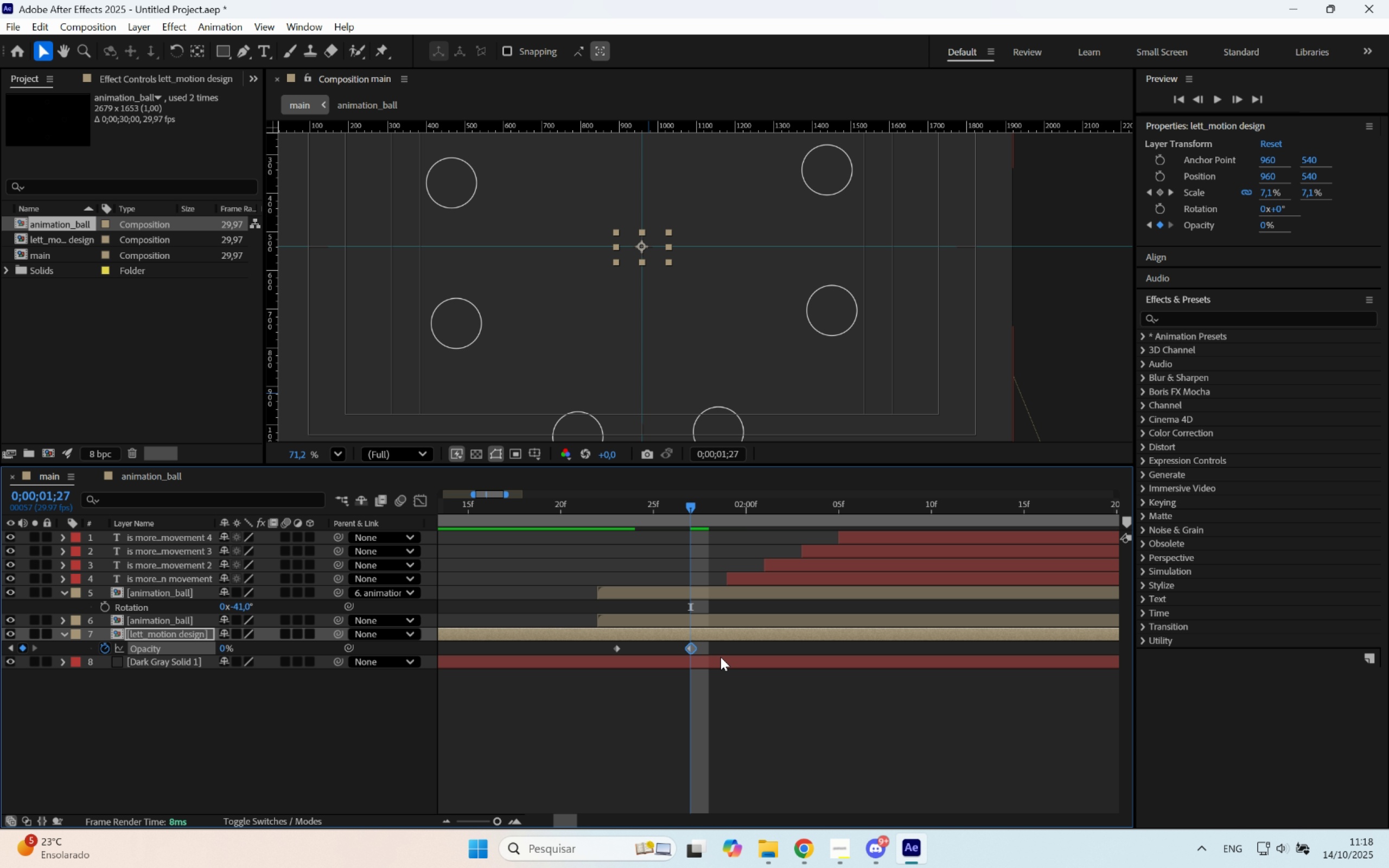 
key(Alt+BracketRight)
 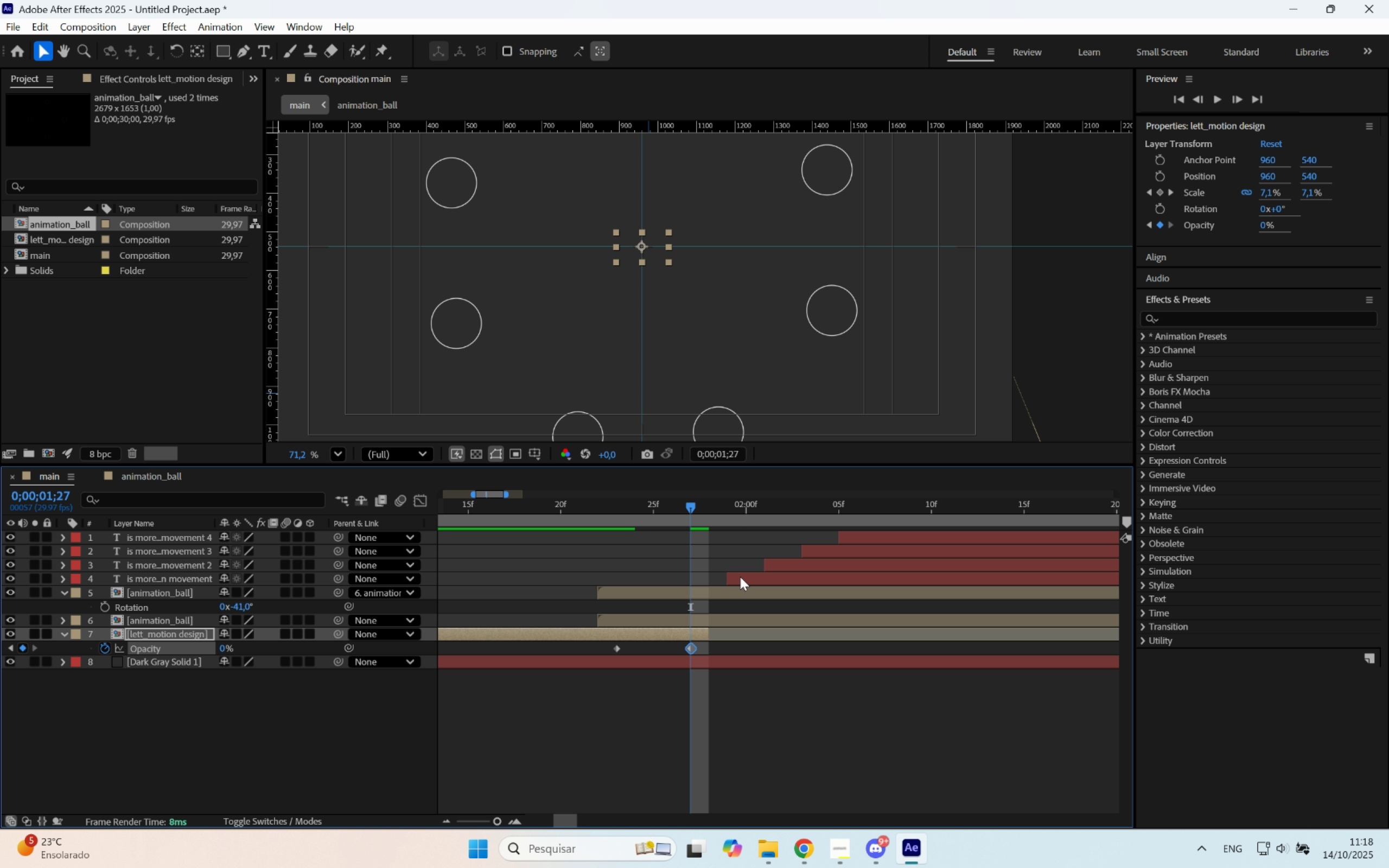 
scroll: coordinate [756, 684], scroll_direction: down, amount: 4.0
 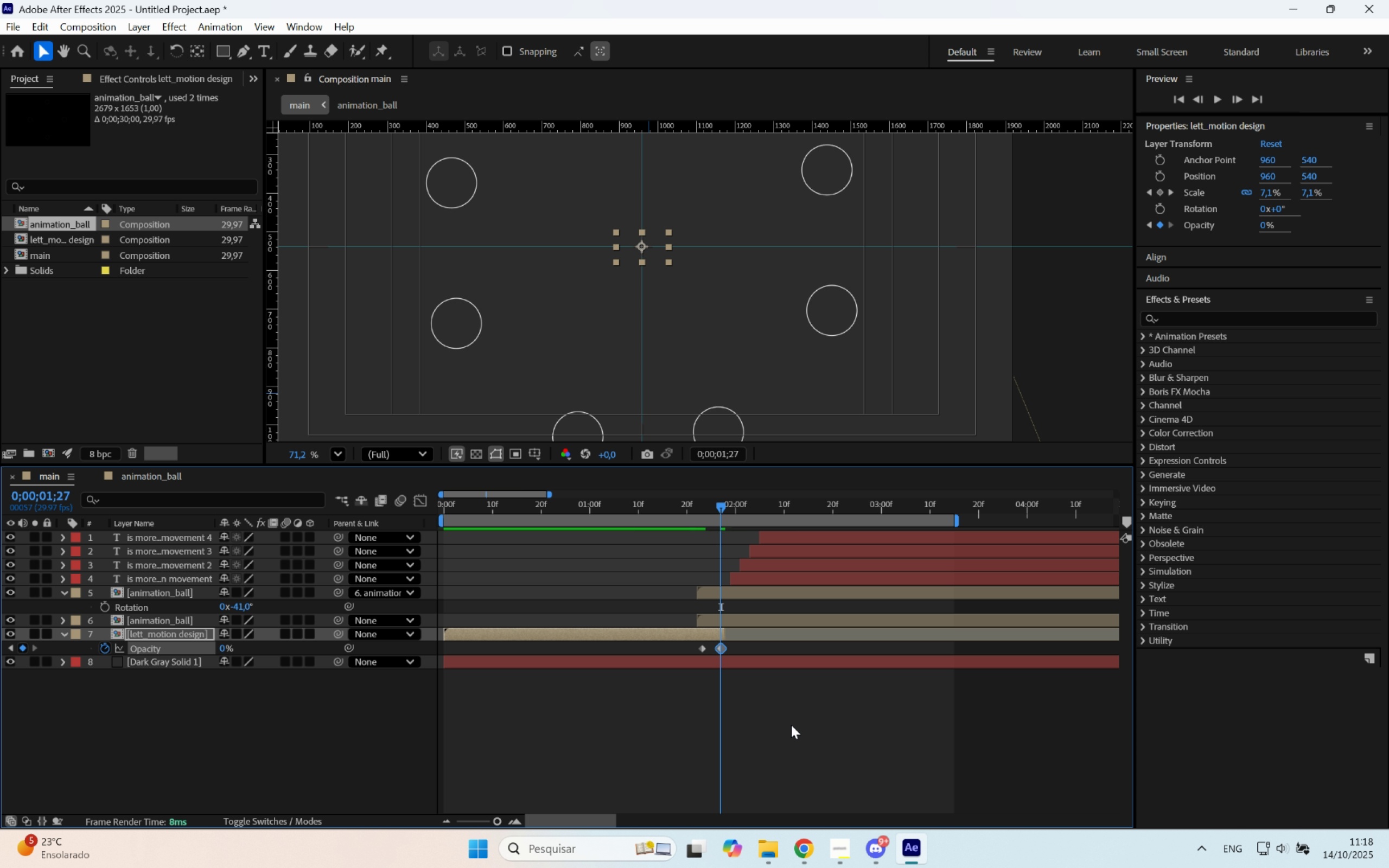 
hold_key(key=AltLeft, duration=0.54)
 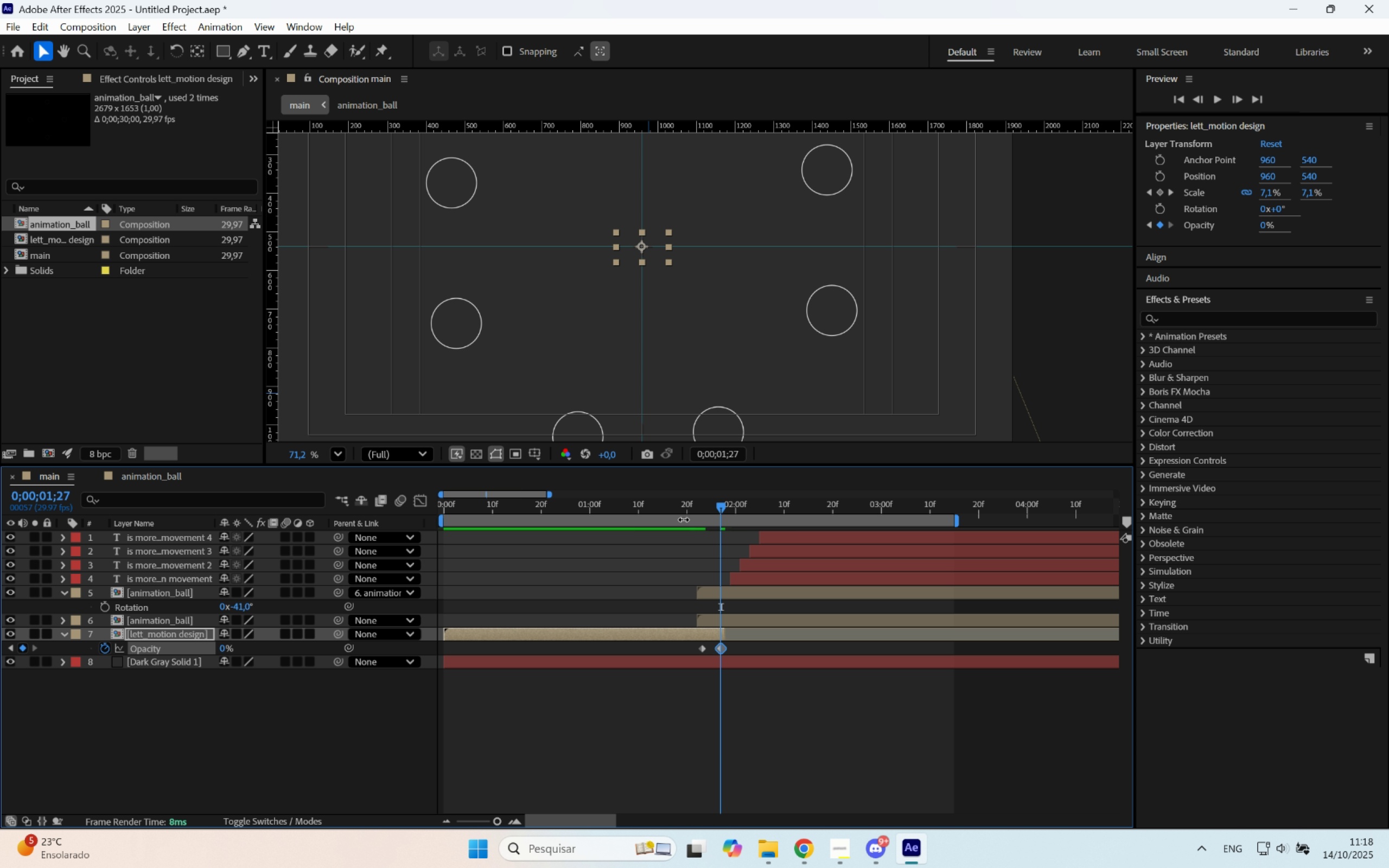 
left_click_drag(start_coordinate=[683, 505], to_coordinate=[602, 517])
 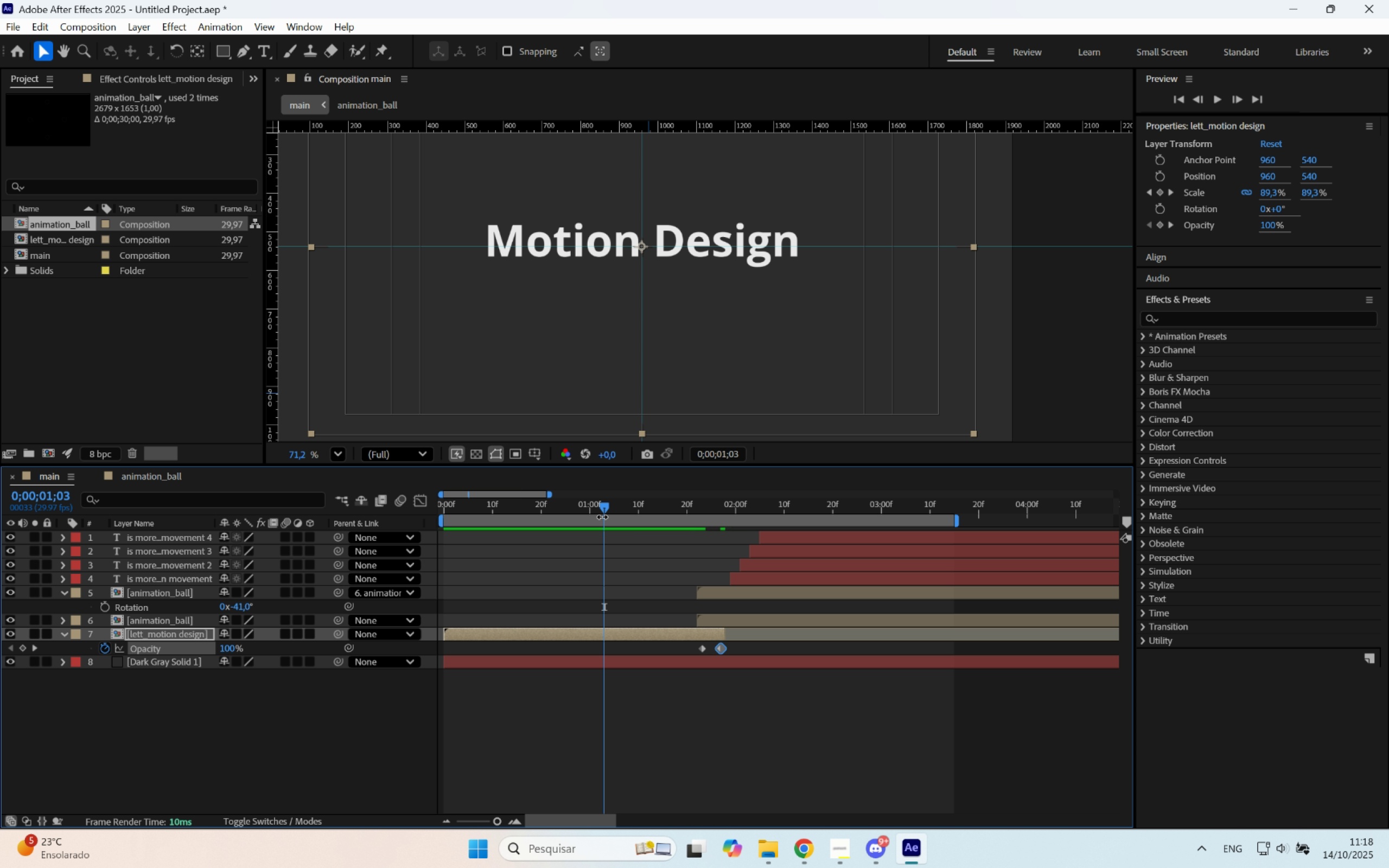 
key(B)
 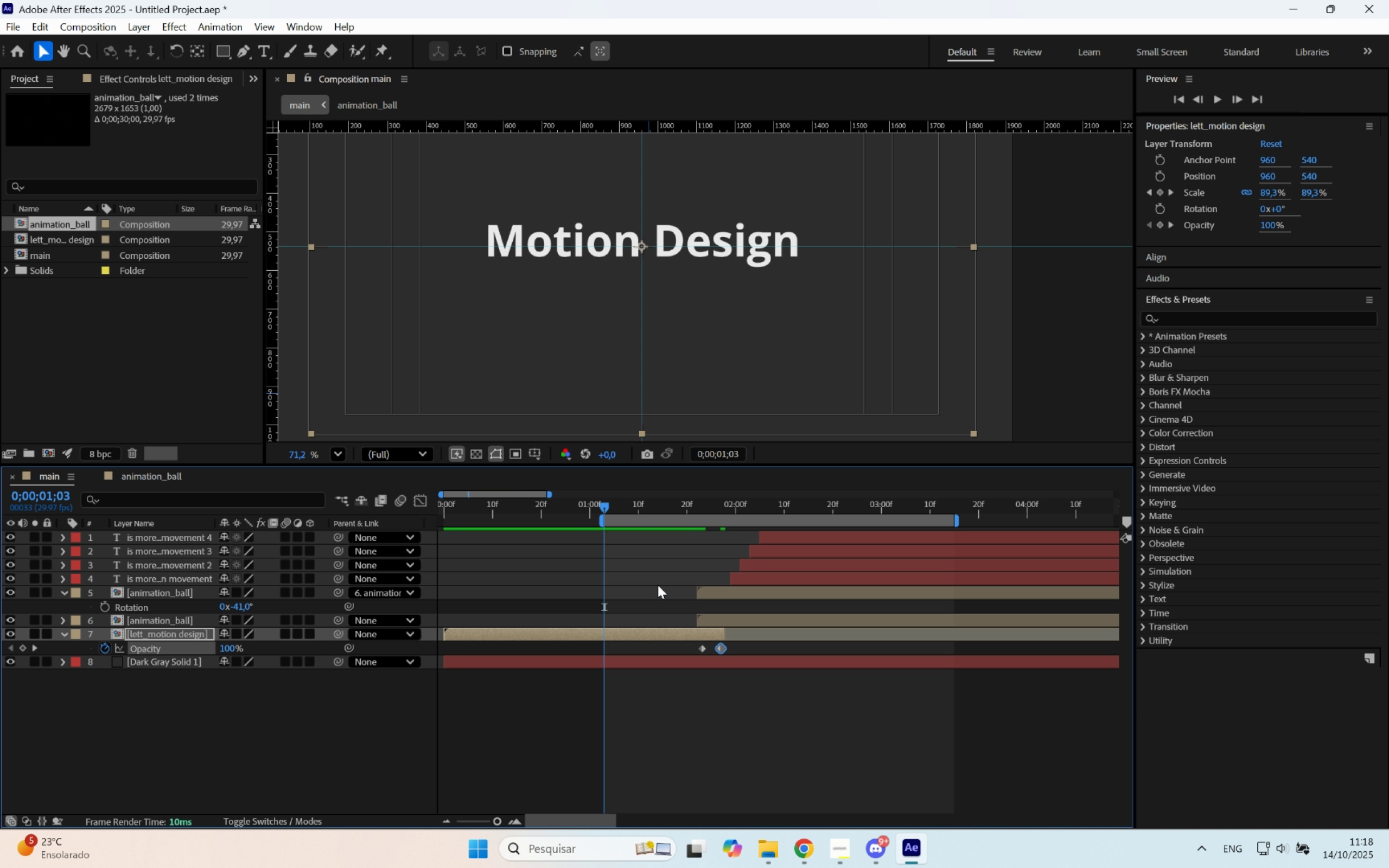 
key(Space)
 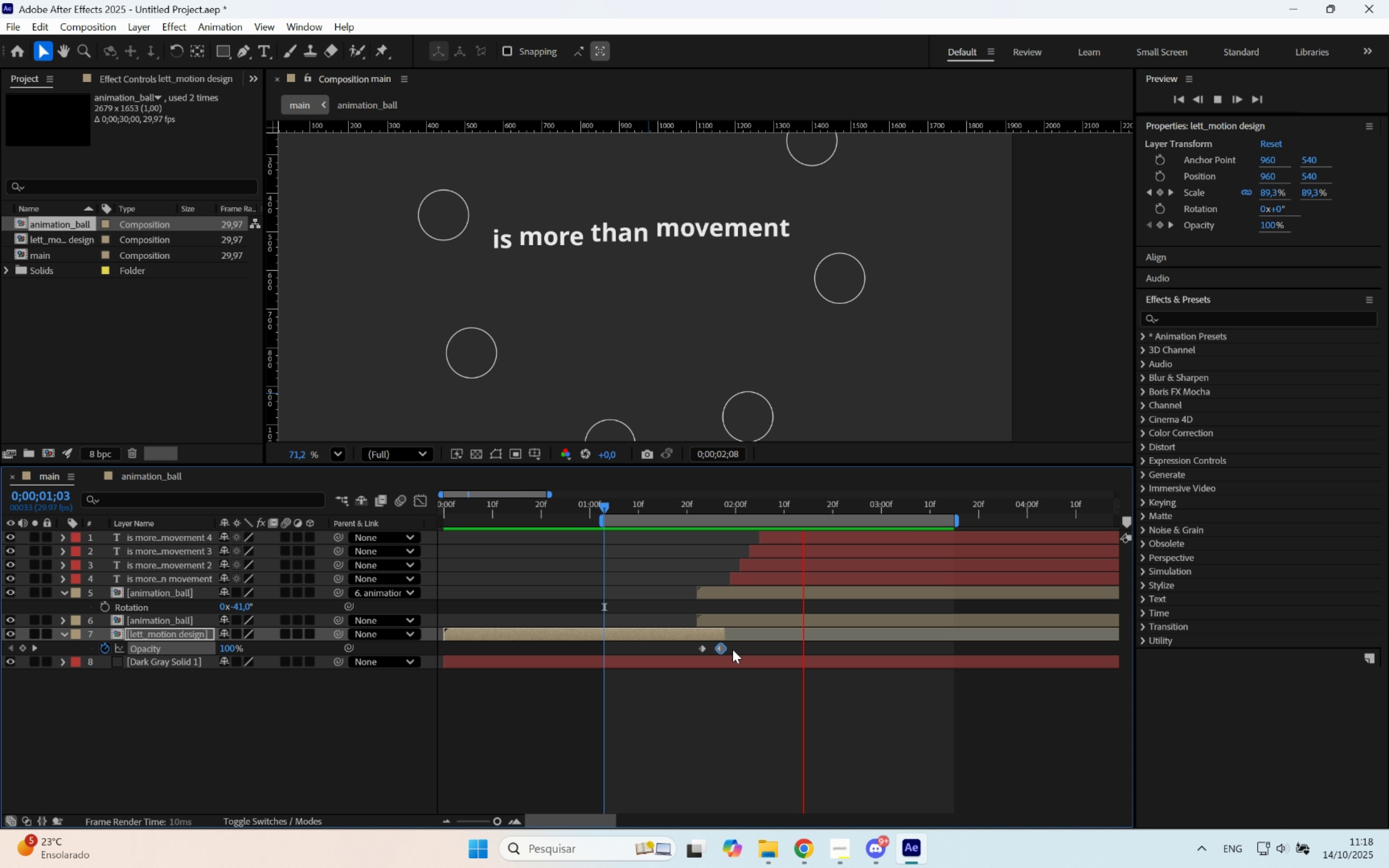 
key(Space)
 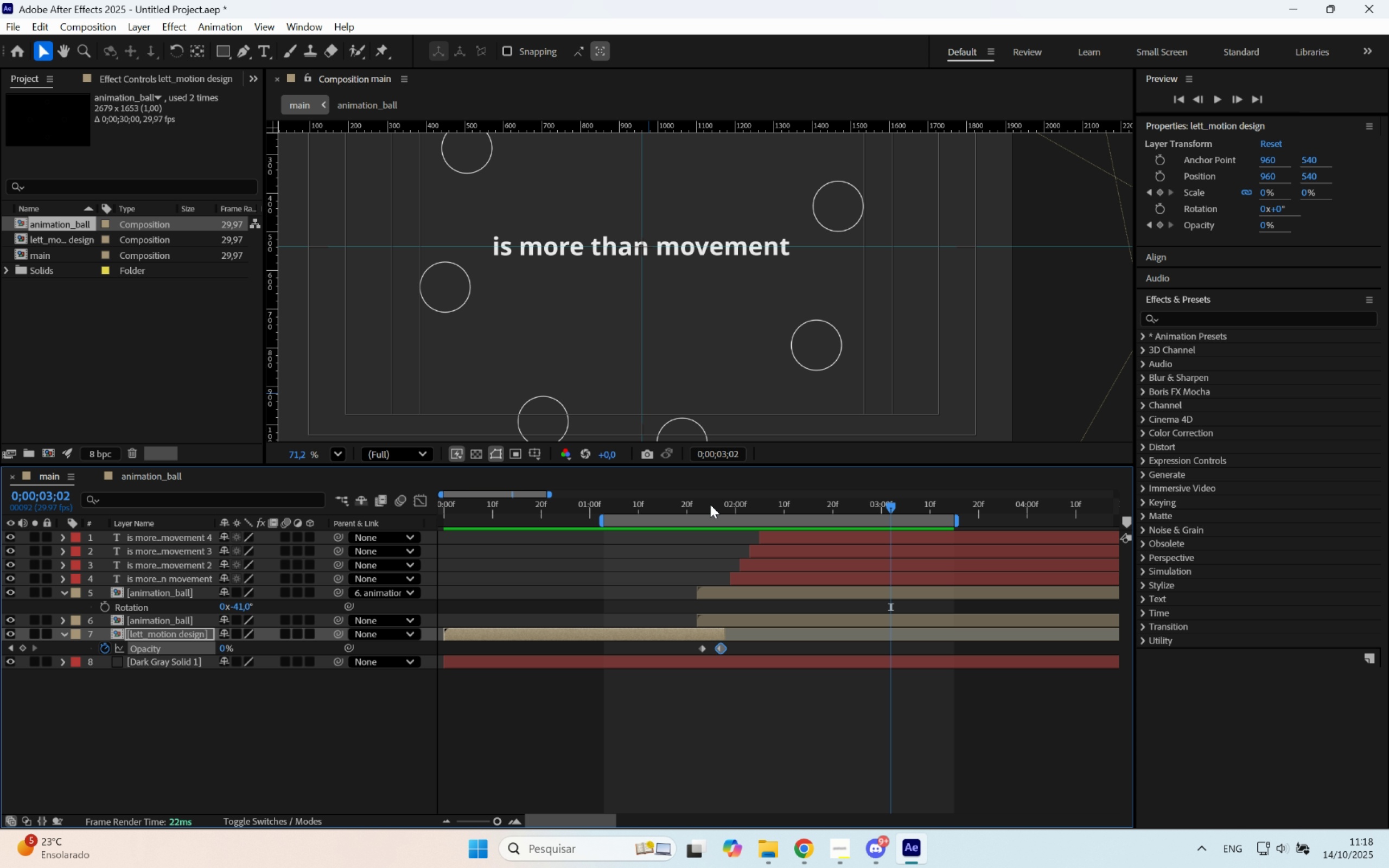 
left_click_drag(start_coordinate=[710, 504], to_coordinate=[721, 507])
 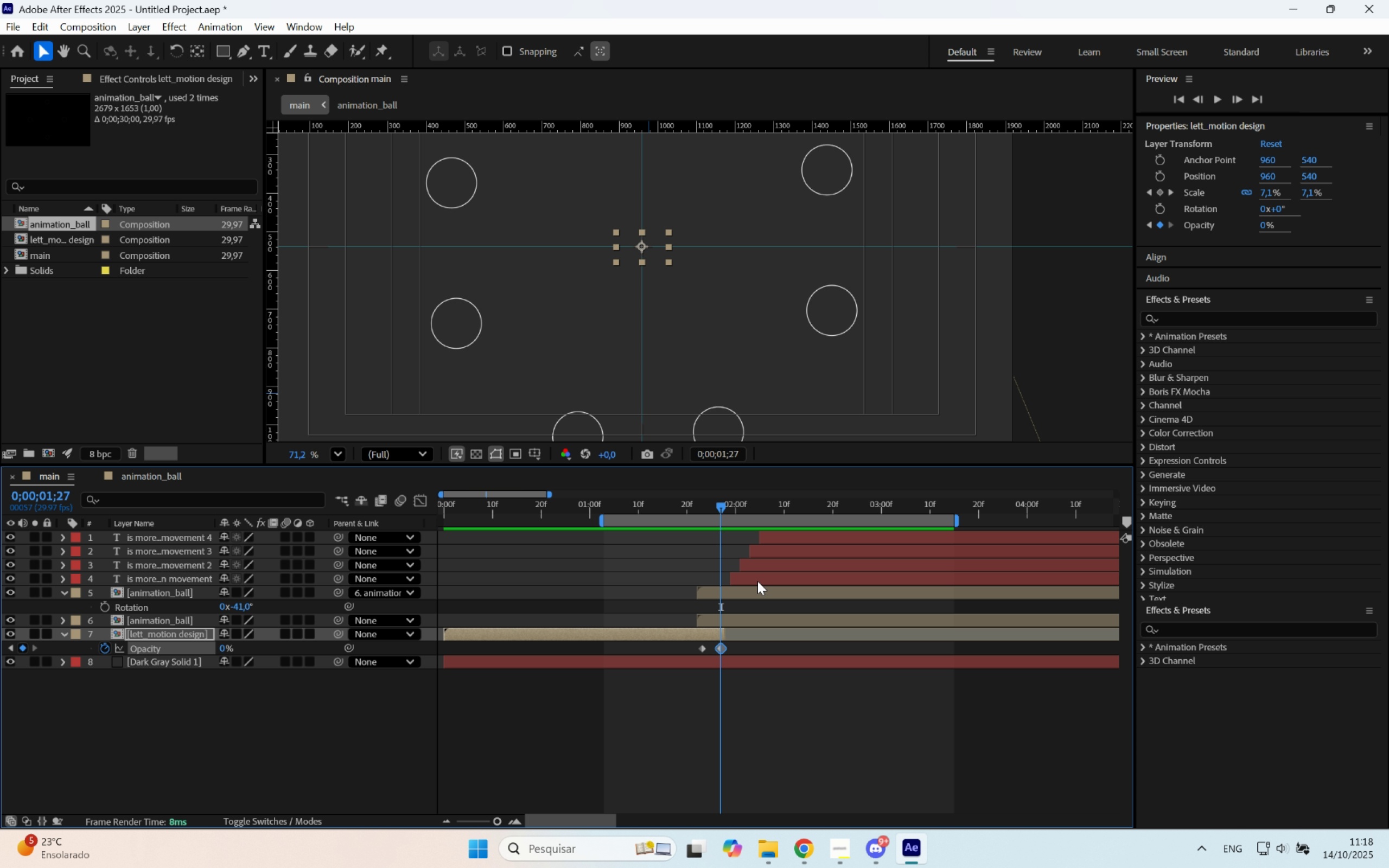 
hold_key(key=ShiftLeft, duration=0.44)
 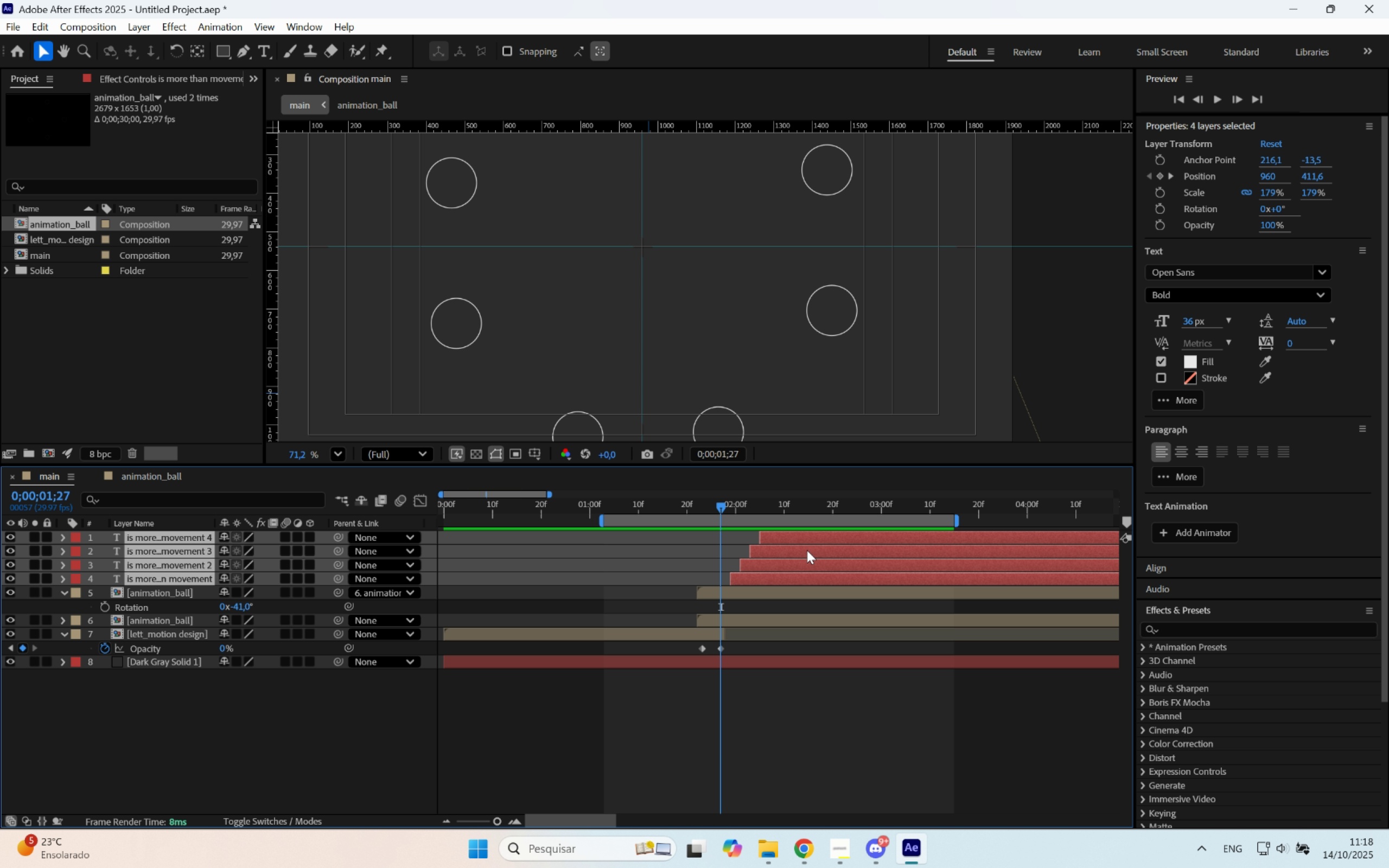 
left_click_drag(start_coordinate=[807, 551], to_coordinate=[786, 553])
 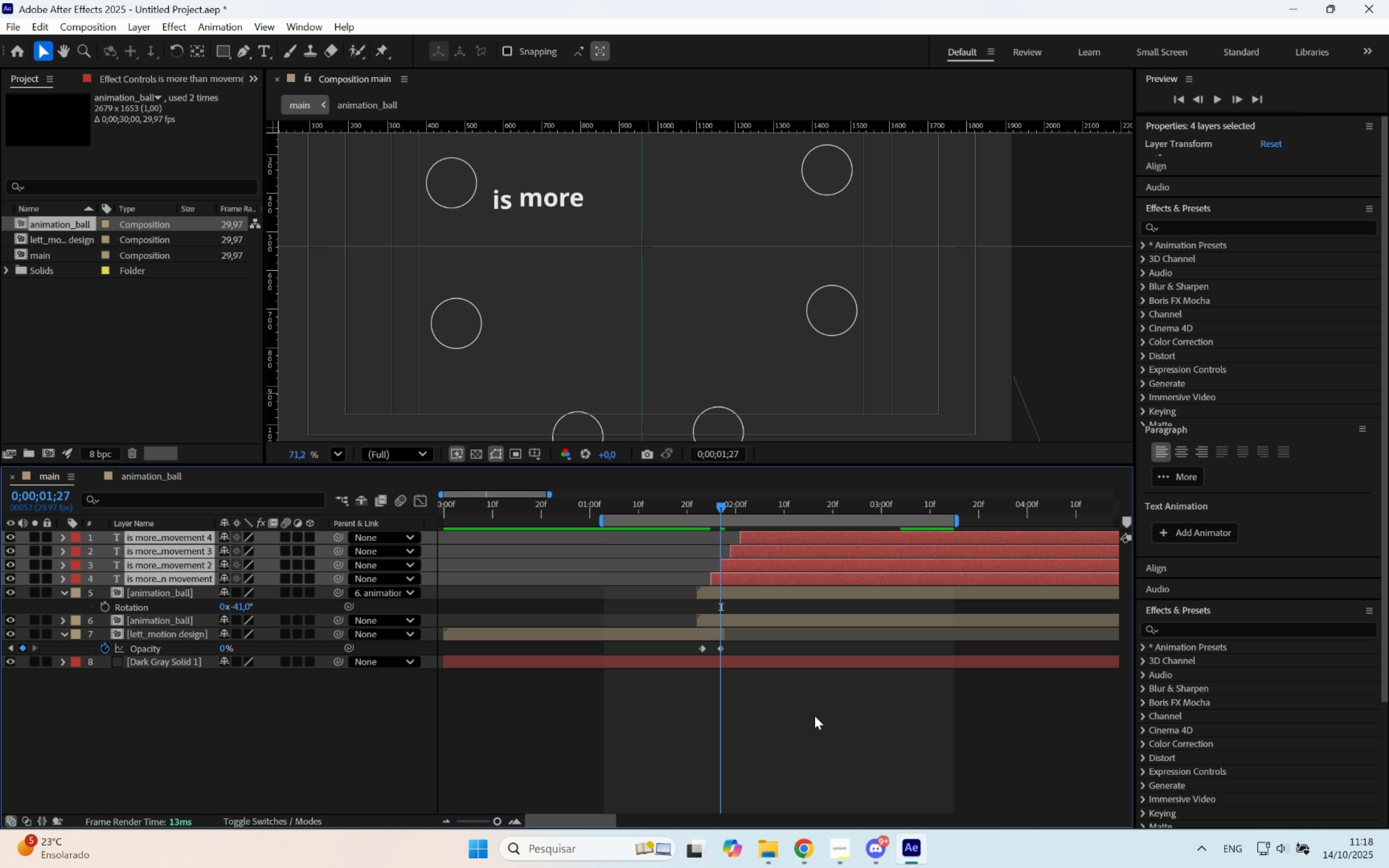 
left_click([814, 716])
 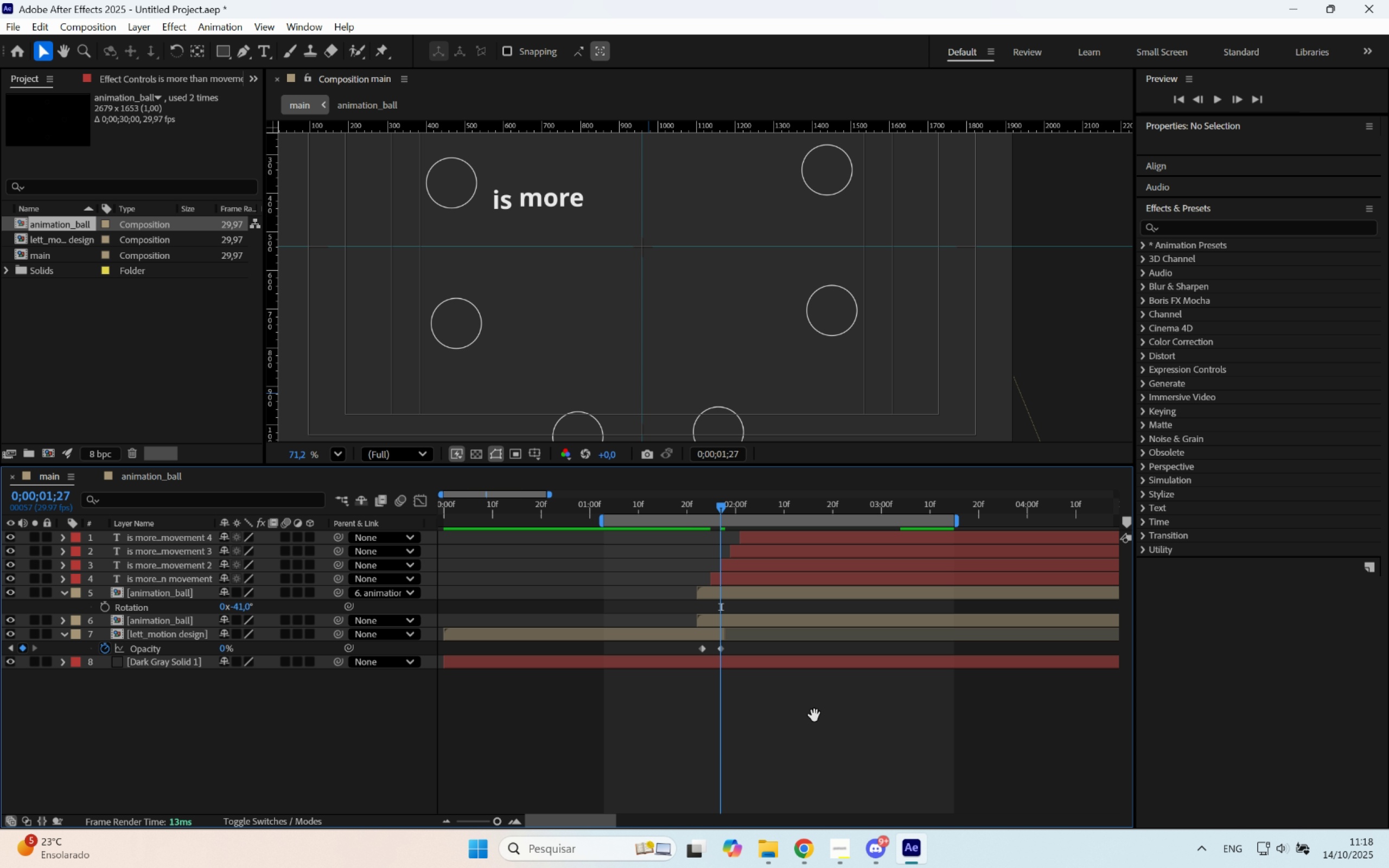 
key(Space)
 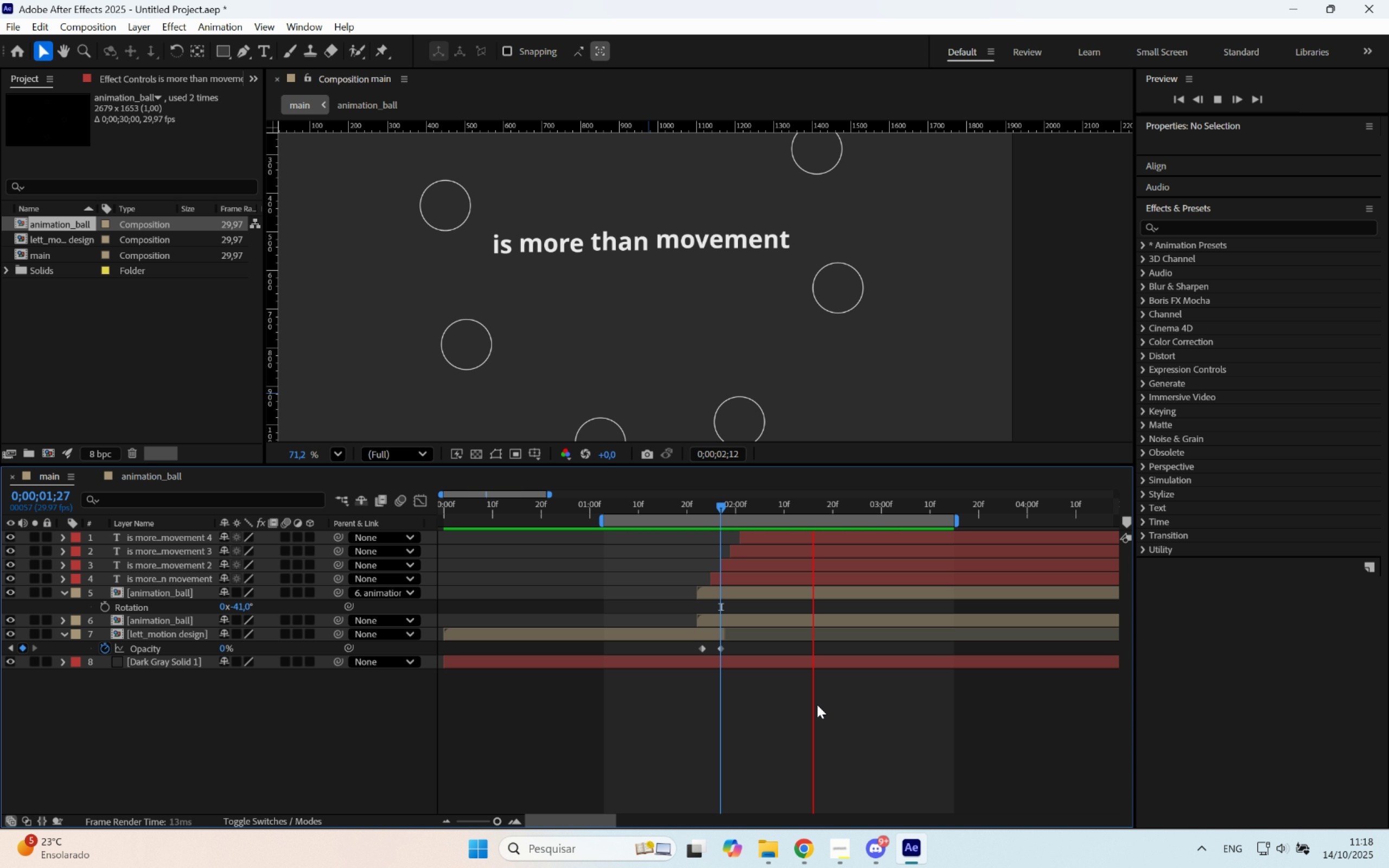 
key(Space)
 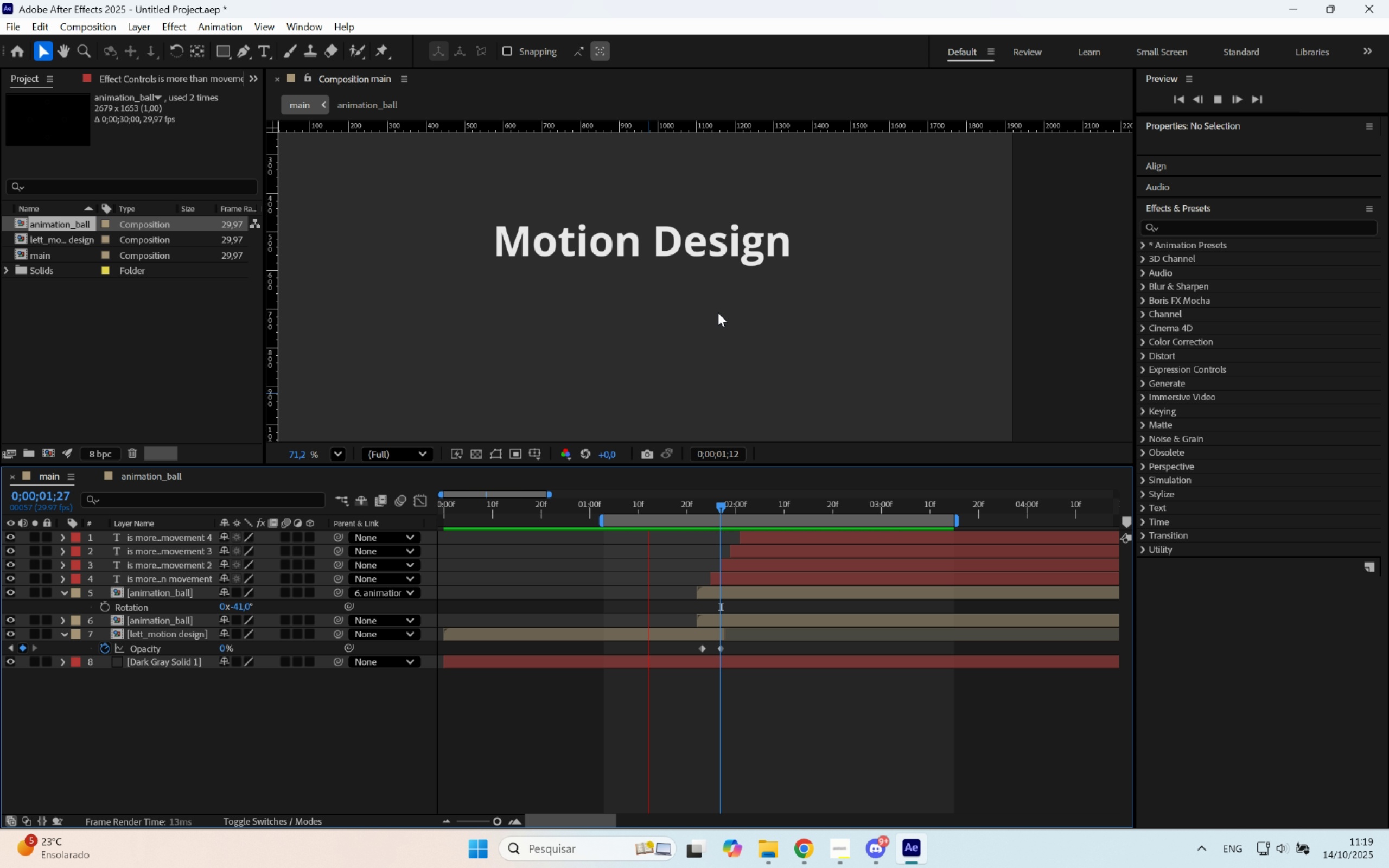 
scroll: coordinate [707, 292], scroll_direction: down, amount: 2.0
 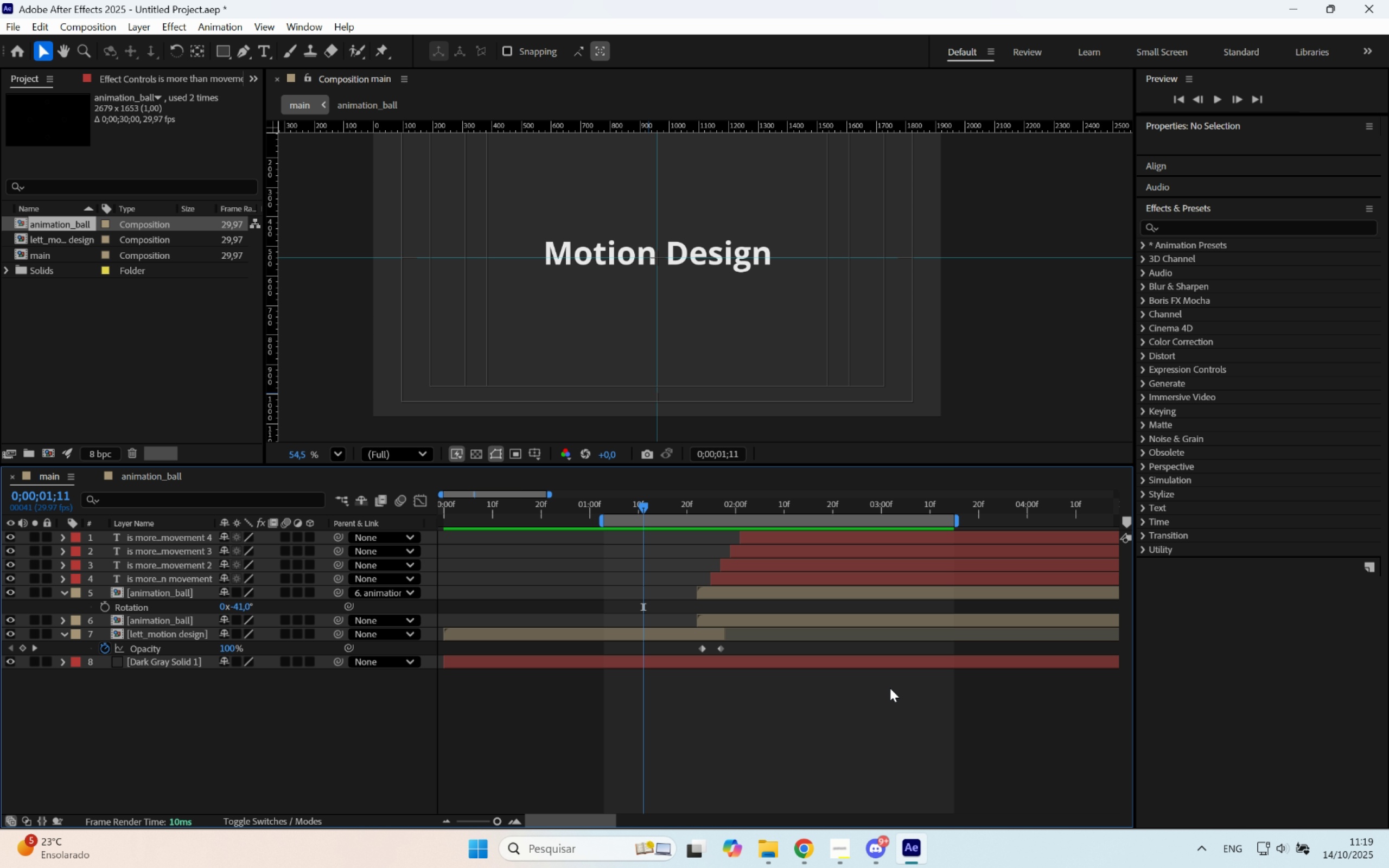 
hold_key(key=Space, duration=0.62)
 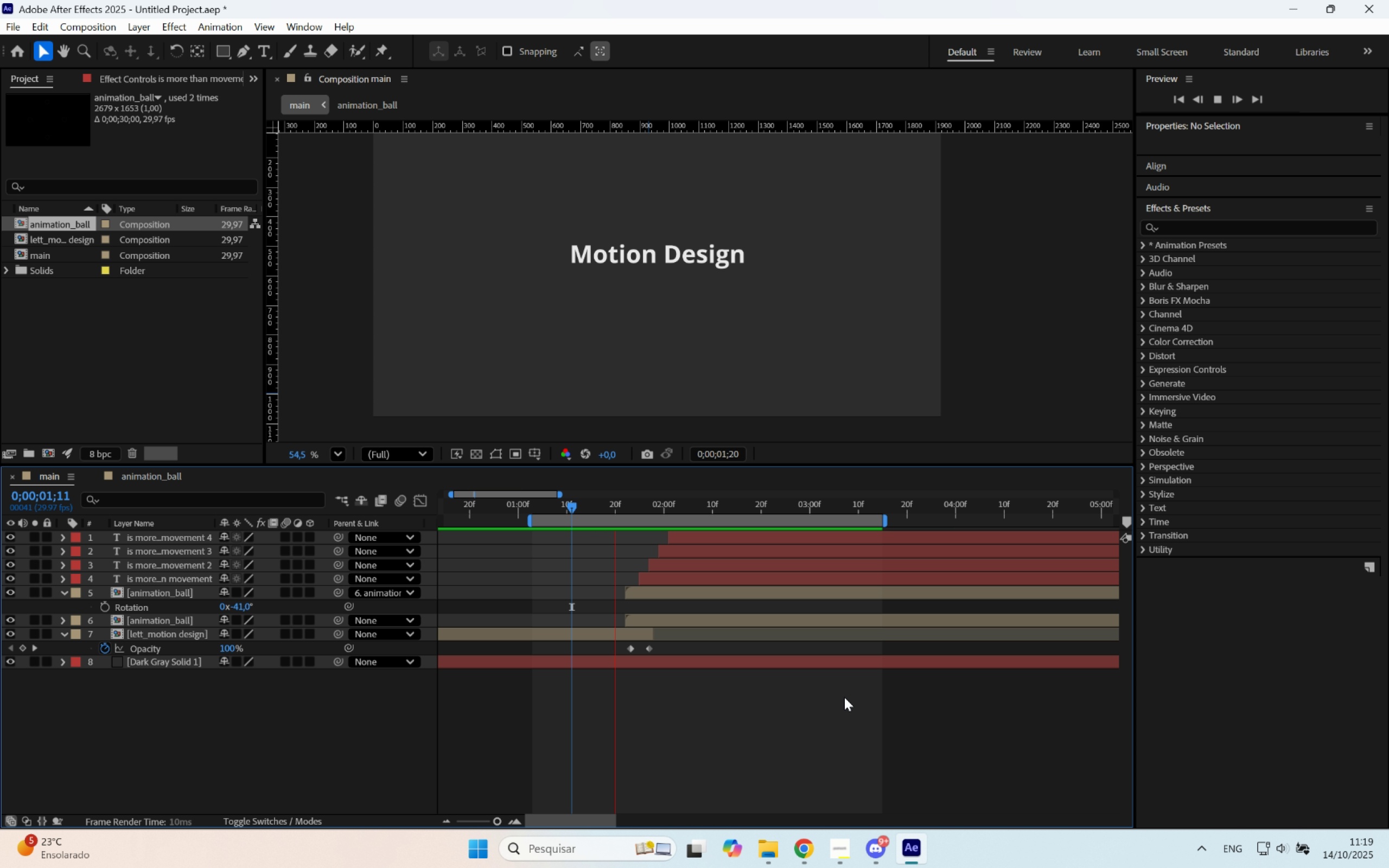 
left_click_drag(start_coordinate=[928, 698], to_coordinate=[853, 710])
 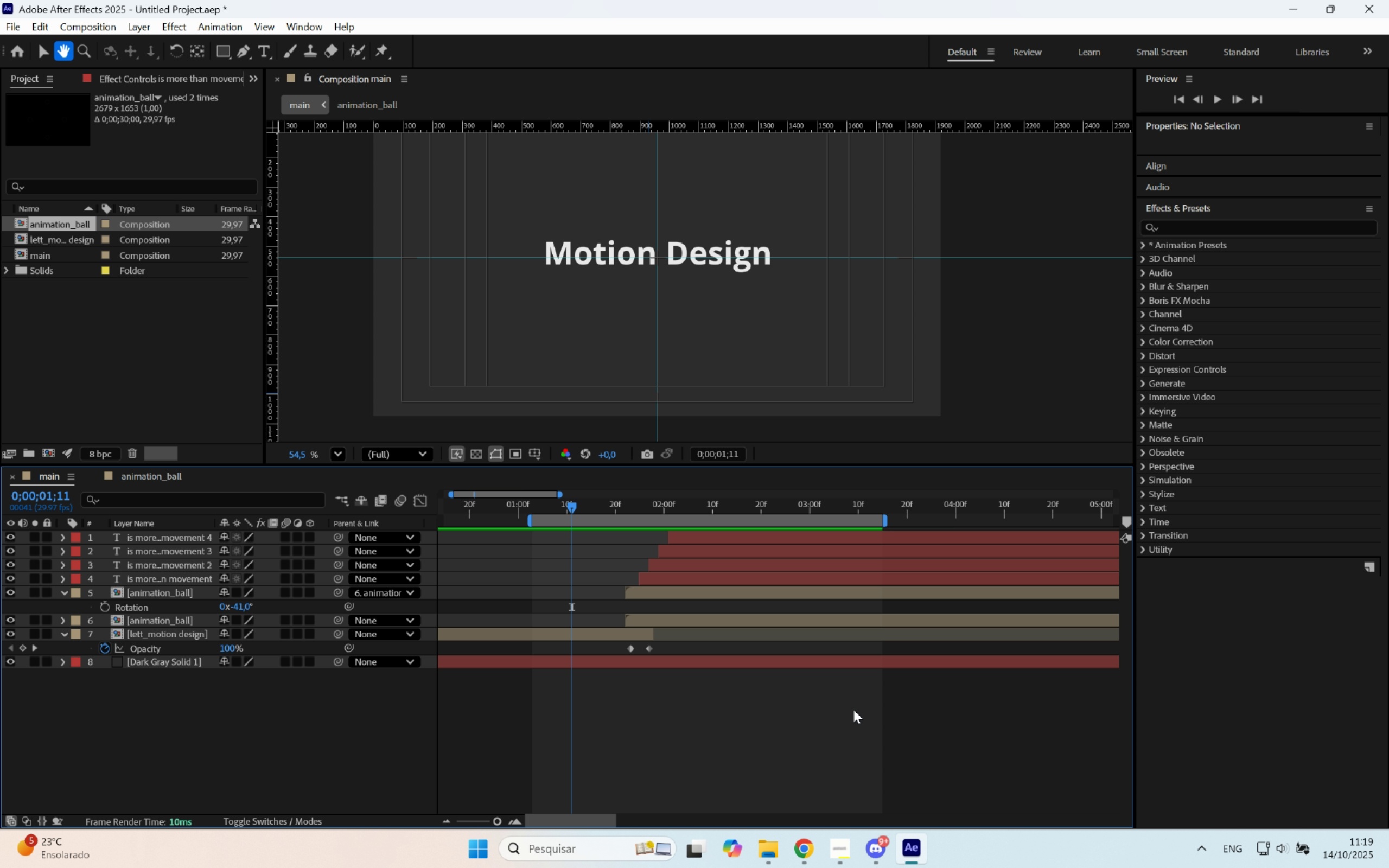 
key(Space)
 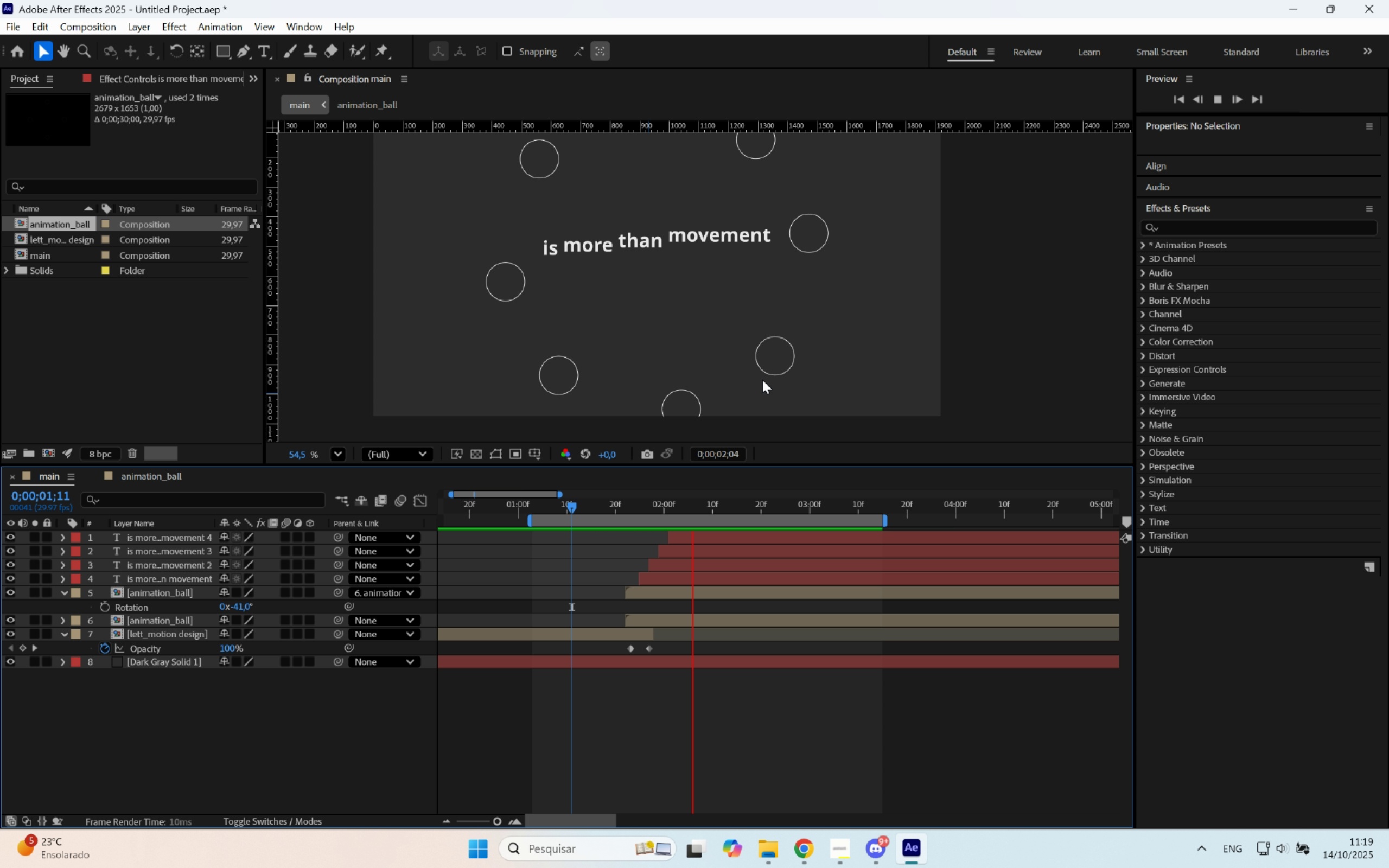 
scroll: coordinate [718, 318], scroll_direction: down, amount: 1.0
 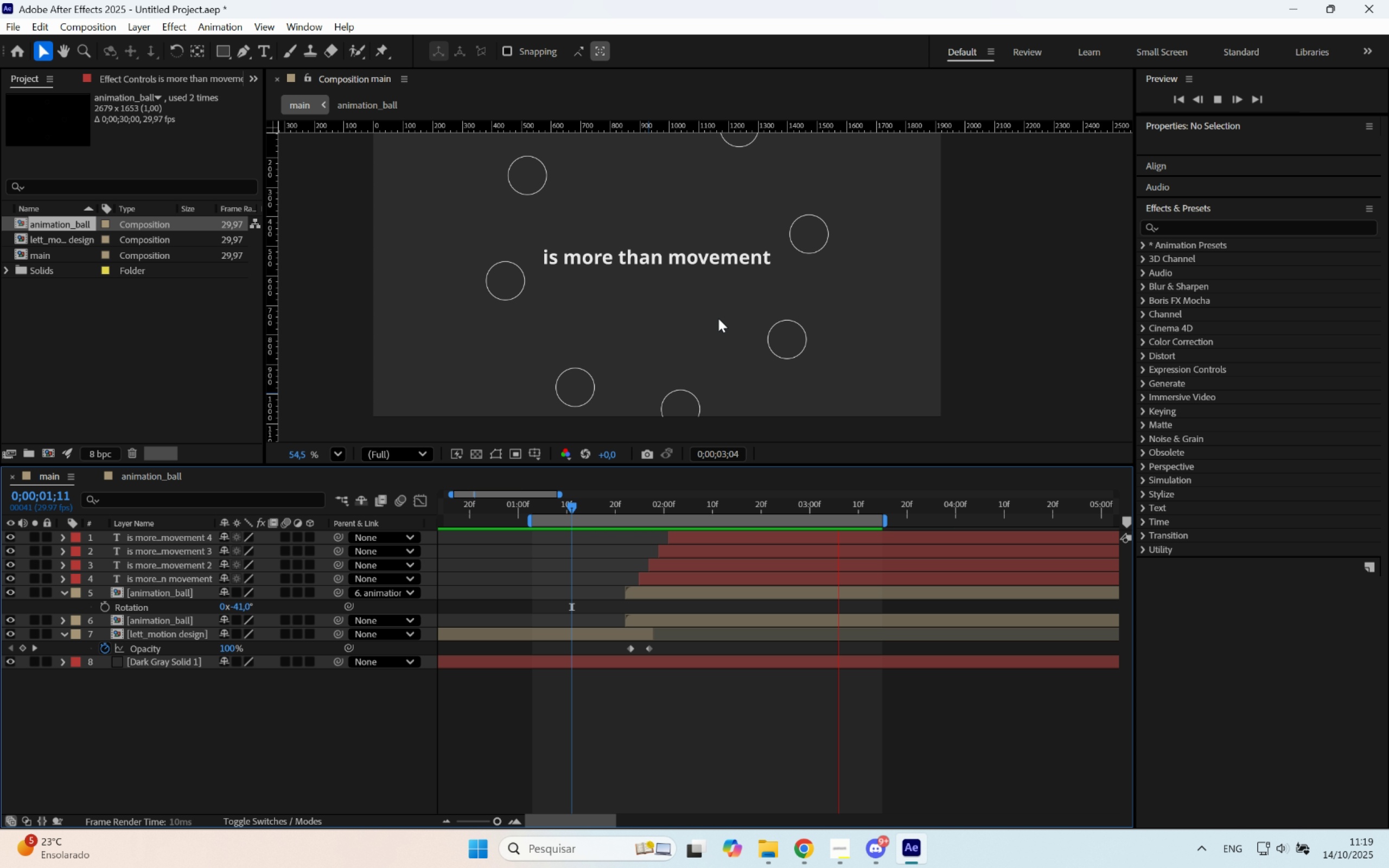 
key(Space)
 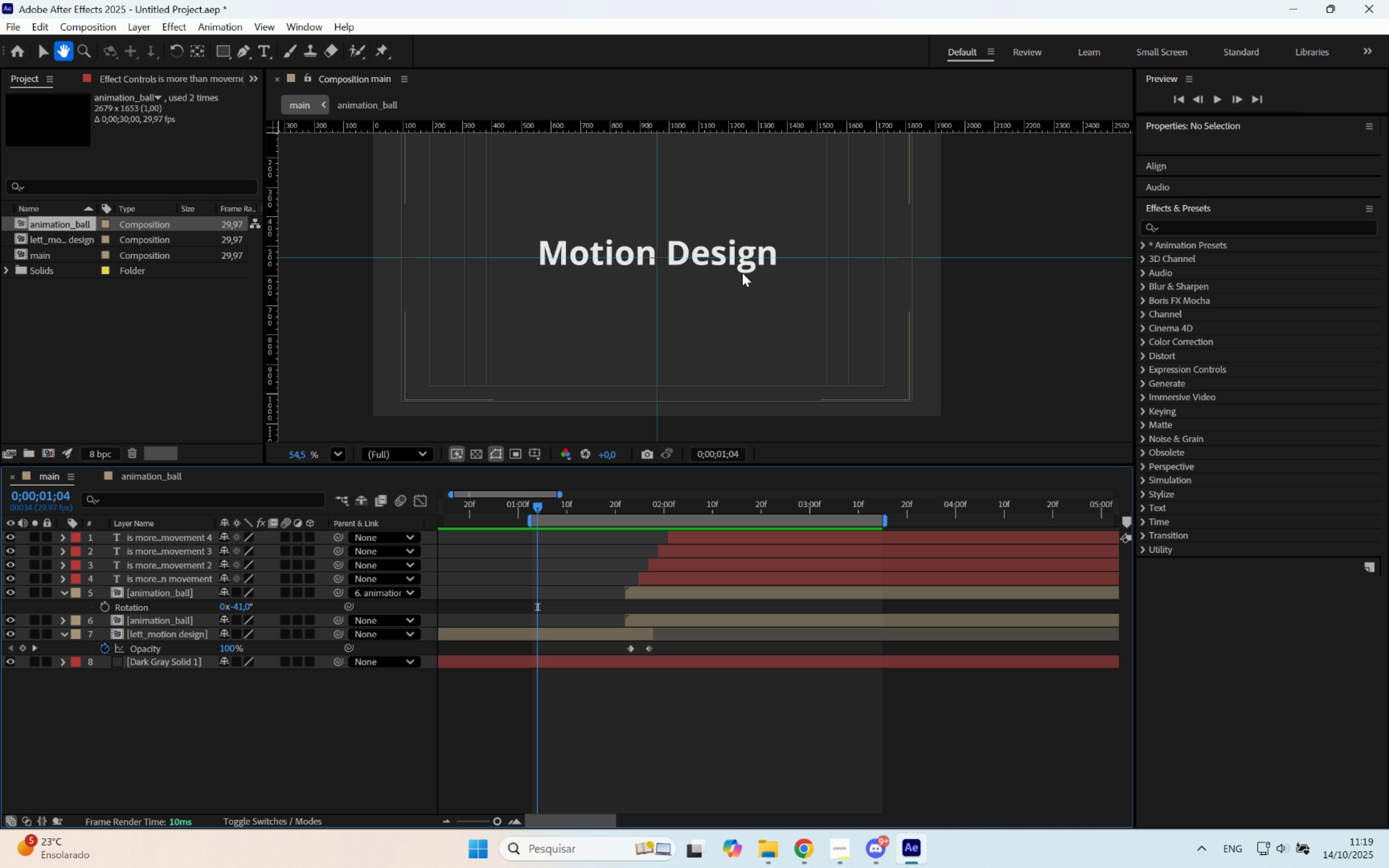 
hold_key(key=Space, duration=0.79)
 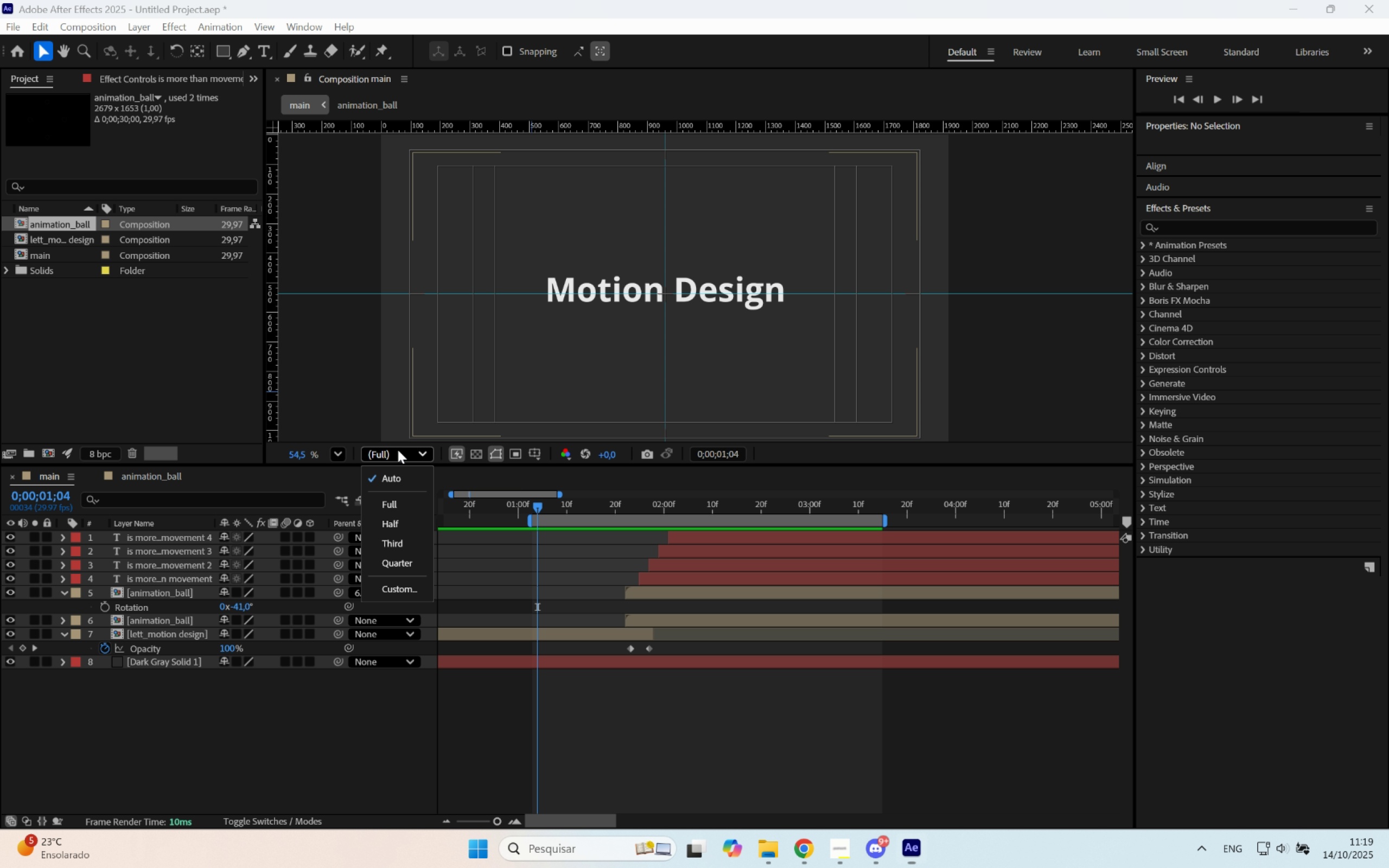 
left_click_drag(start_coordinate=[734, 282], to_coordinate=[742, 318])
 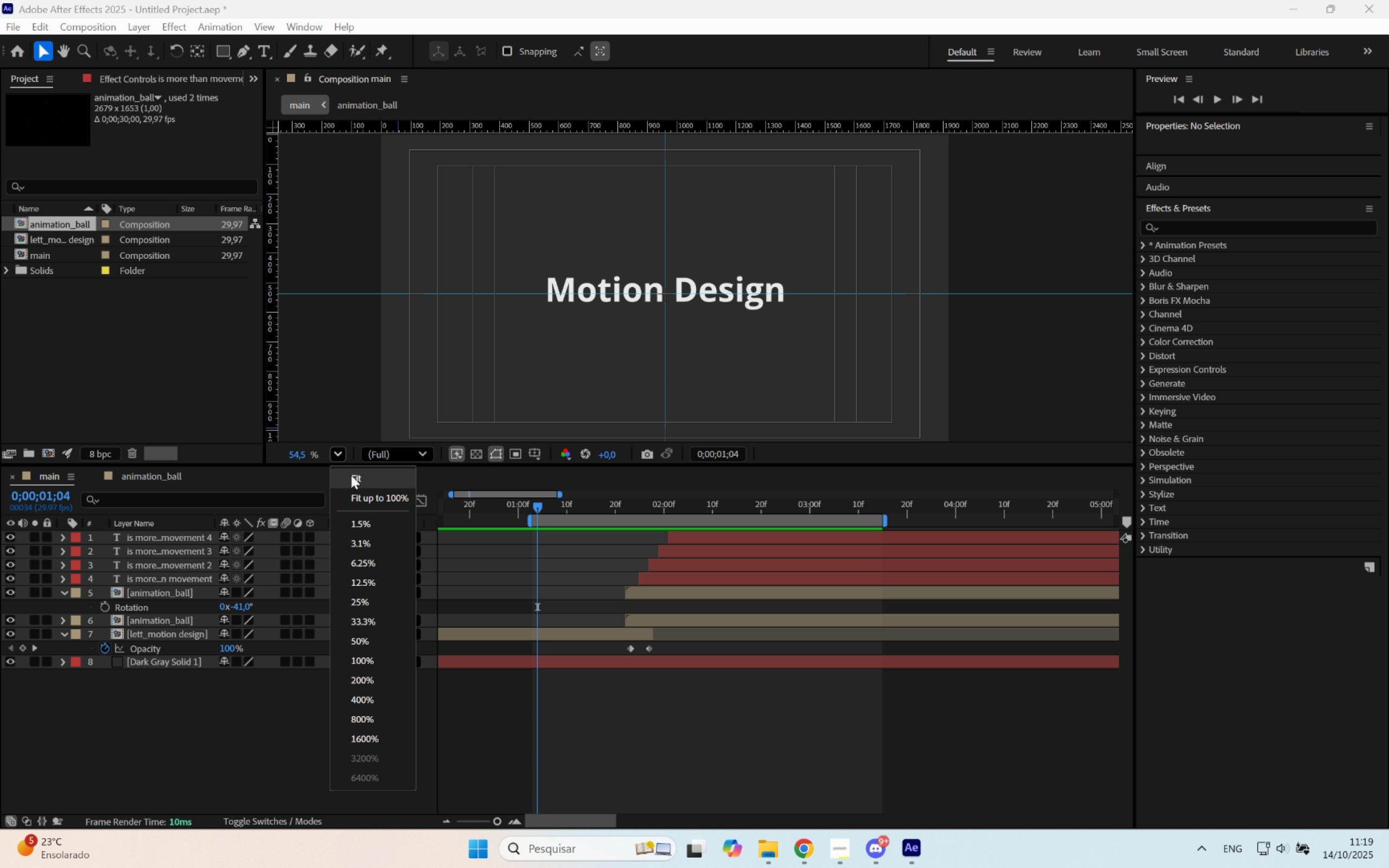 
key(Space)
 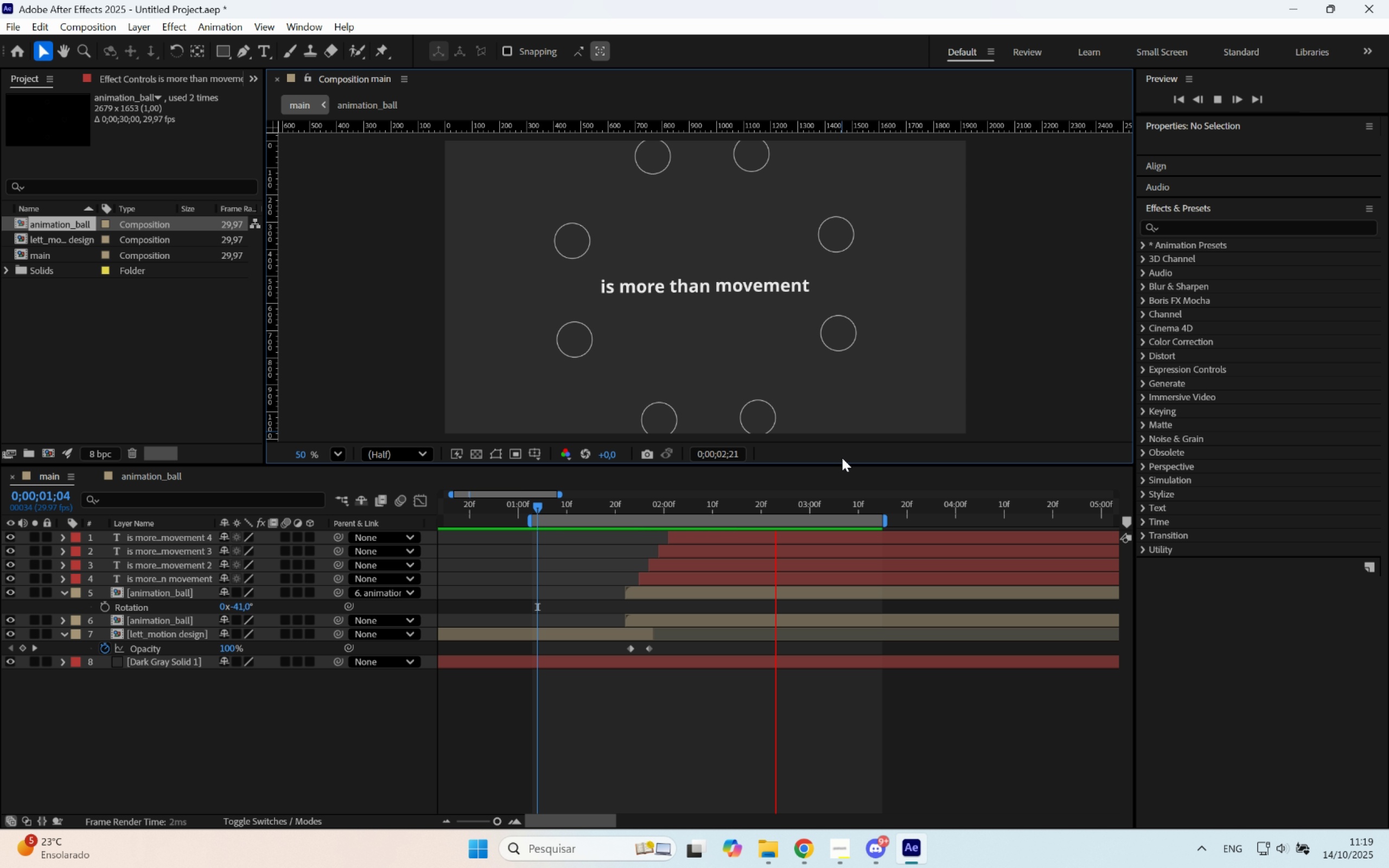 
key(Space)
 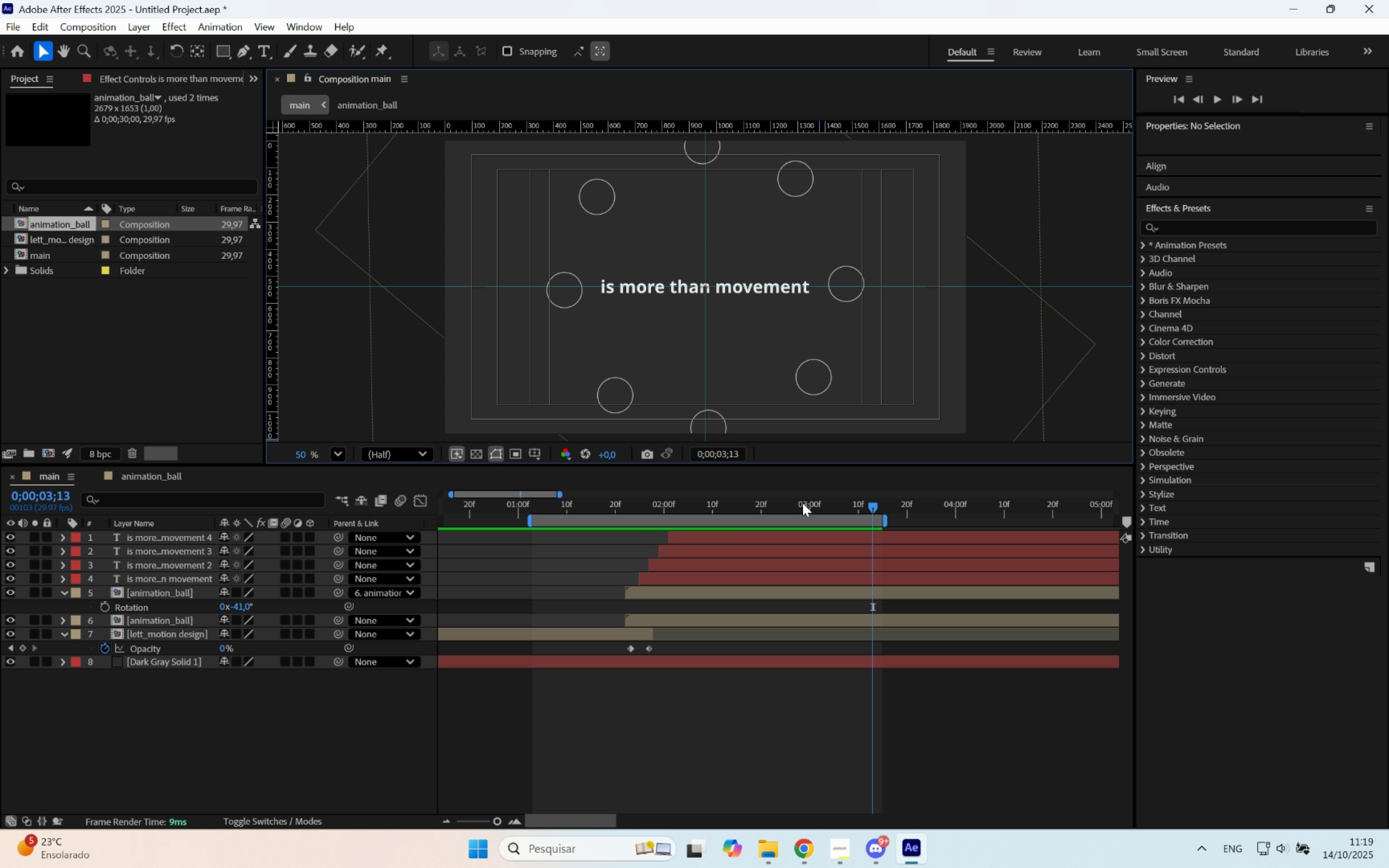 
key(Space)
 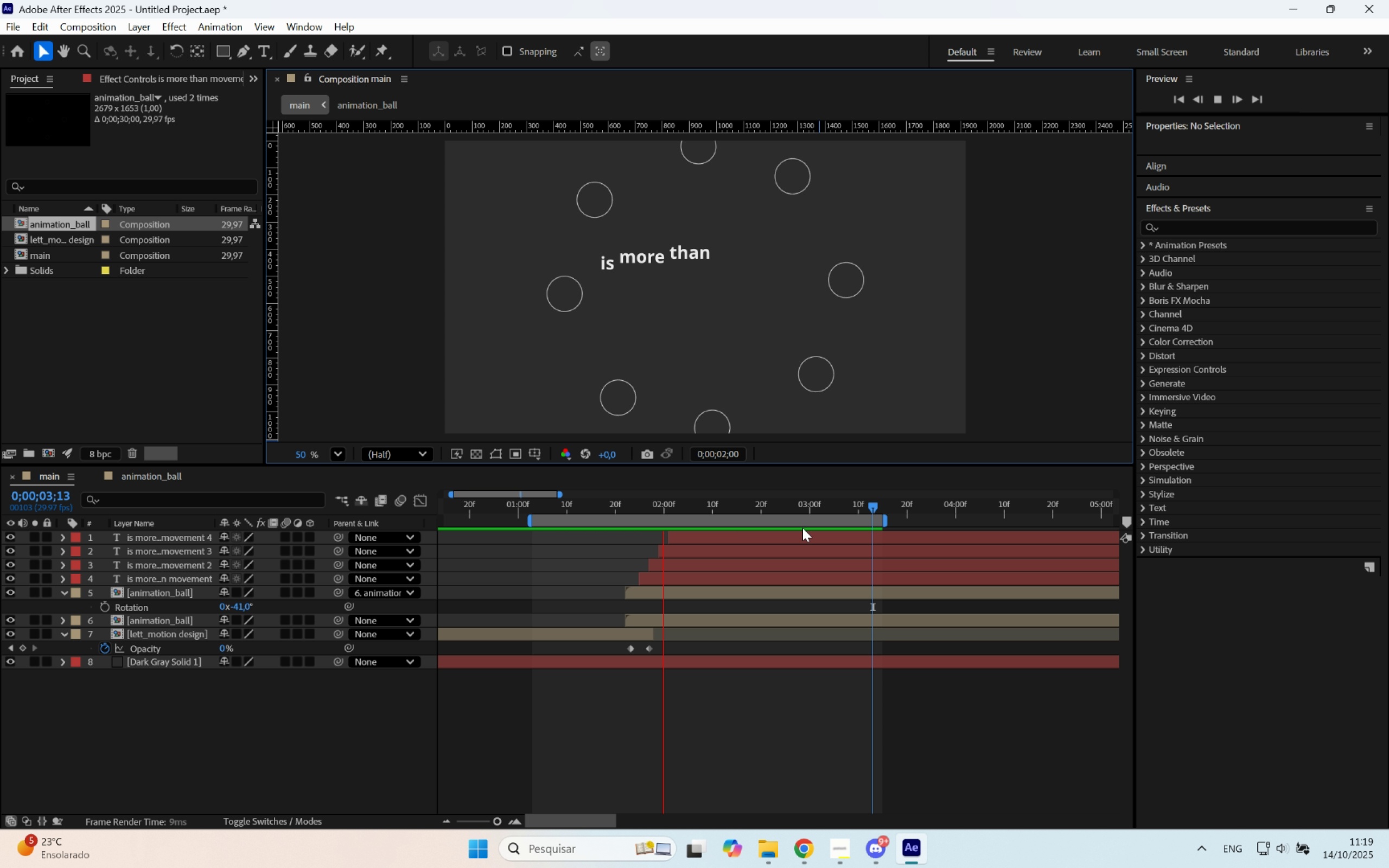 
key(Space)
 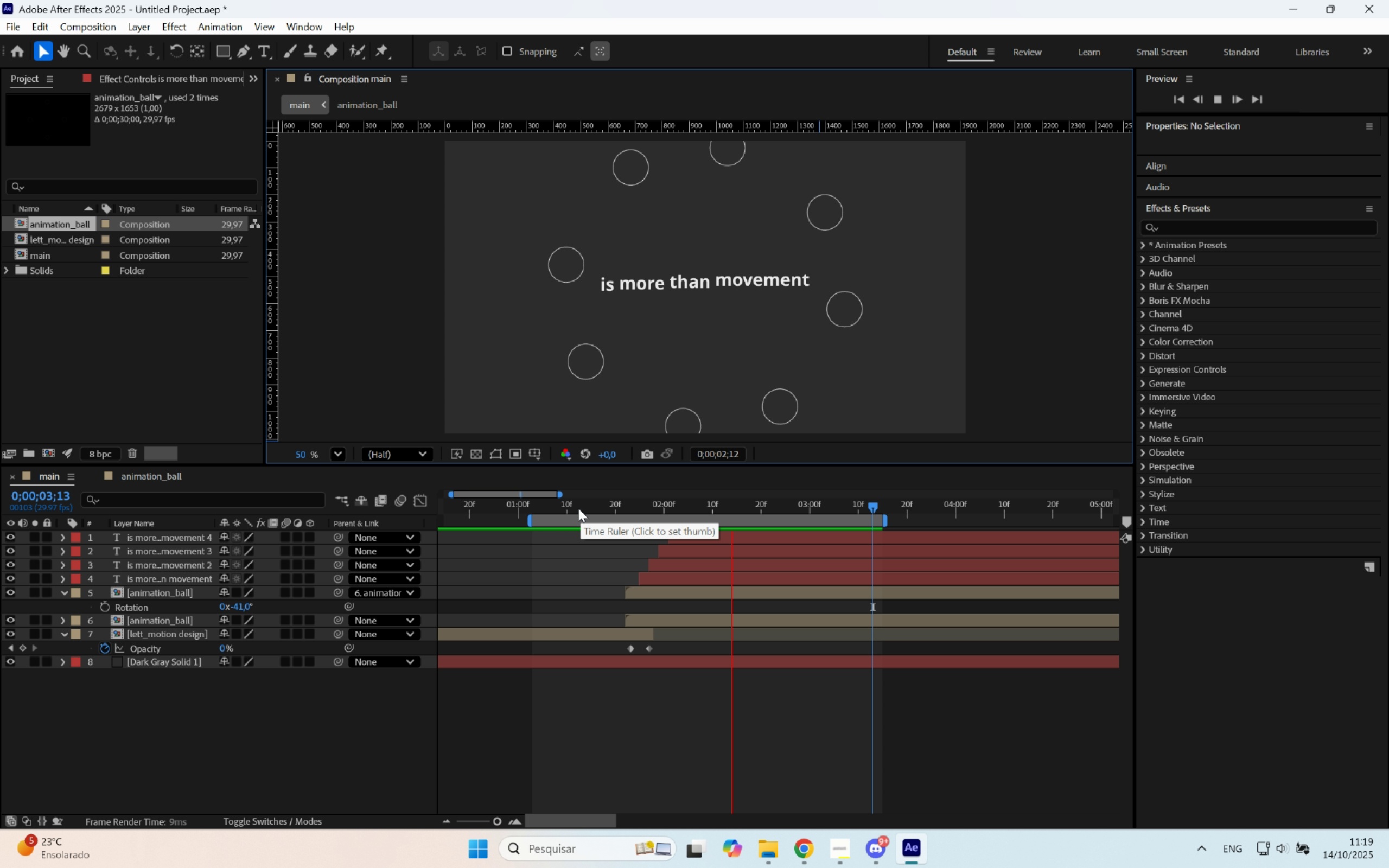 
left_click_drag(start_coordinate=[578, 508], to_coordinate=[405, 516])
 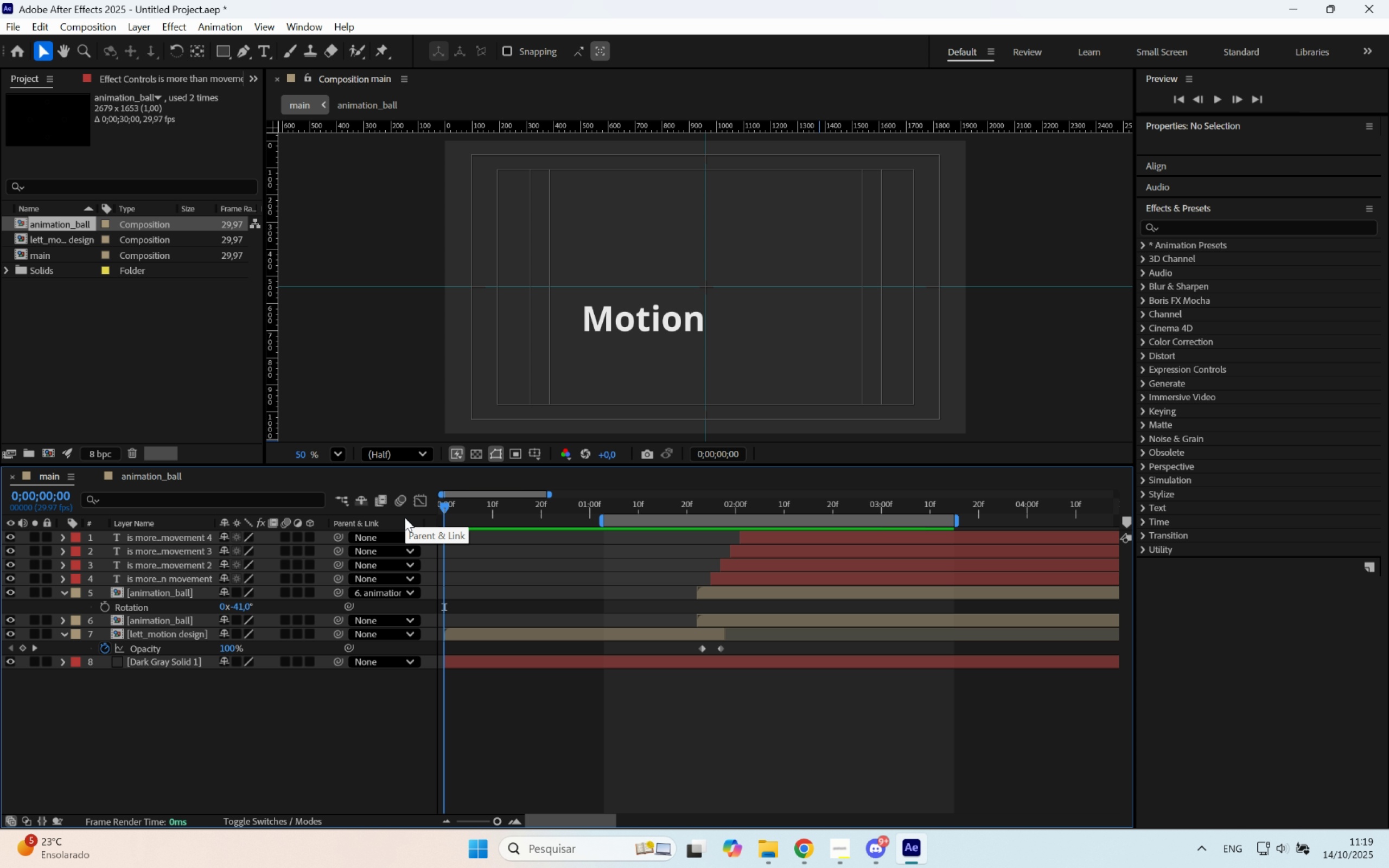 
key(B)
 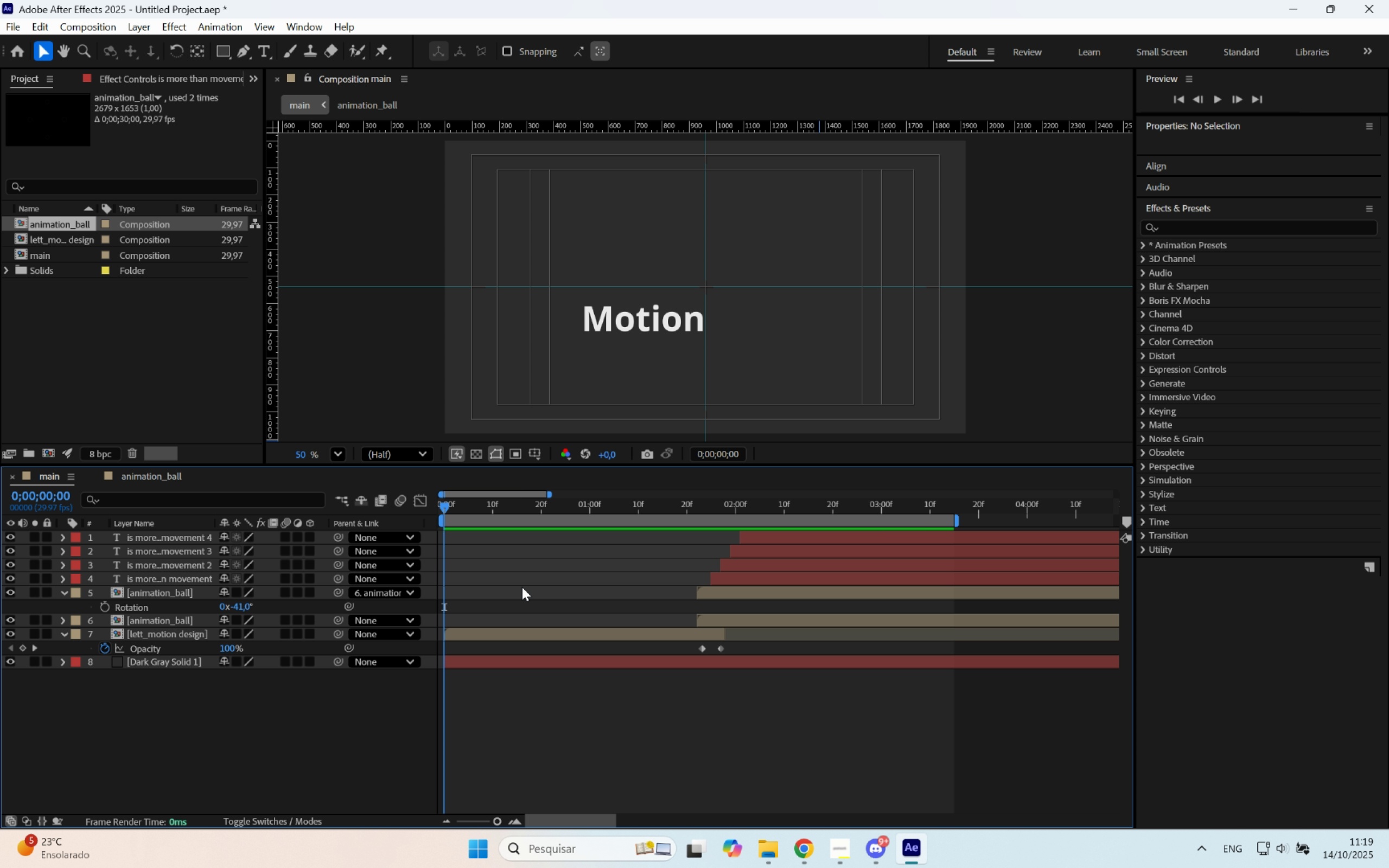 
key(Space)
 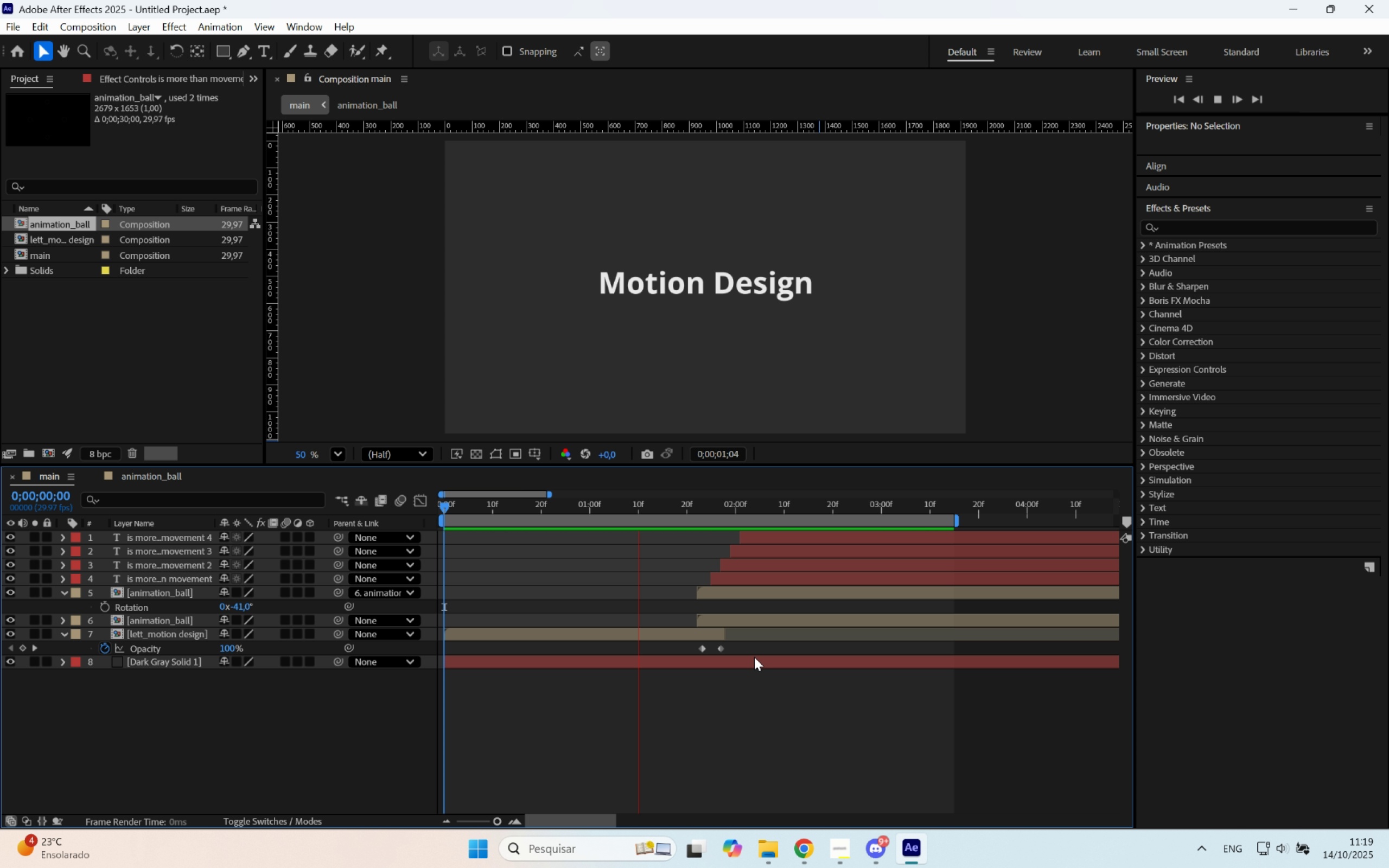 
wait(6.63)
 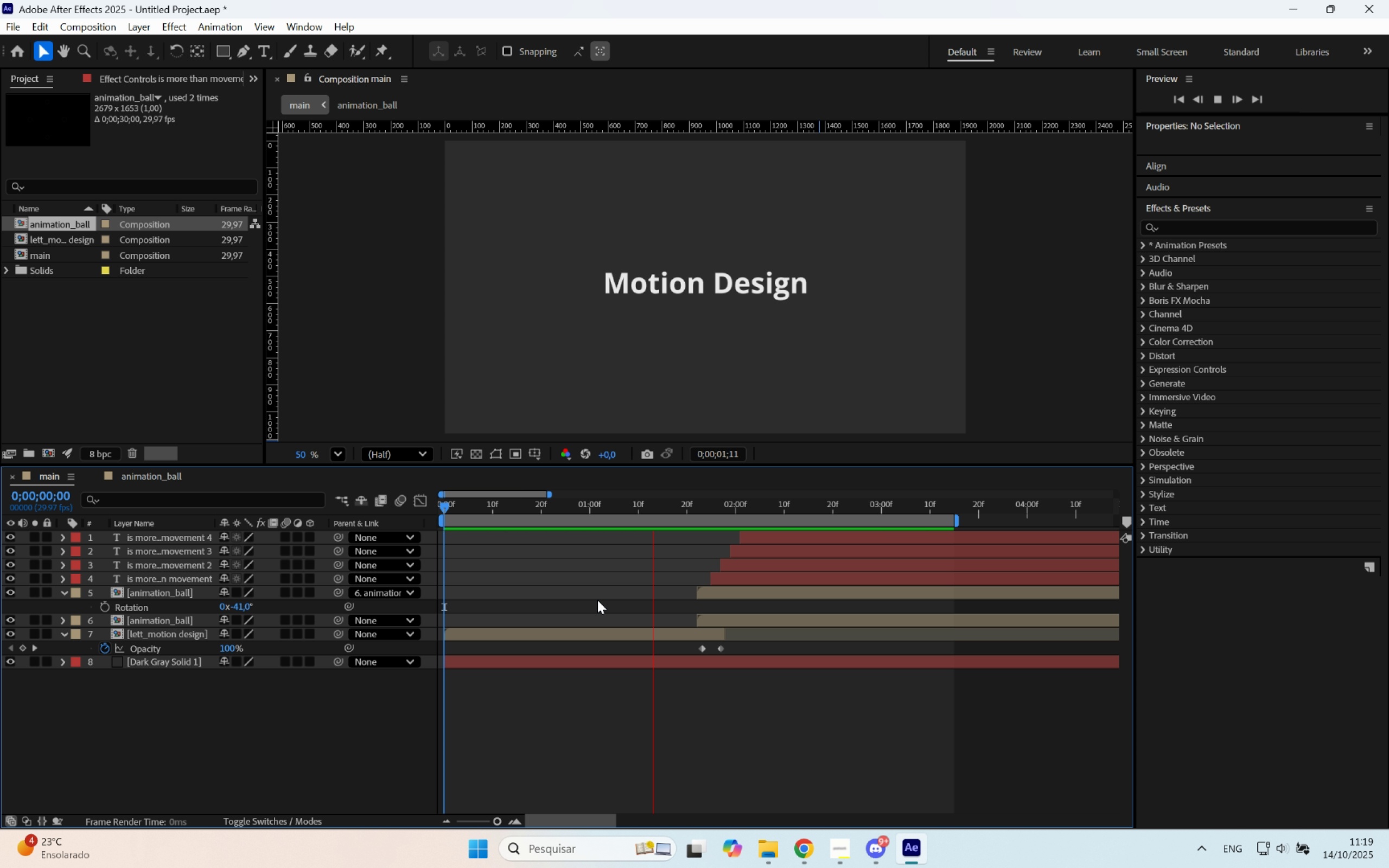 
key(Space)
 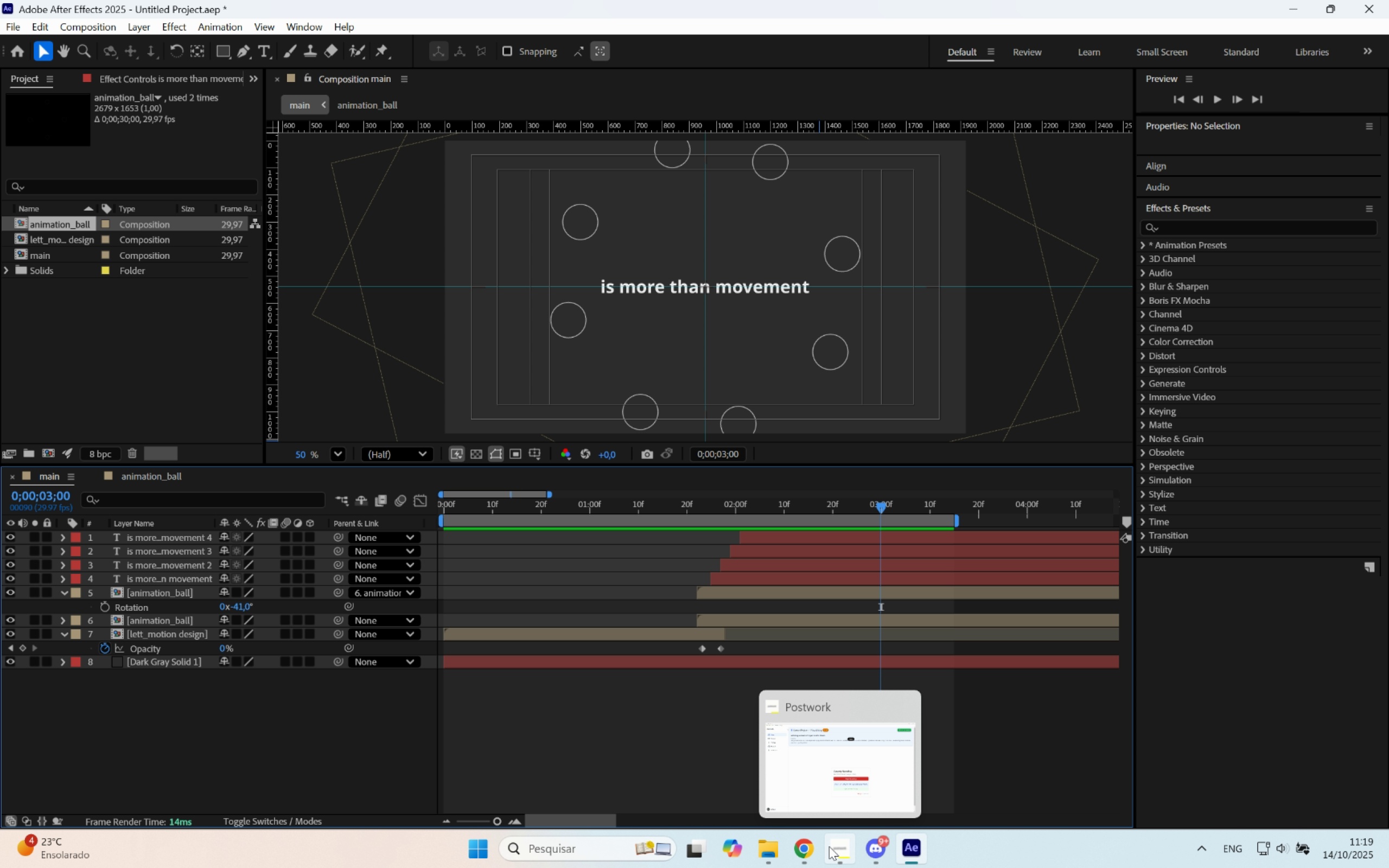 
wait(21.62)
 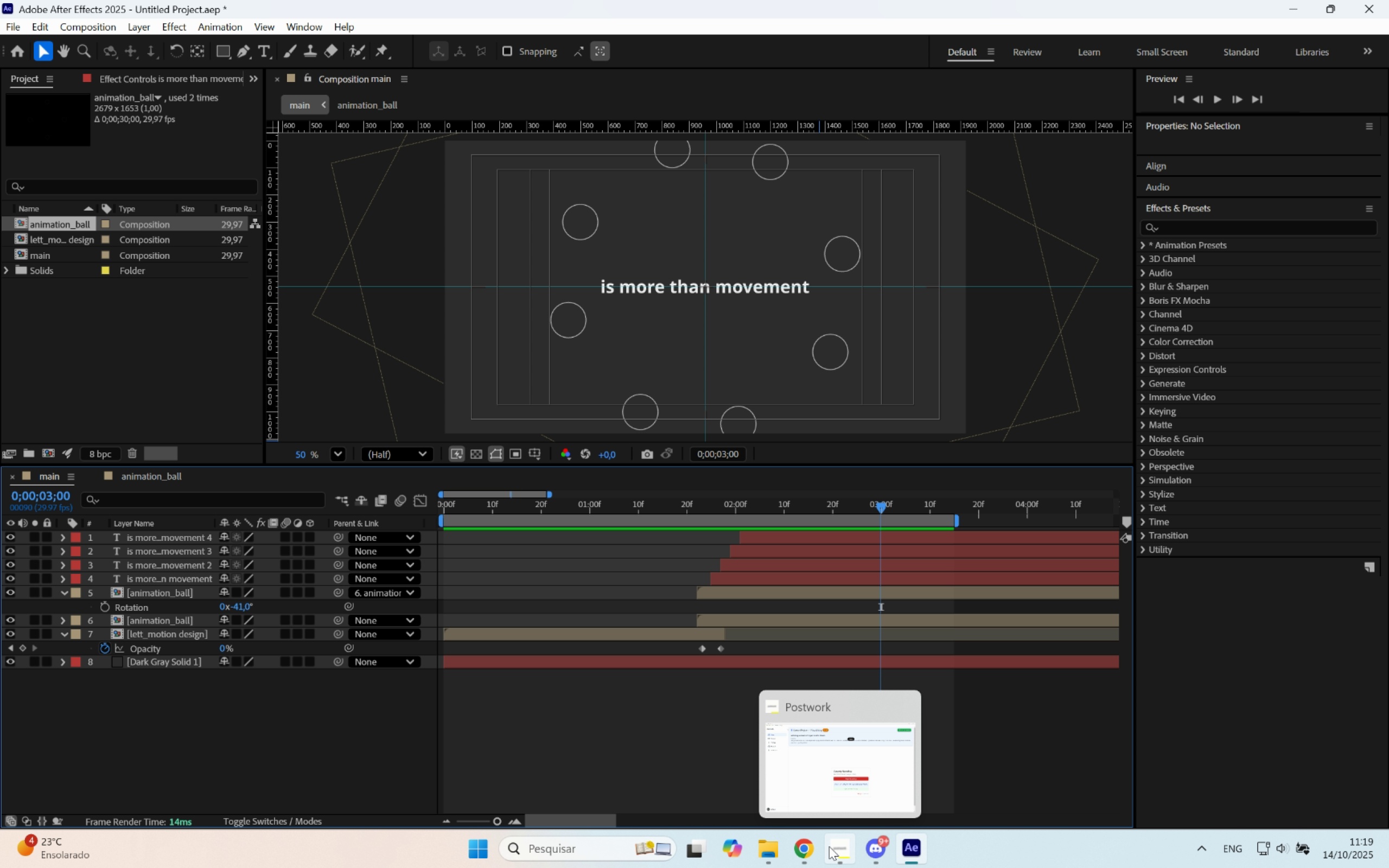 
left_click([1009, 730])
 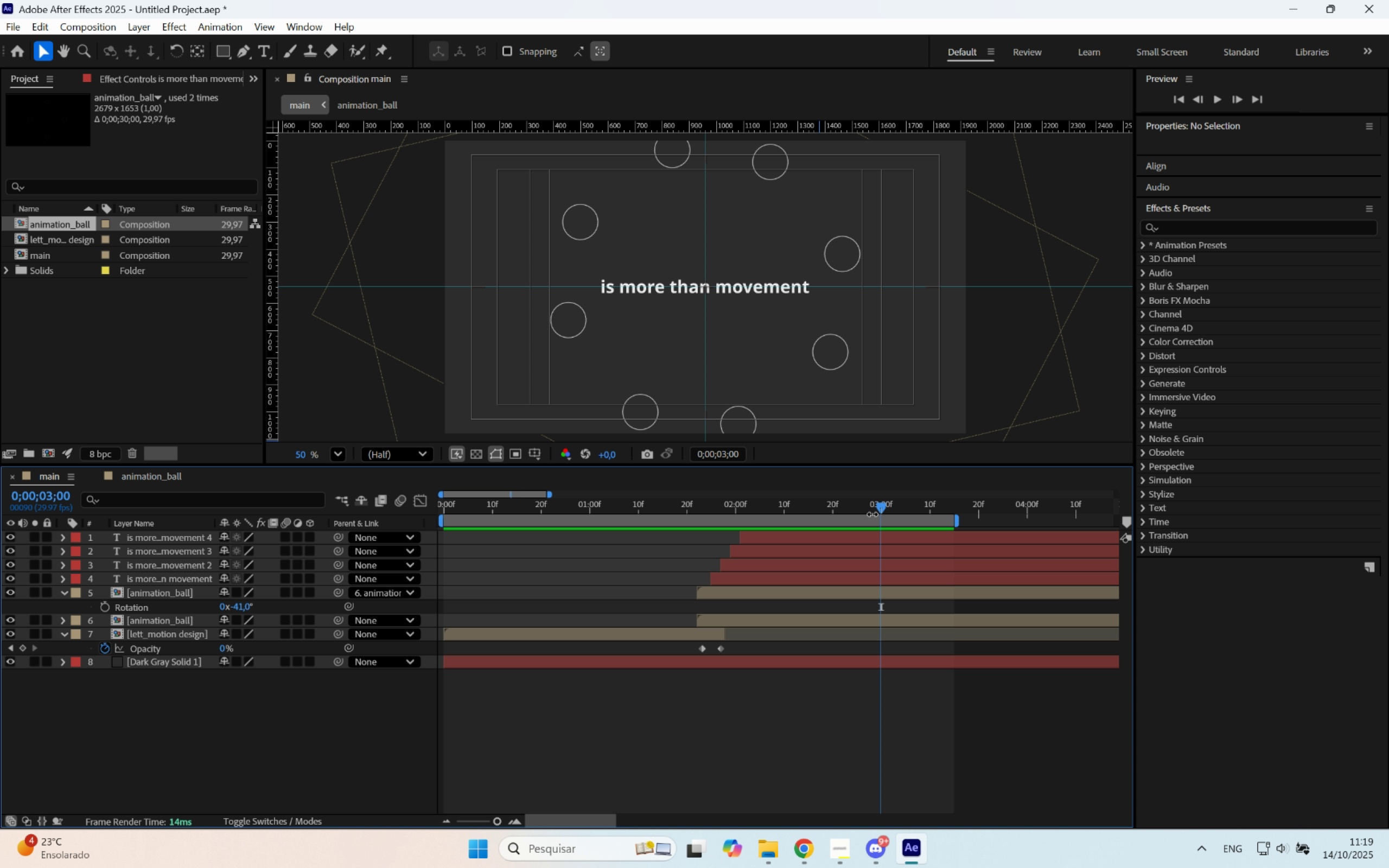 
left_click_drag(start_coordinate=[869, 505], to_coordinate=[658, 526])
 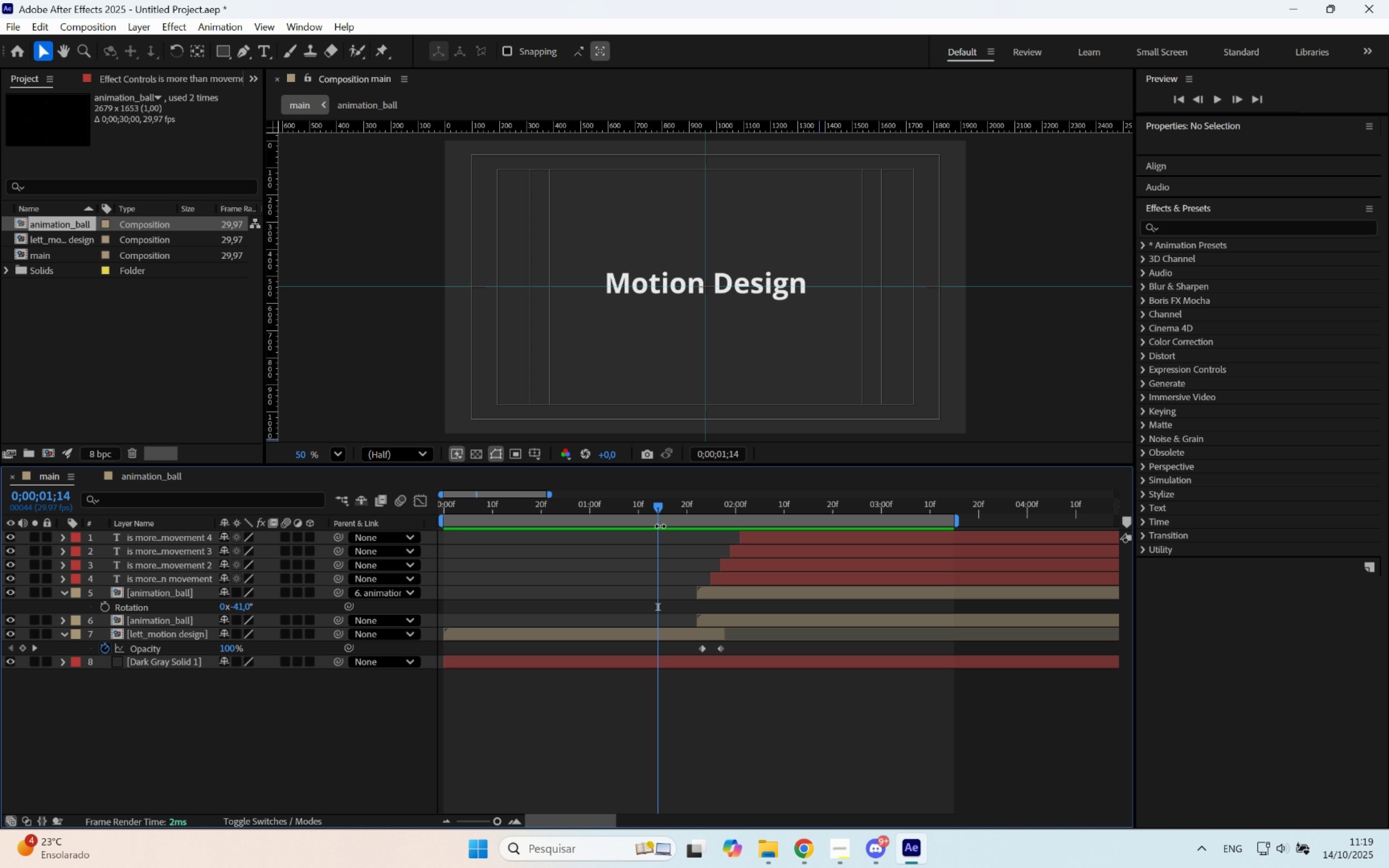 
key(B)
 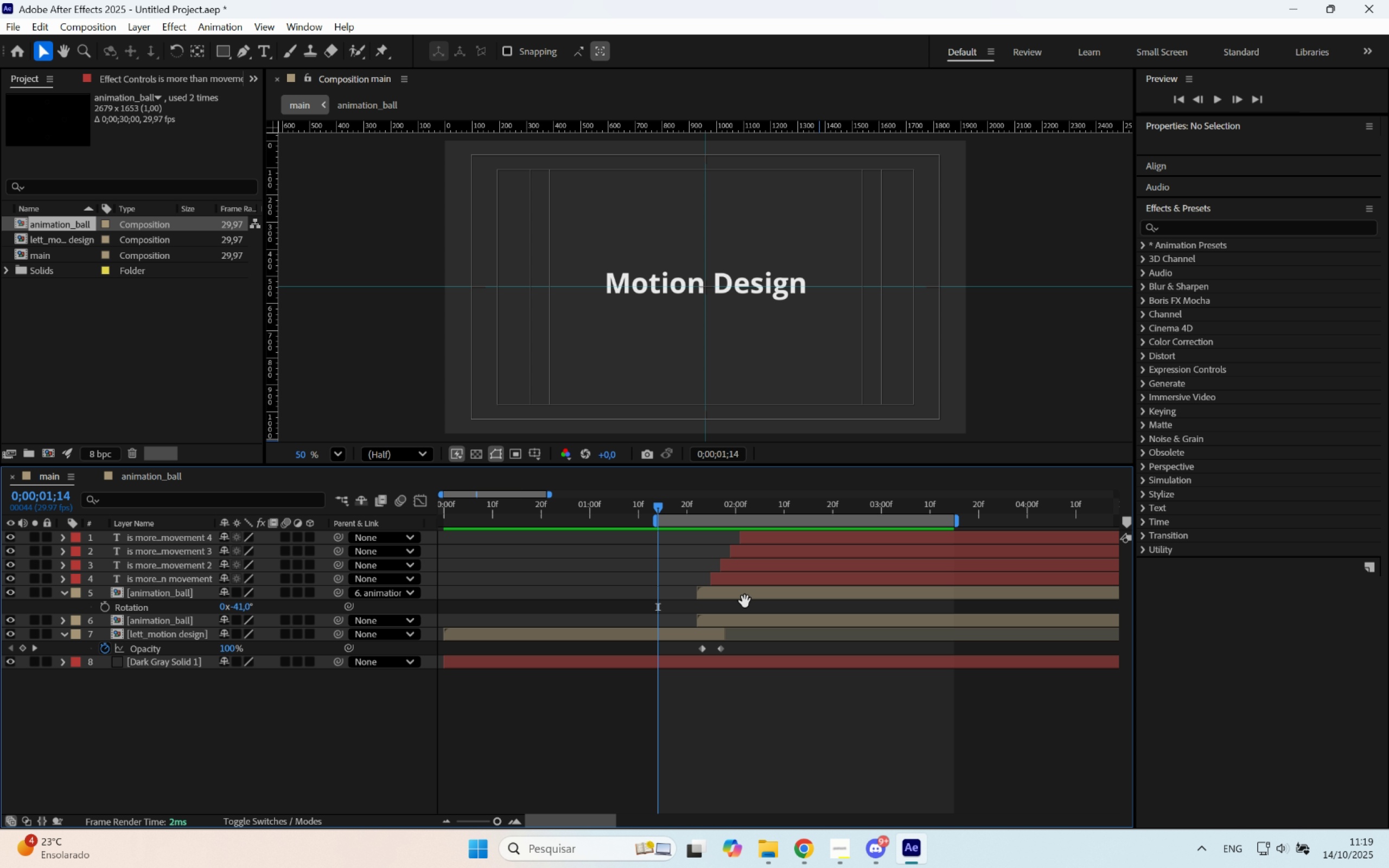 
key(Space)
 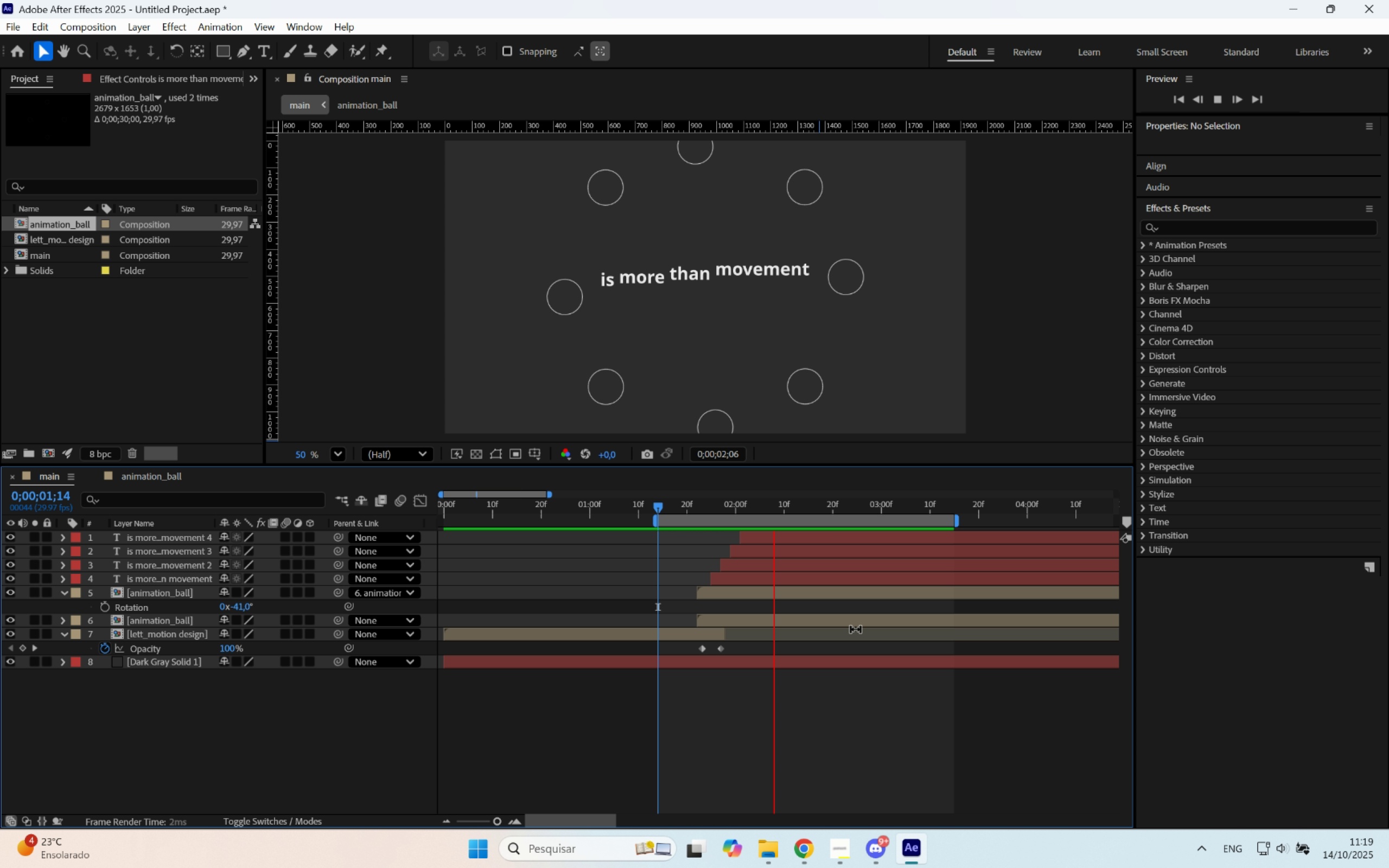 
key(Space)
 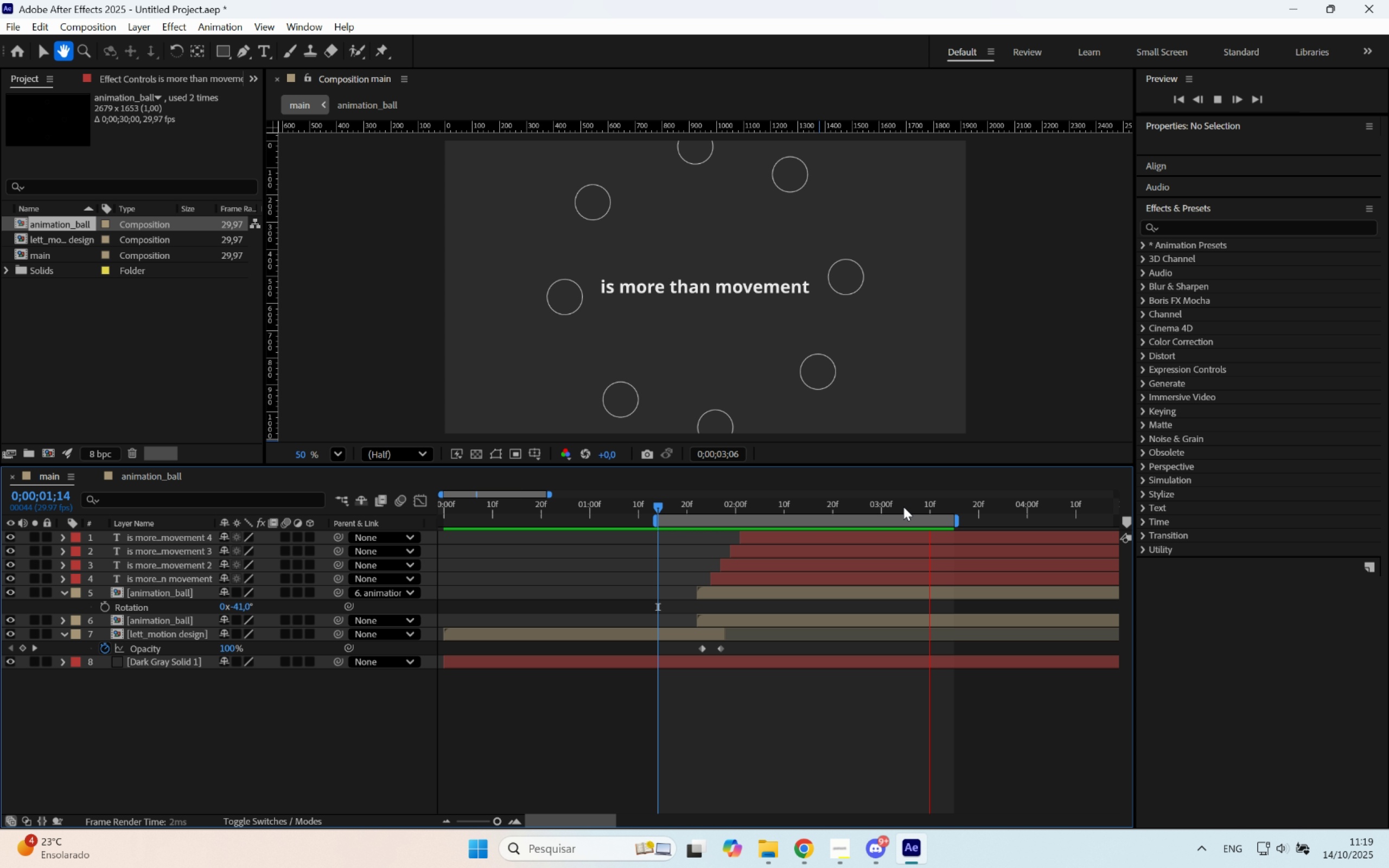 
left_click_drag(start_coordinate=[903, 507], to_coordinate=[953, 533])
 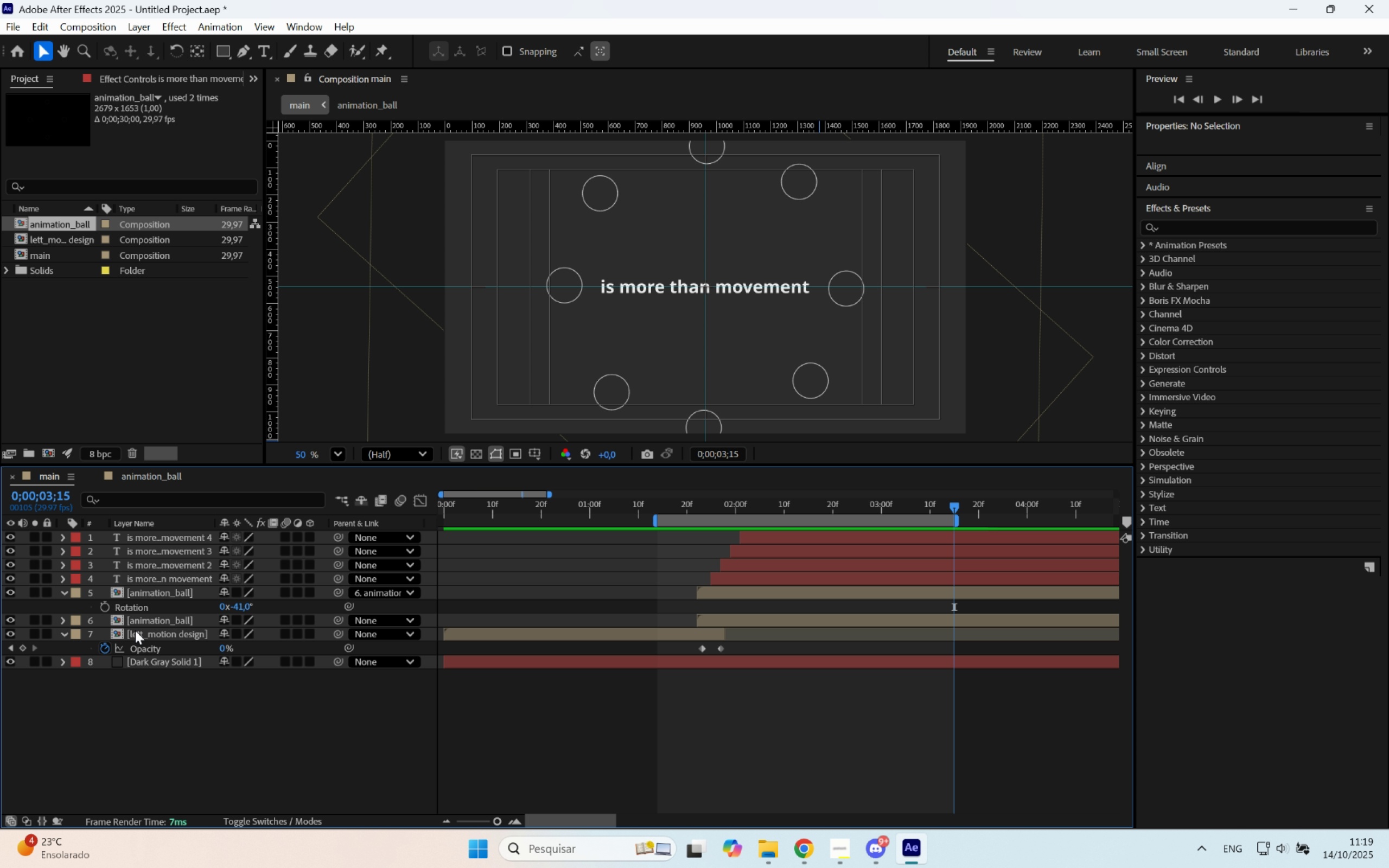 
left_click([148, 623])
 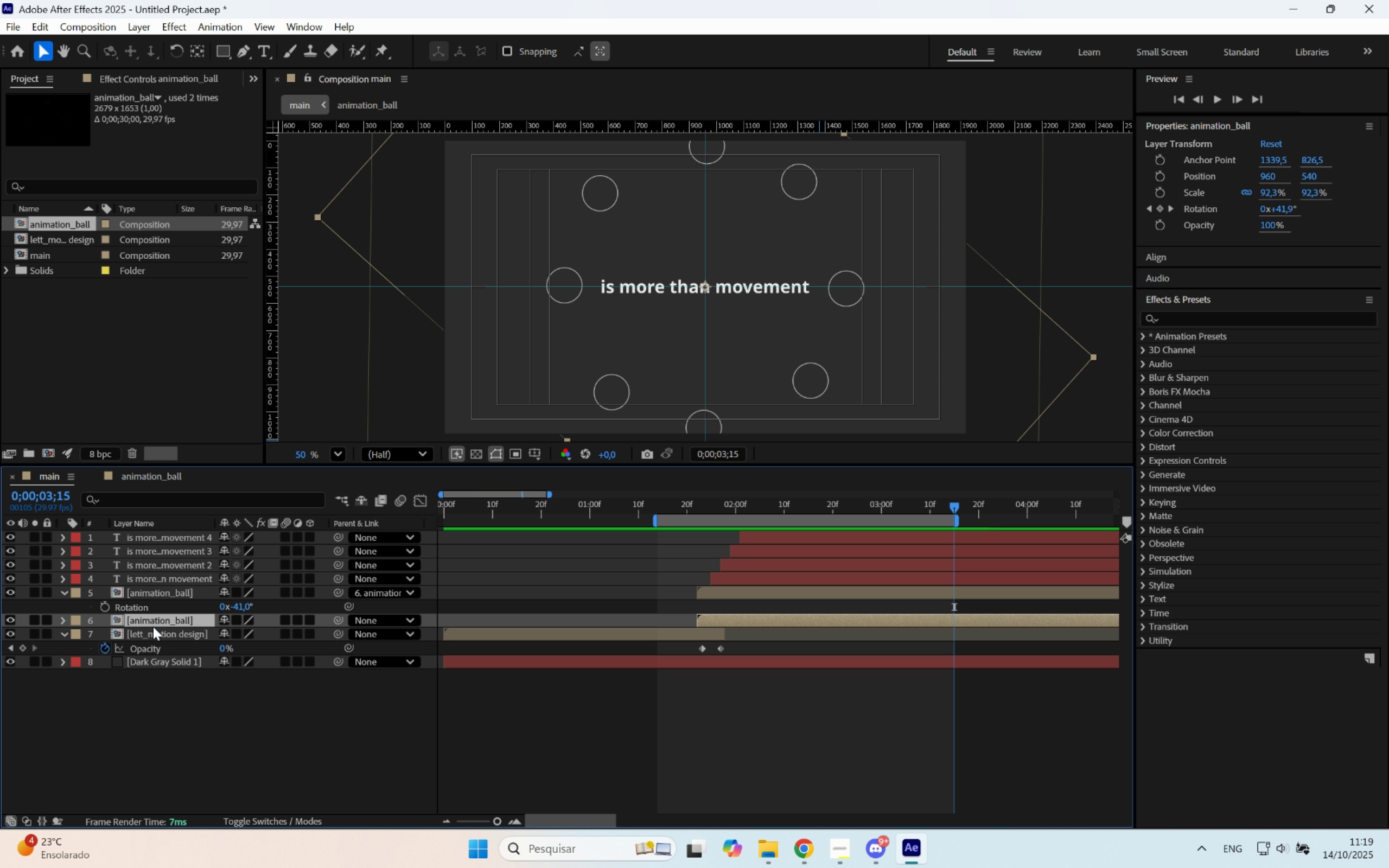 
key(U)
 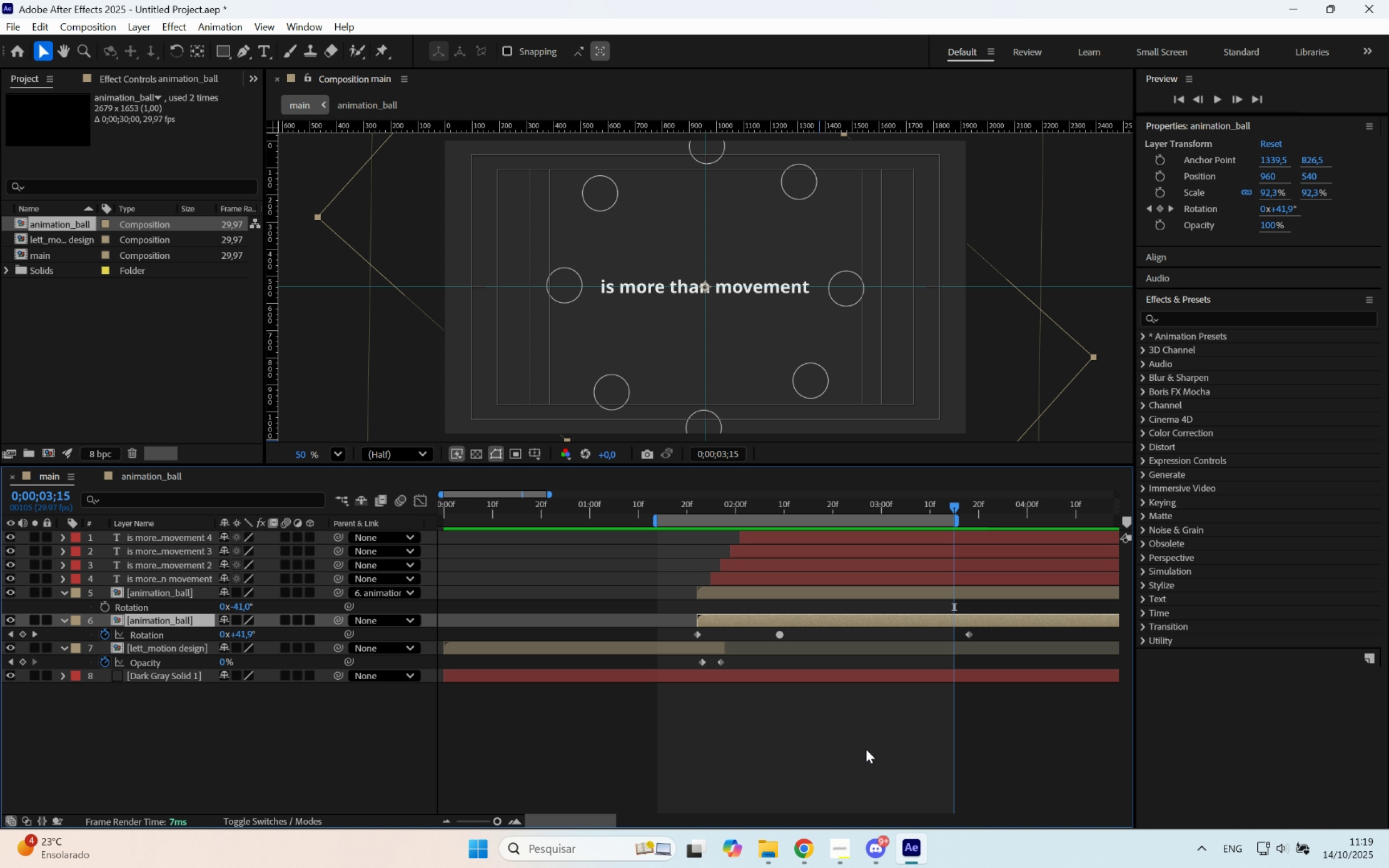 
left_click([869, 749])
 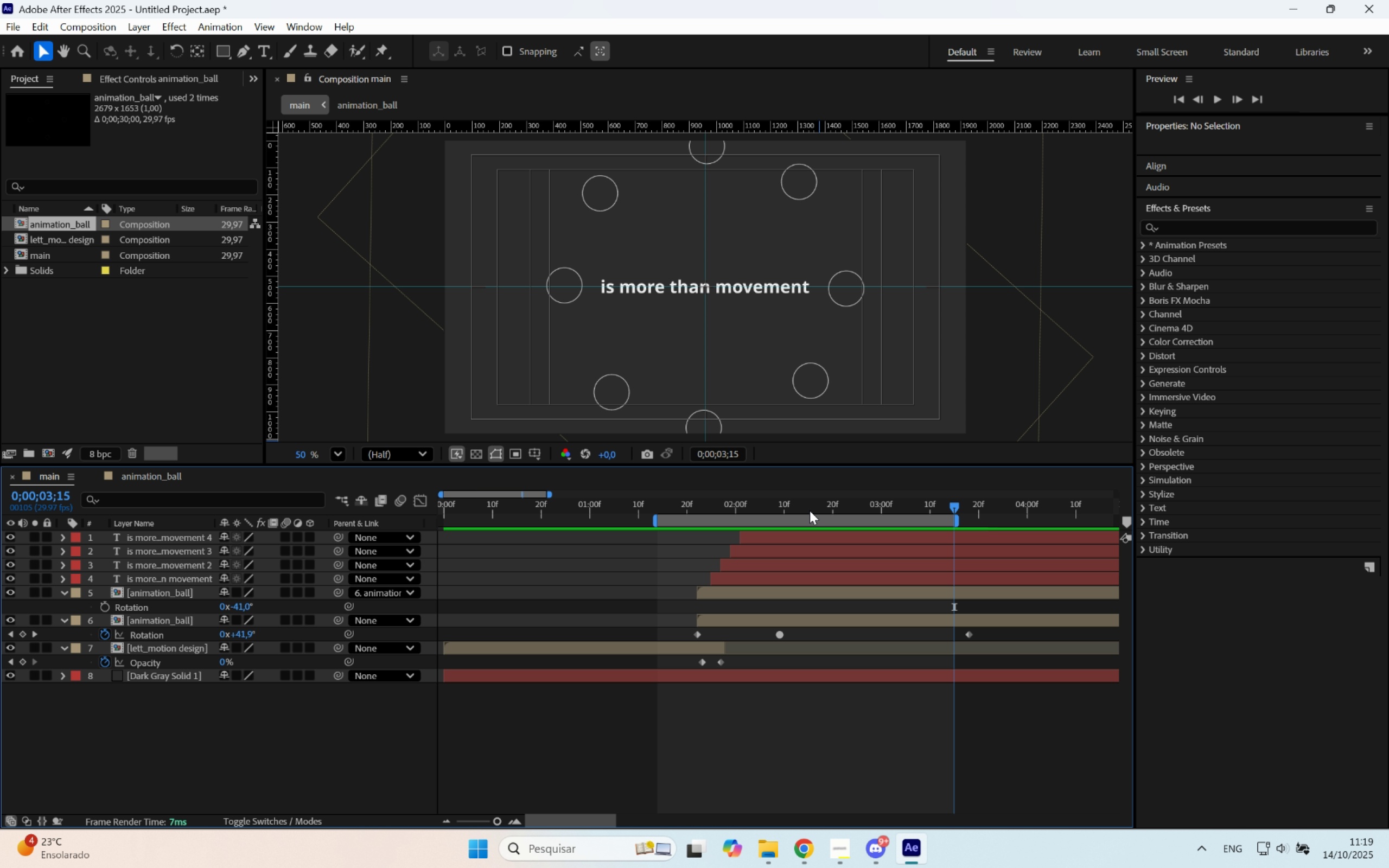 
left_click_drag(start_coordinate=[799, 504], to_coordinate=[625, 518])
 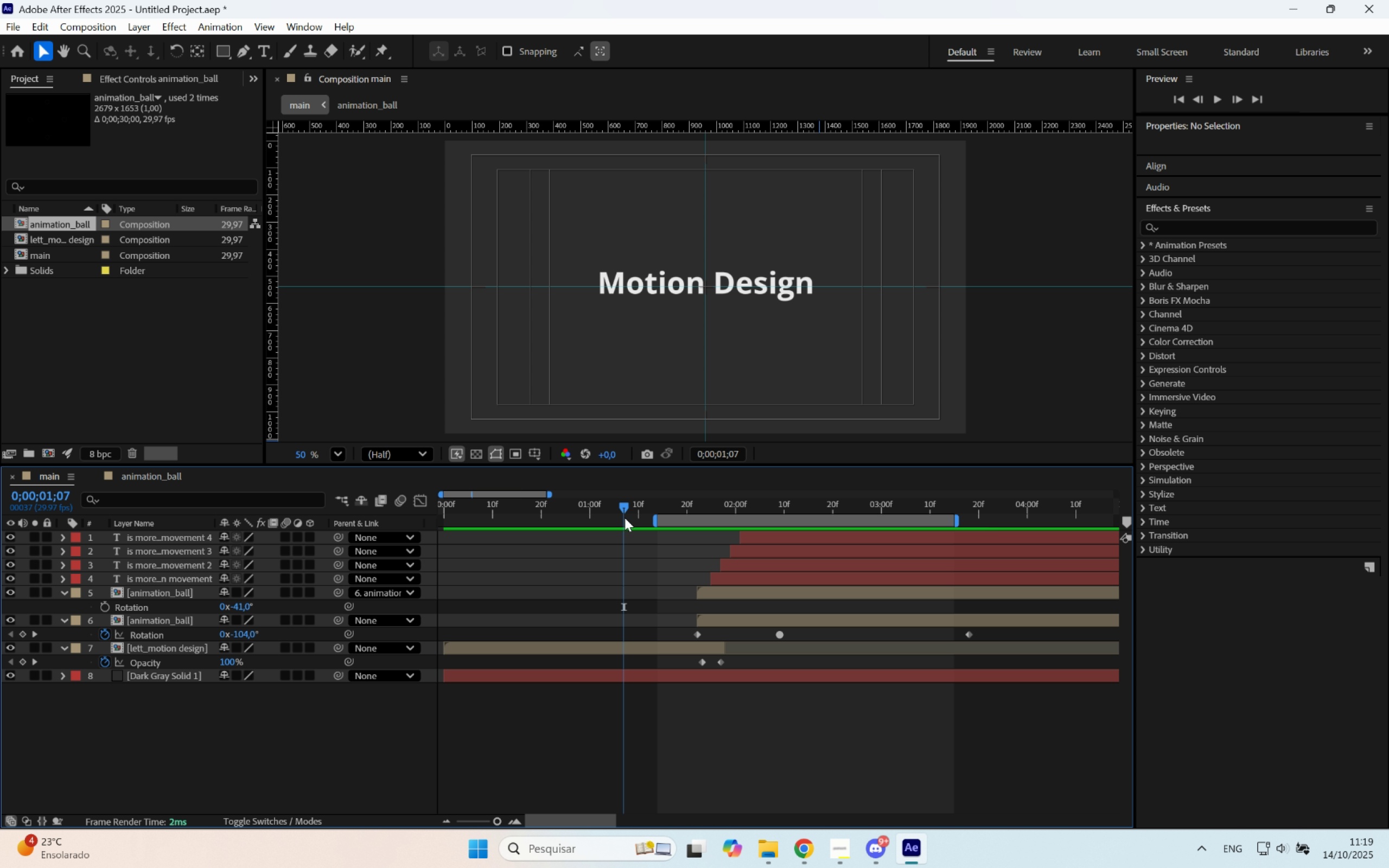 
key(Space)
 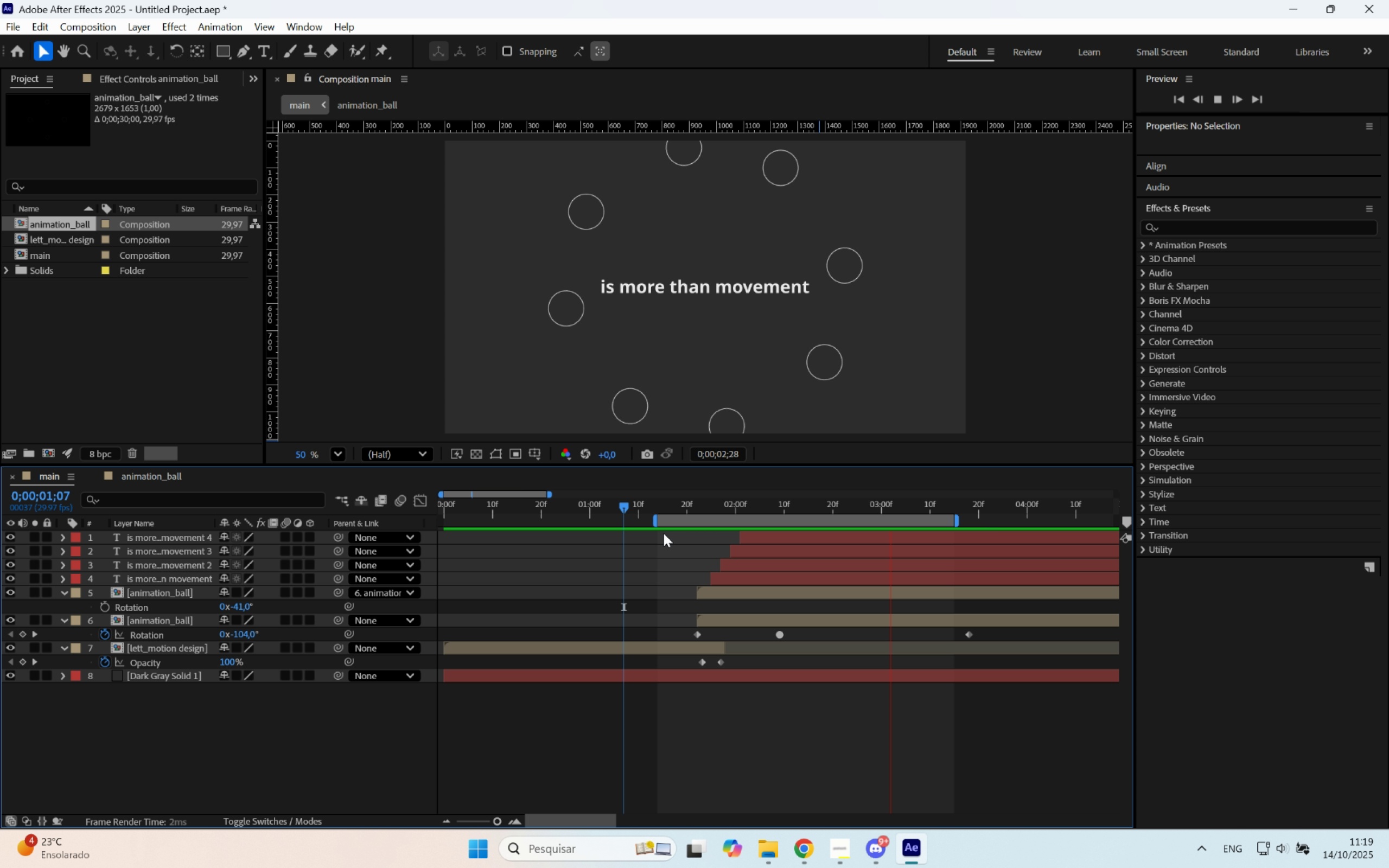 
key(Space)
 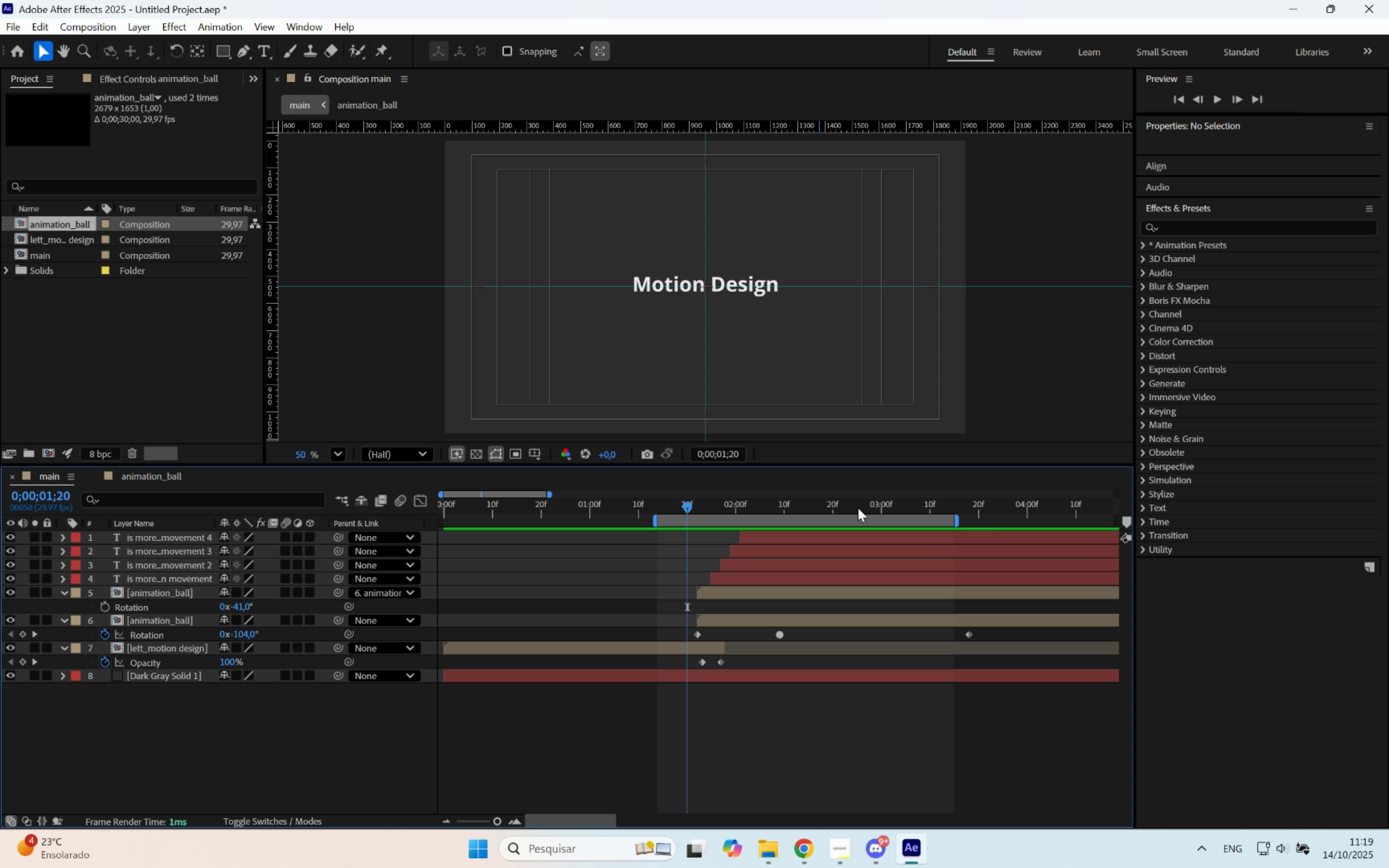 
left_click_drag(start_coordinate=[856, 506], to_coordinate=[876, 512])
 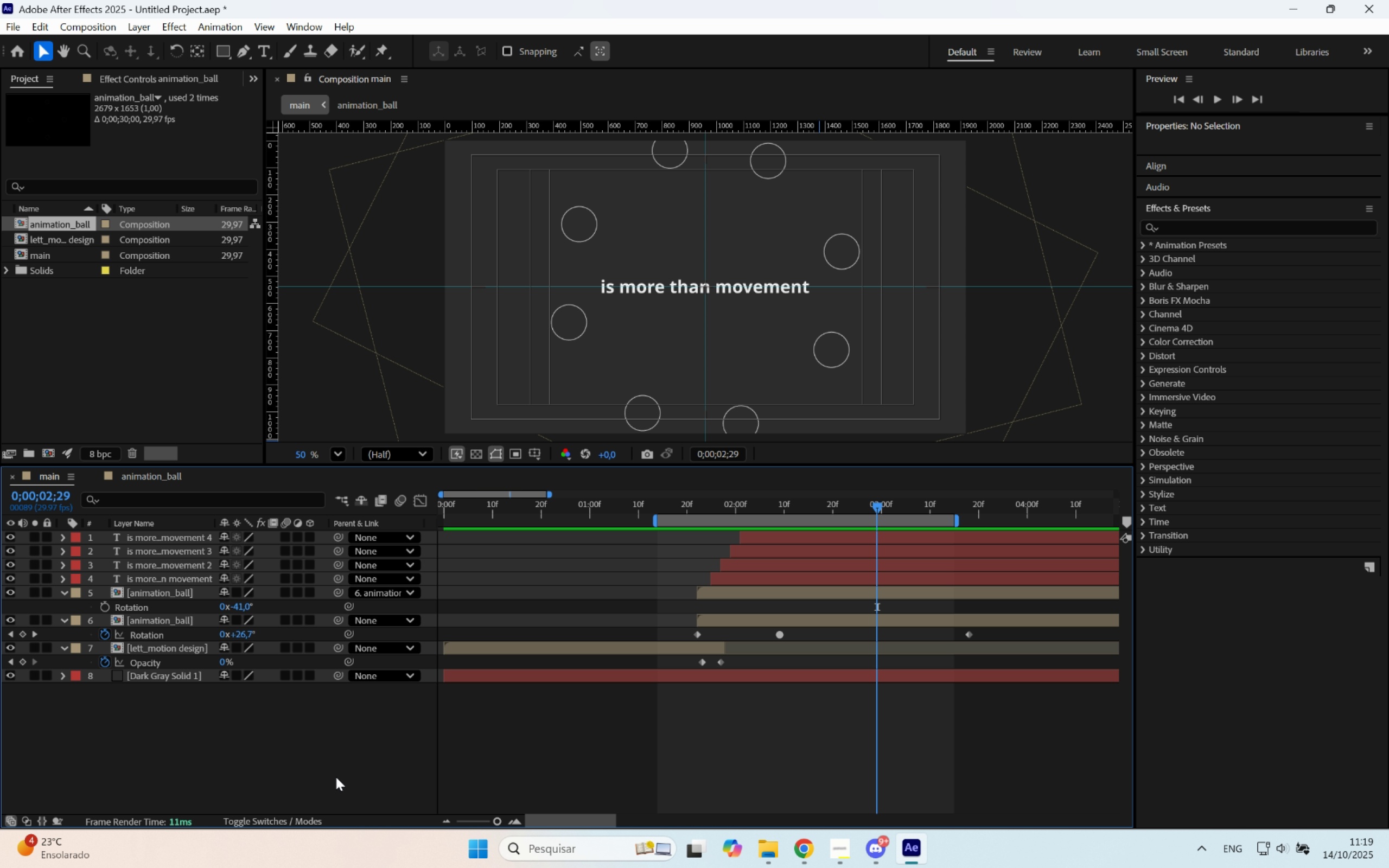 
left_click([336, 777])
 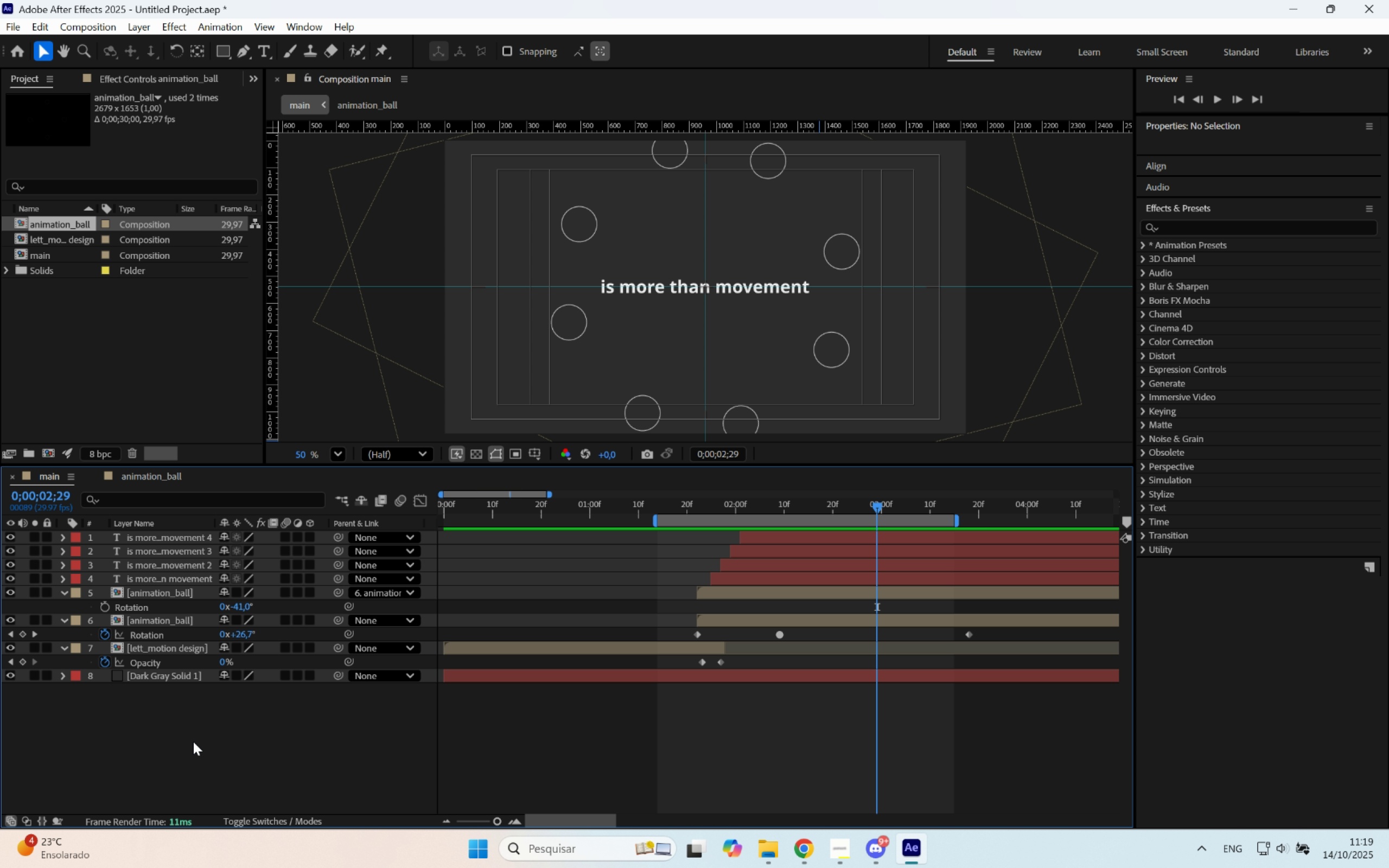 
right_click([193, 742])
 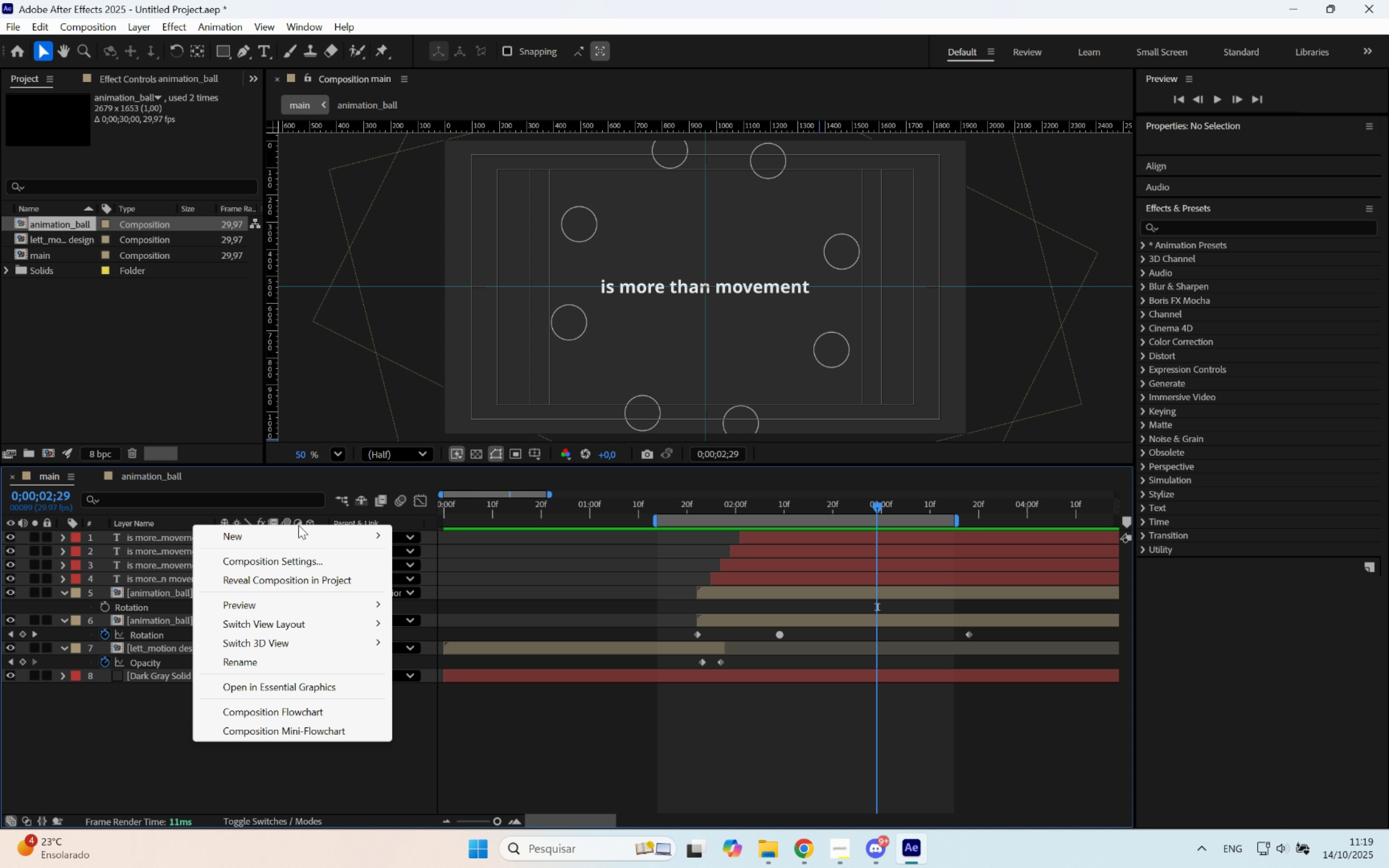 
left_click([298, 525])
 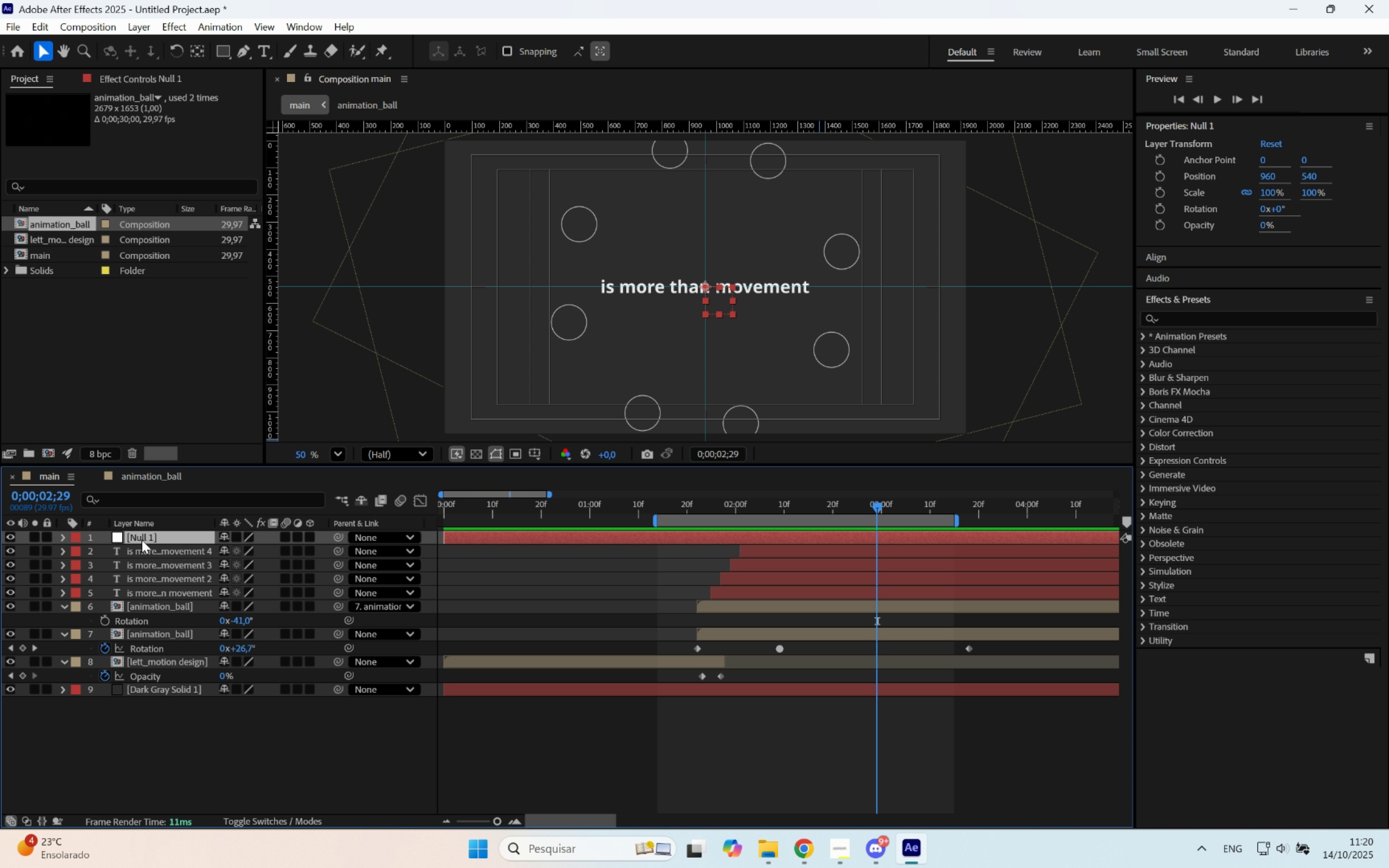 
left_click([154, 547])
 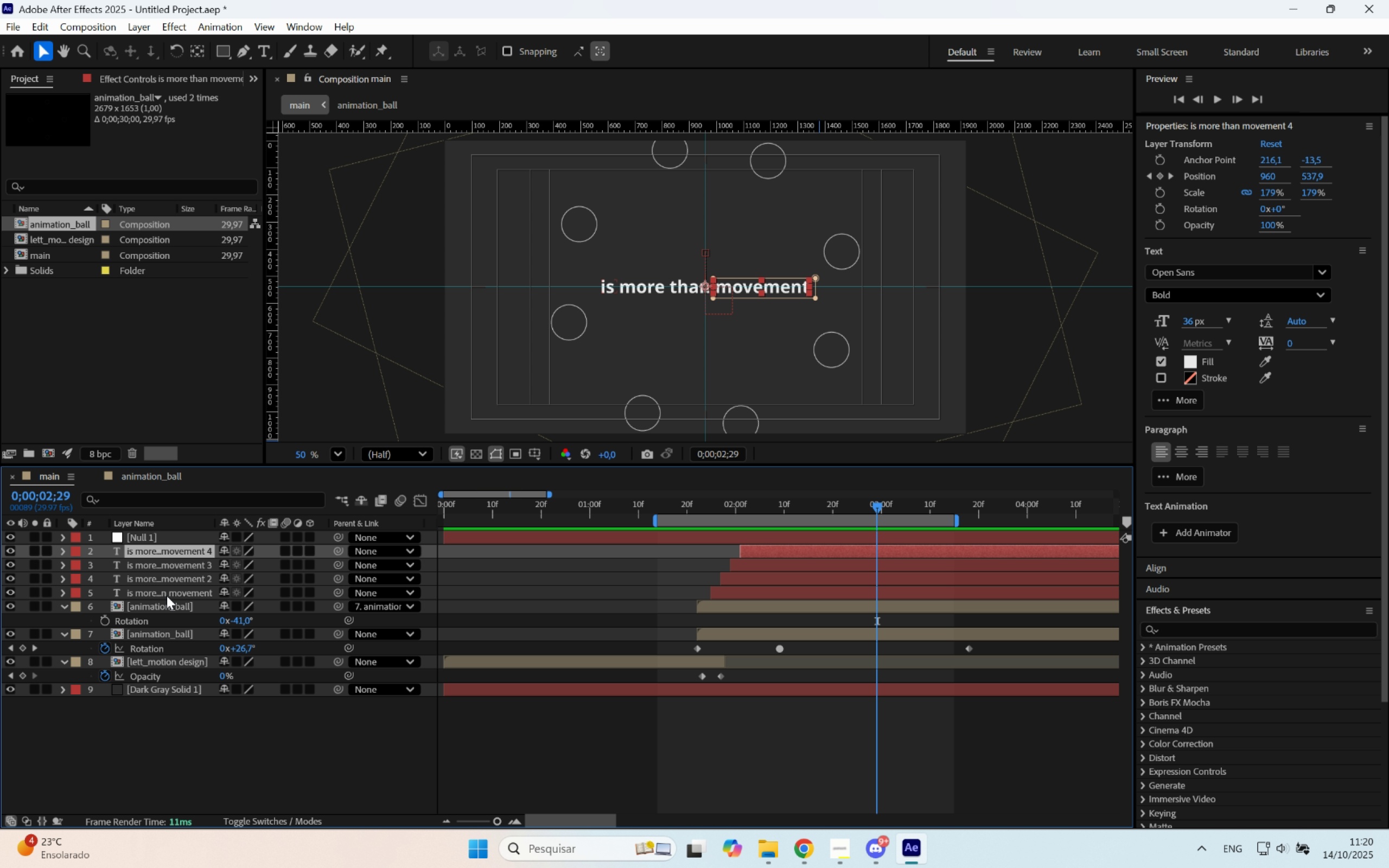 
hold_key(key=ShiftLeft, duration=1.03)
 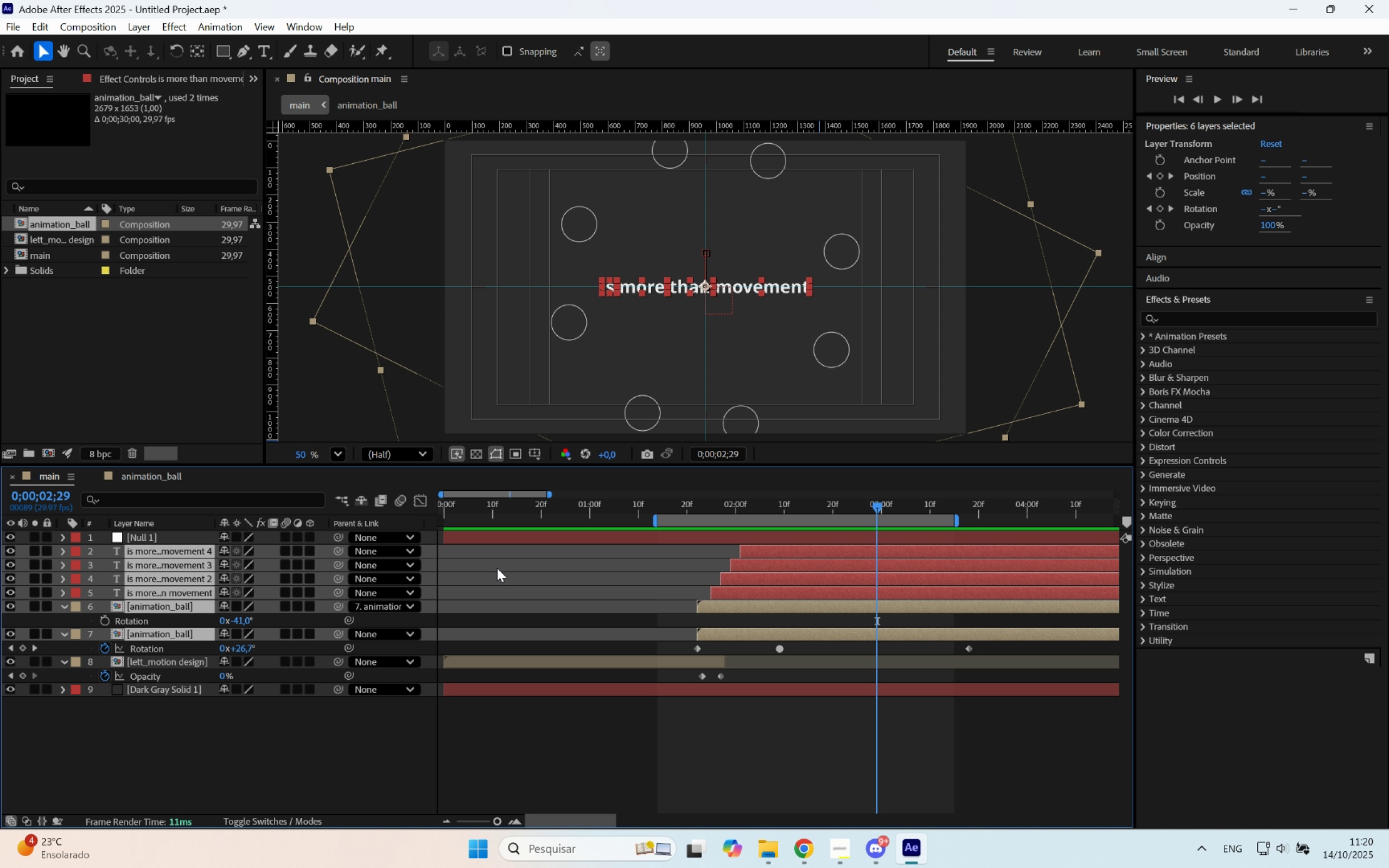 
left_click([499, 568])
 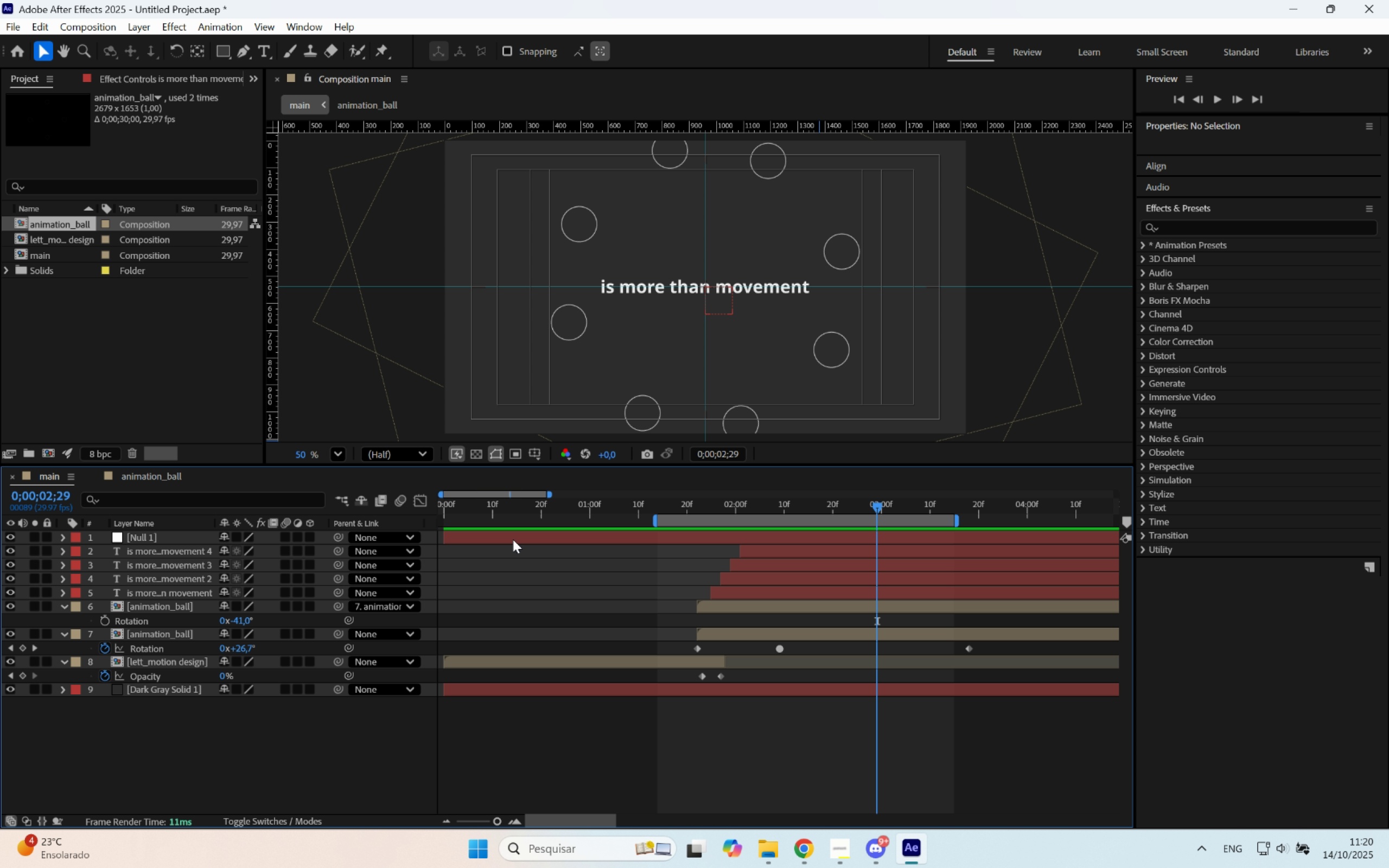 
left_click_drag(start_coordinate=[514, 539], to_coordinate=[766, 539])
 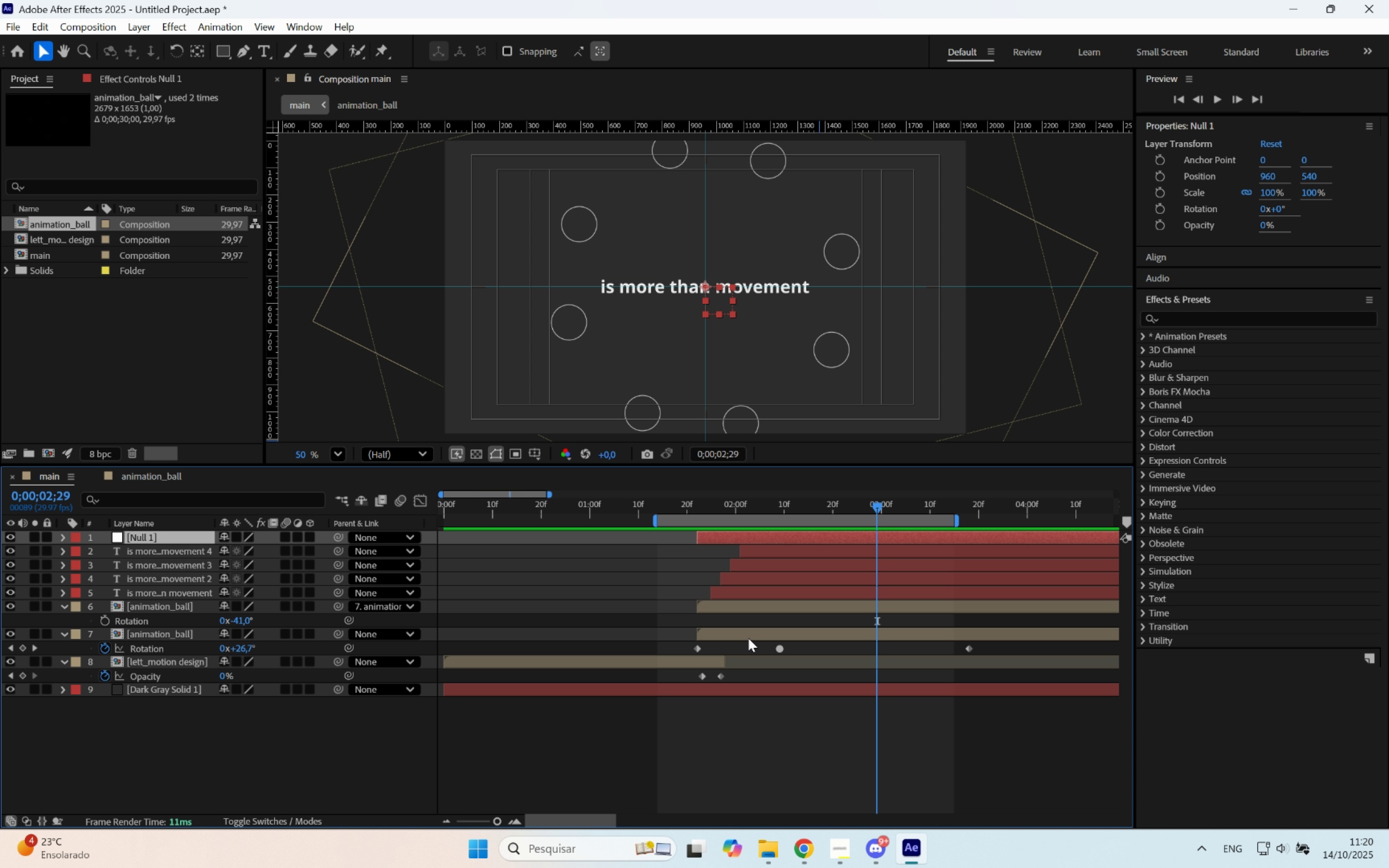 
left_click([748, 638])
 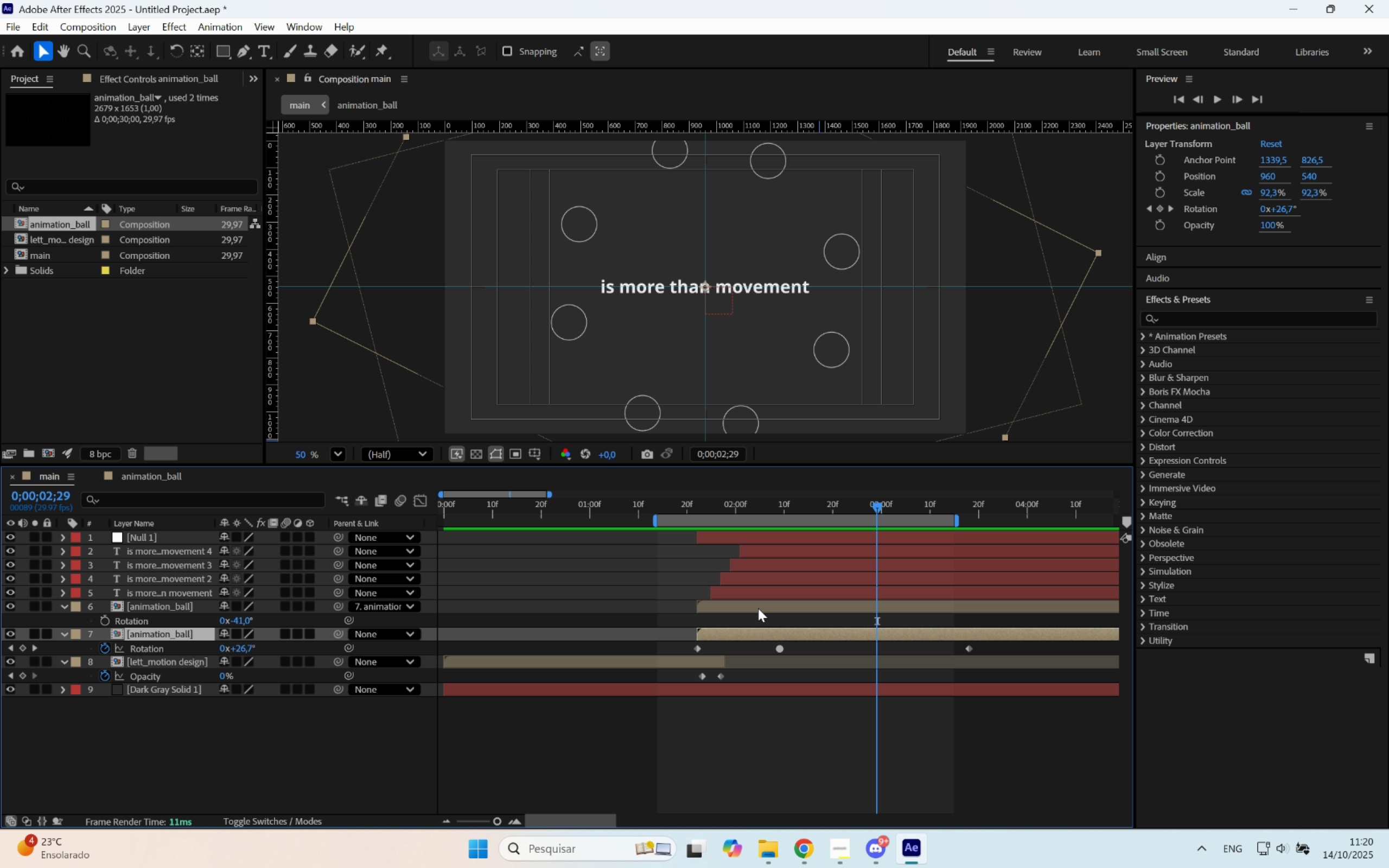 
hold_key(key=ShiftLeft, duration=1.12)
left_click([773, 558])
 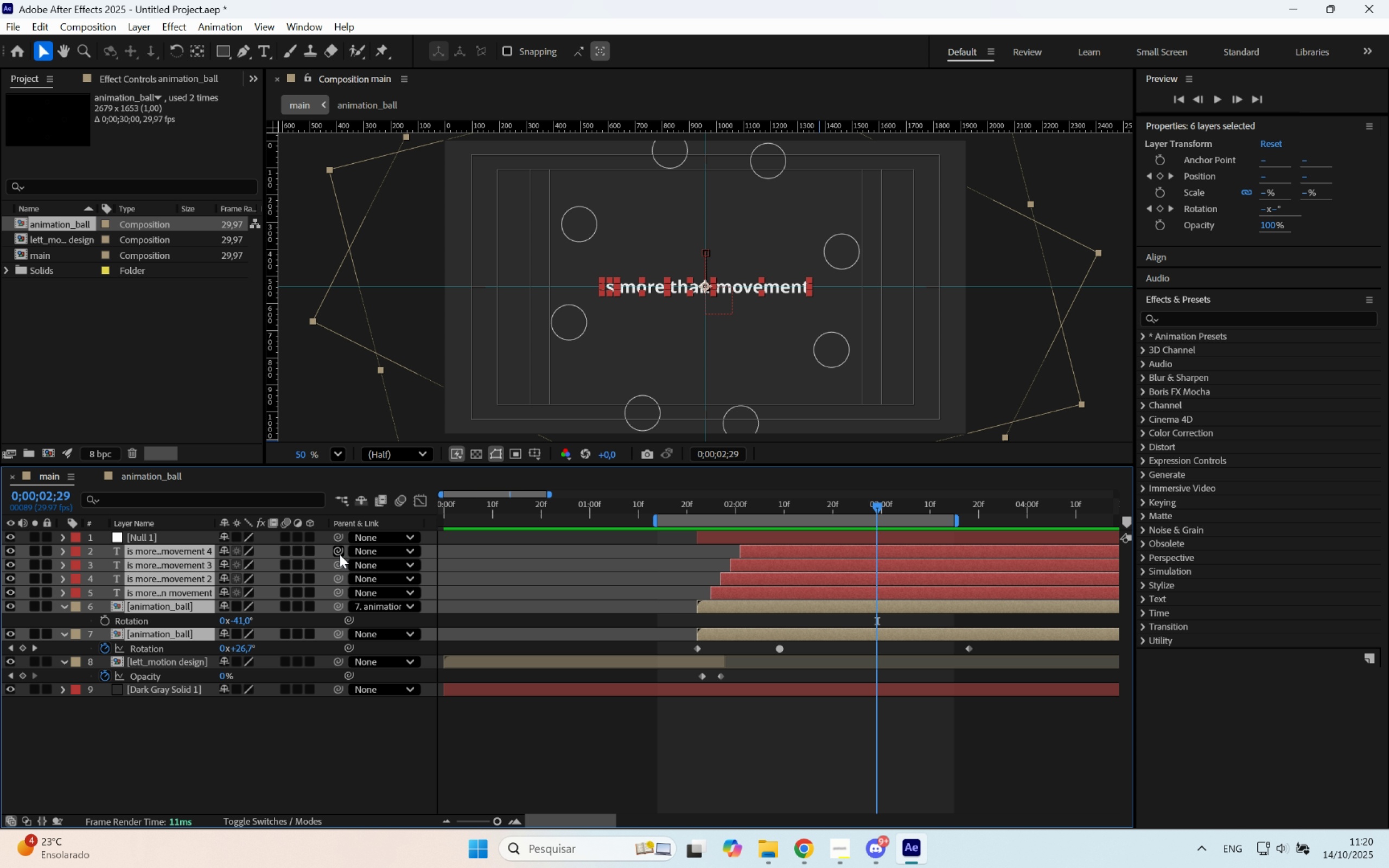 
left_click_drag(start_coordinate=[342, 547], to_coordinate=[169, 540])
 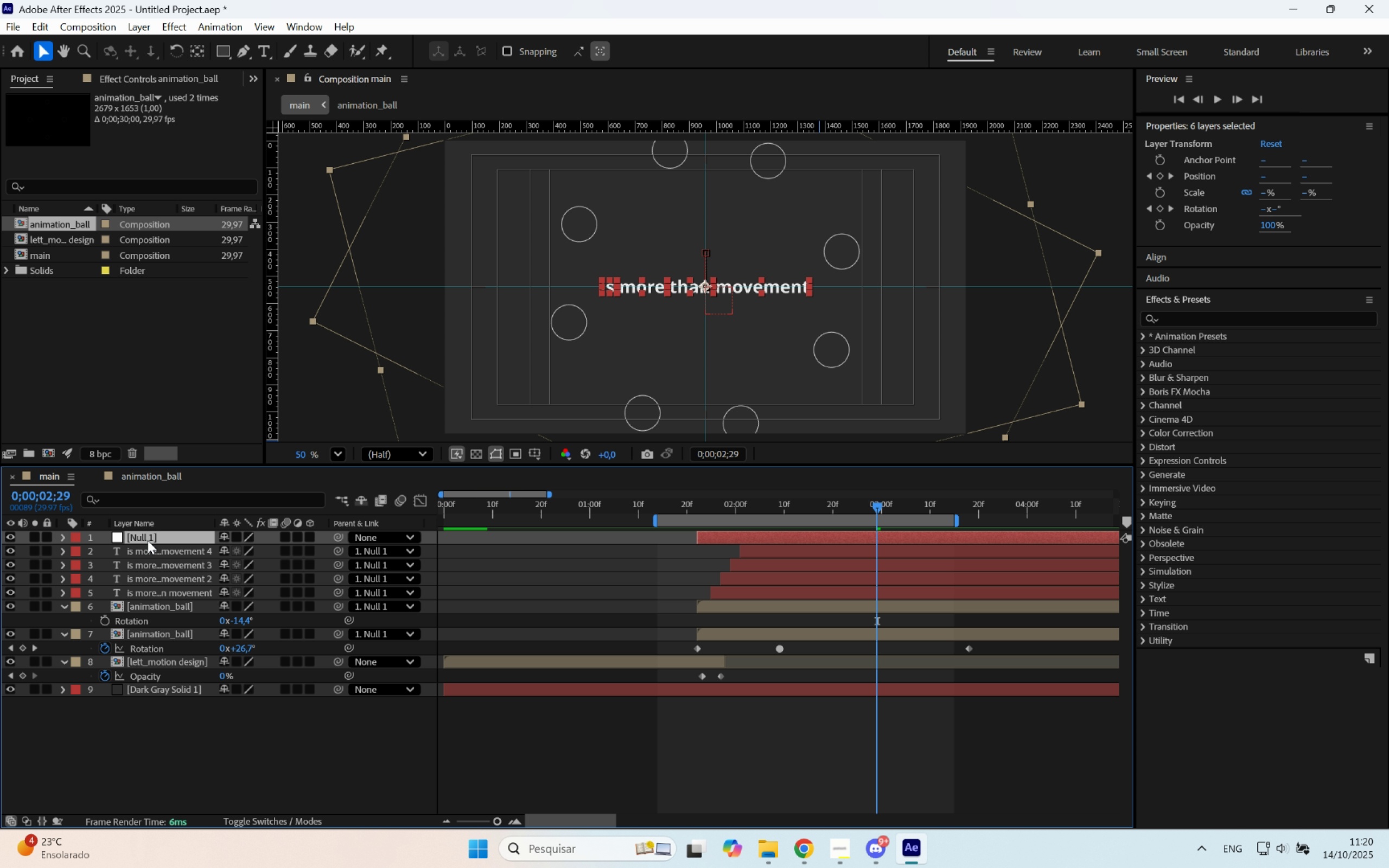 
left_click([148, 540])
 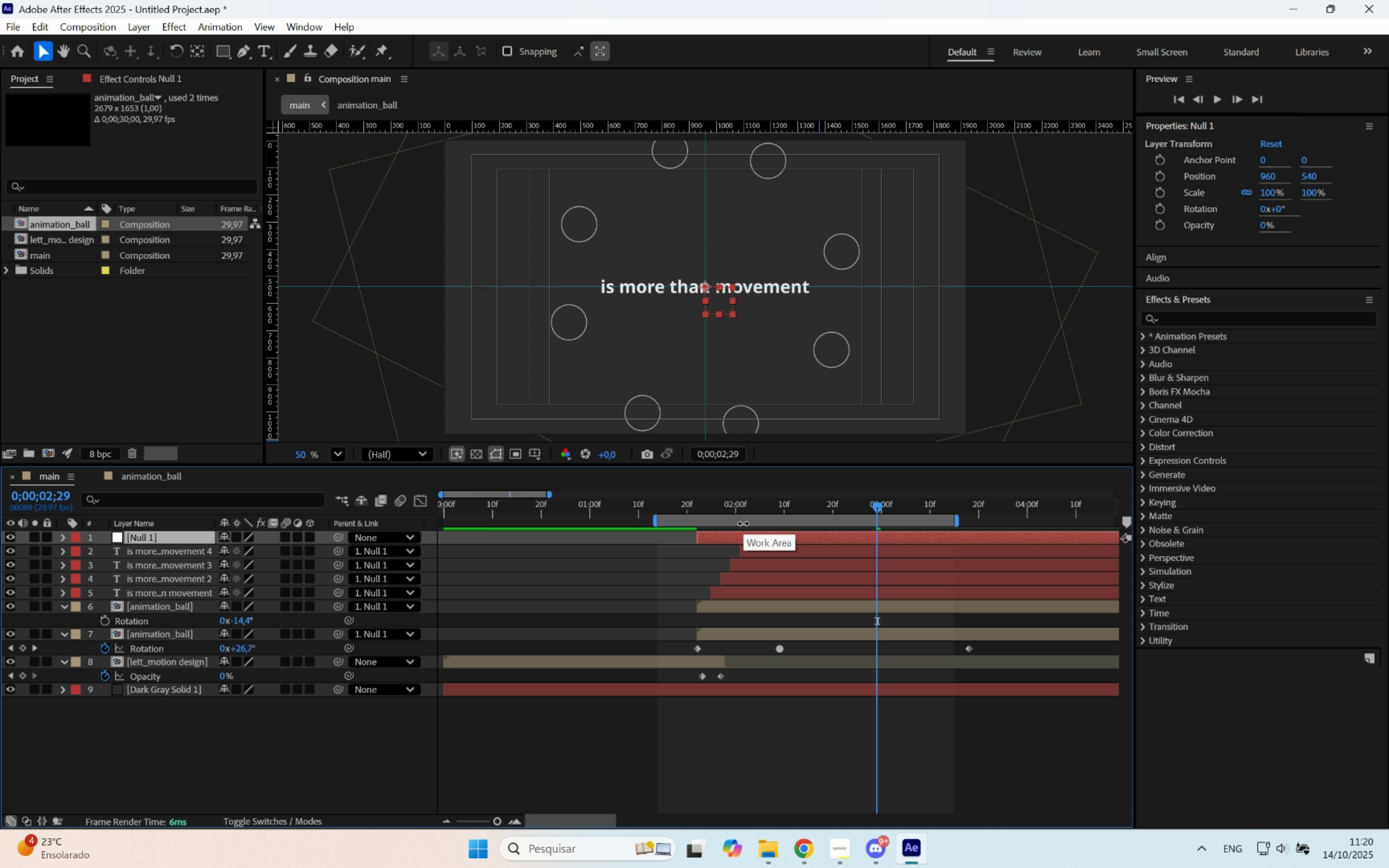 
key(P)
 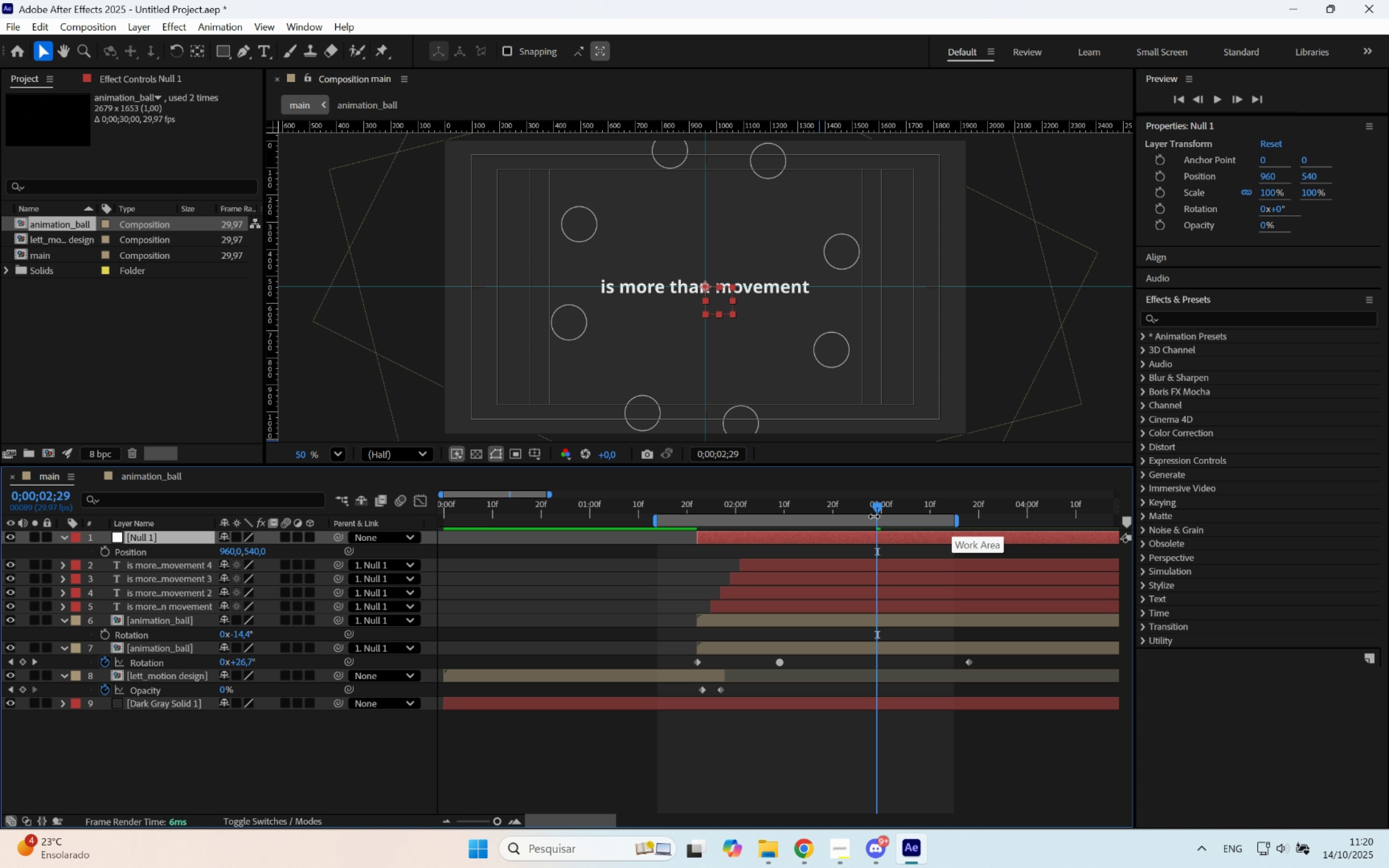 
left_click_drag(start_coordinate=[868, 512], to_coordinate=[744, 524])
 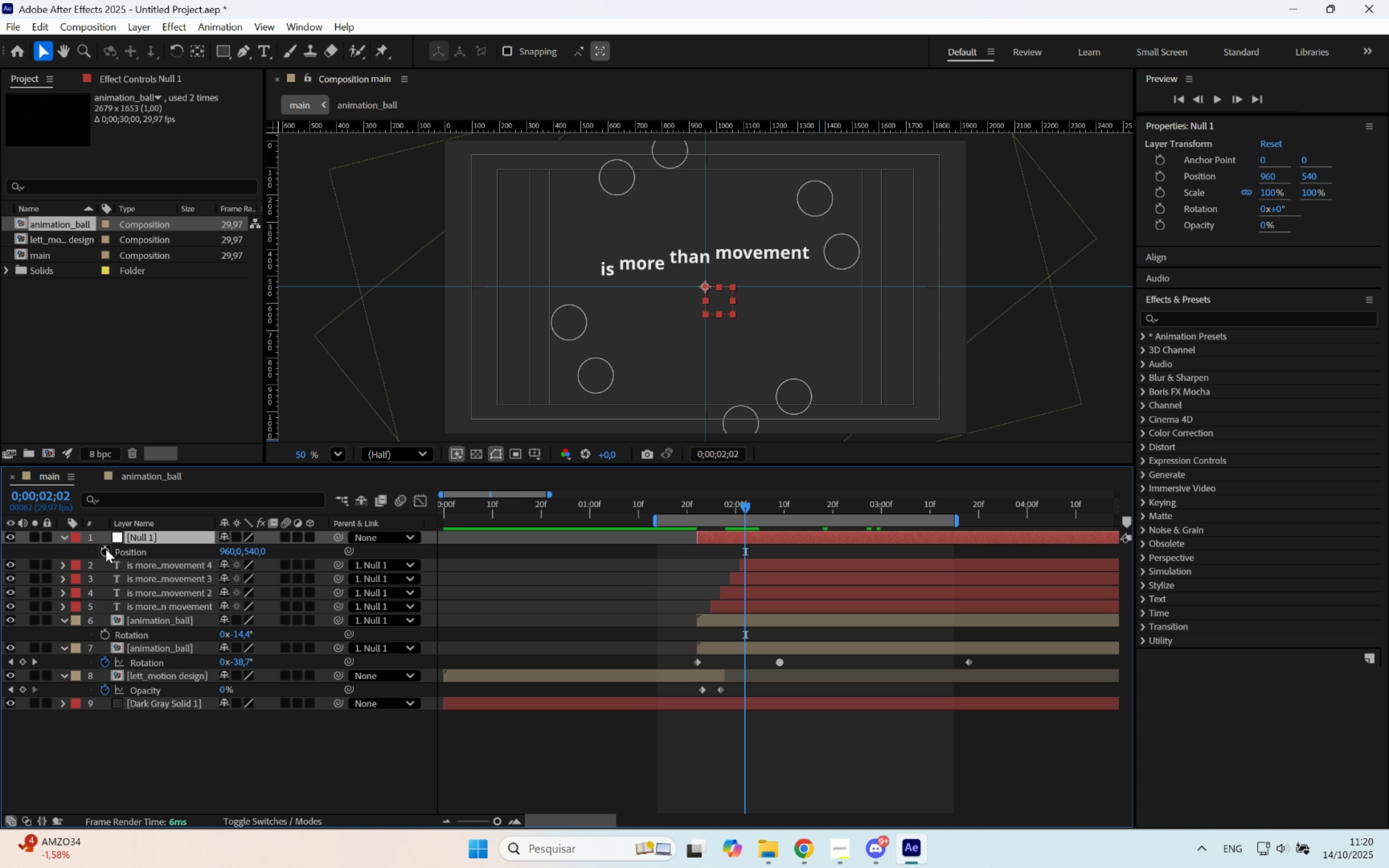 
left_click([106, 550])
 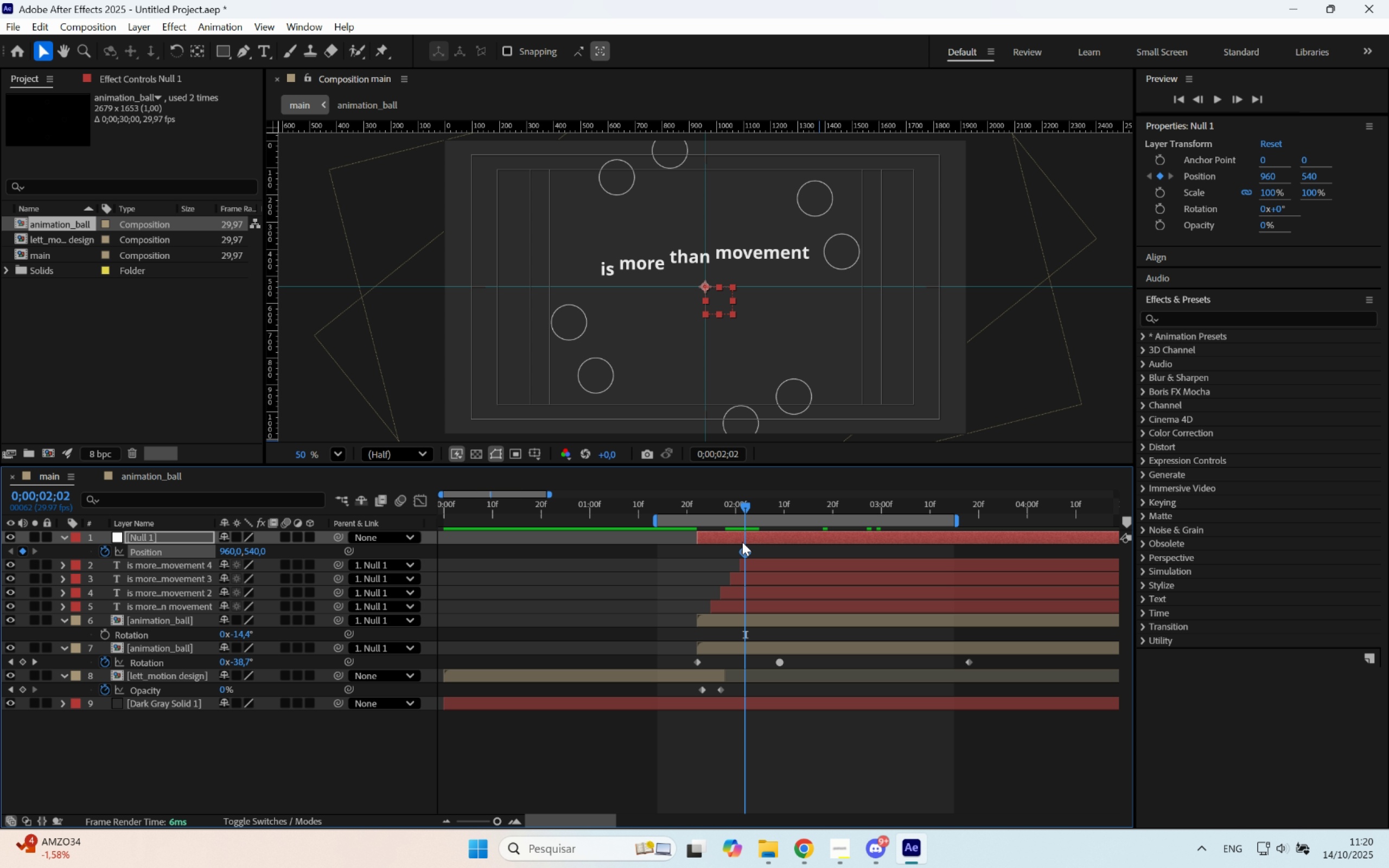 
left_click_drag(start_coordinate=[743, 549], to_coordinate=[693, 554])
 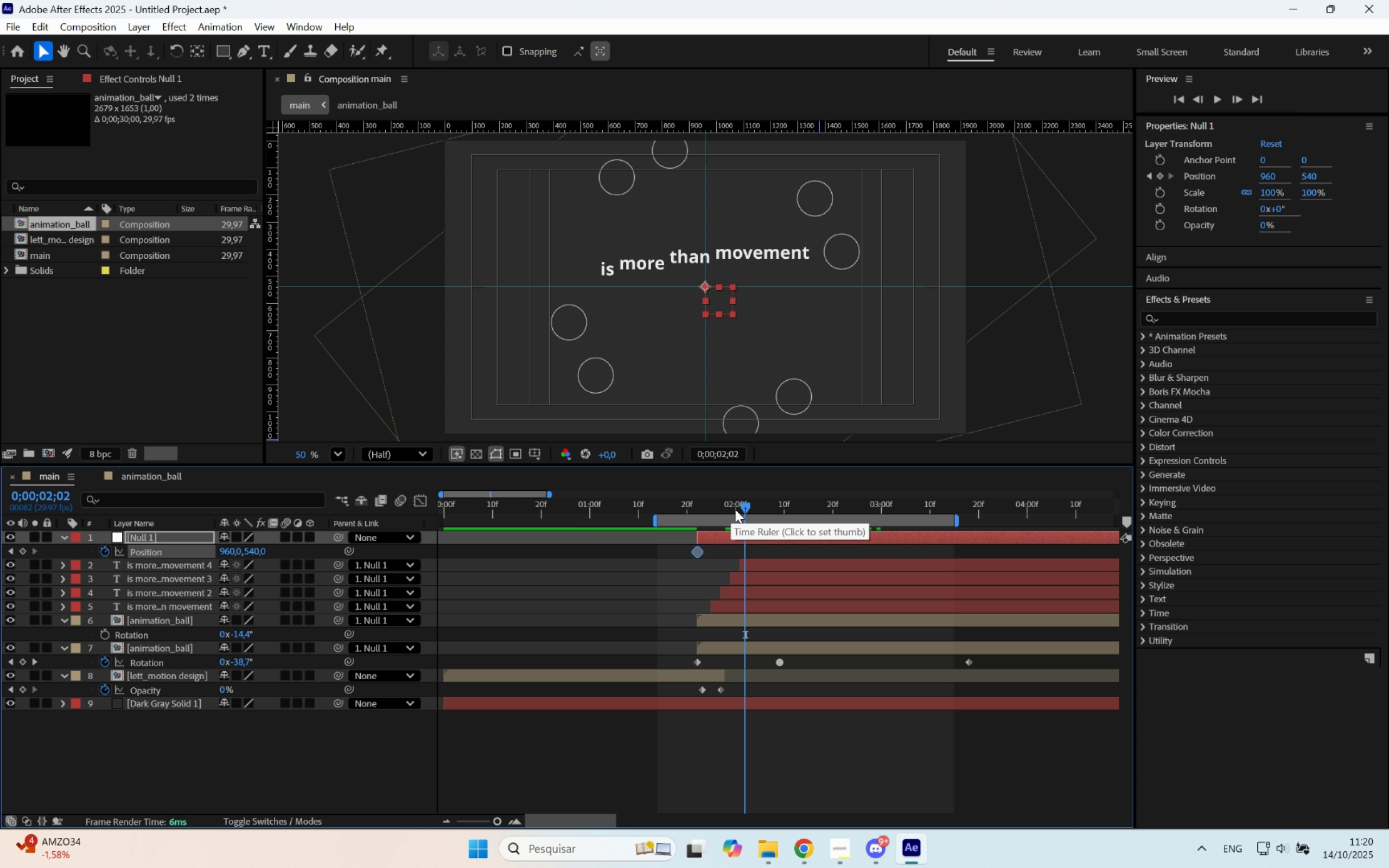 
left_click_drag(start_coordinate=[739, 509], to_coordinate=[942, 532])
 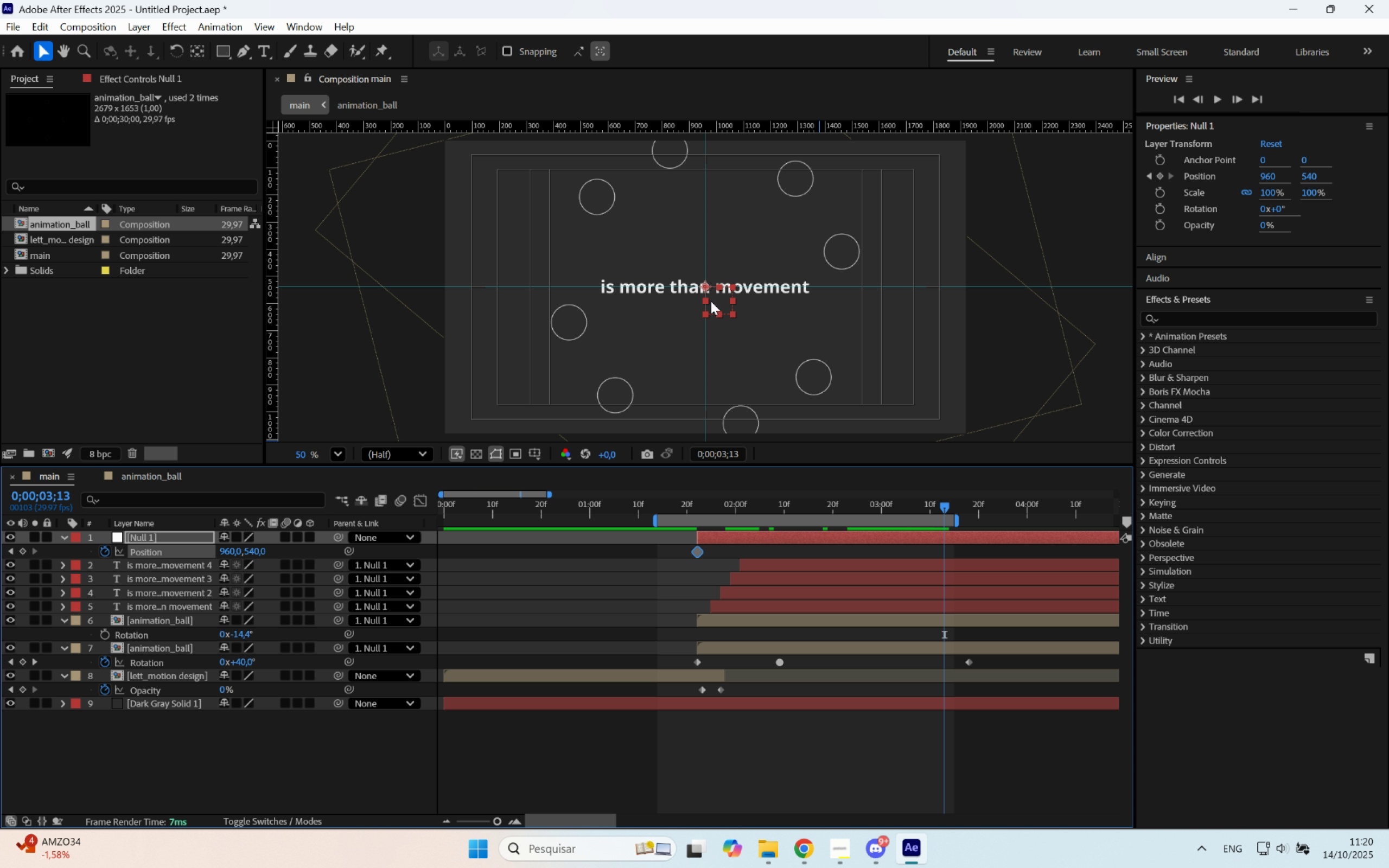 
left_click_drag(start_coordinate=[721, 299], to_coordinate=[722, 316])
 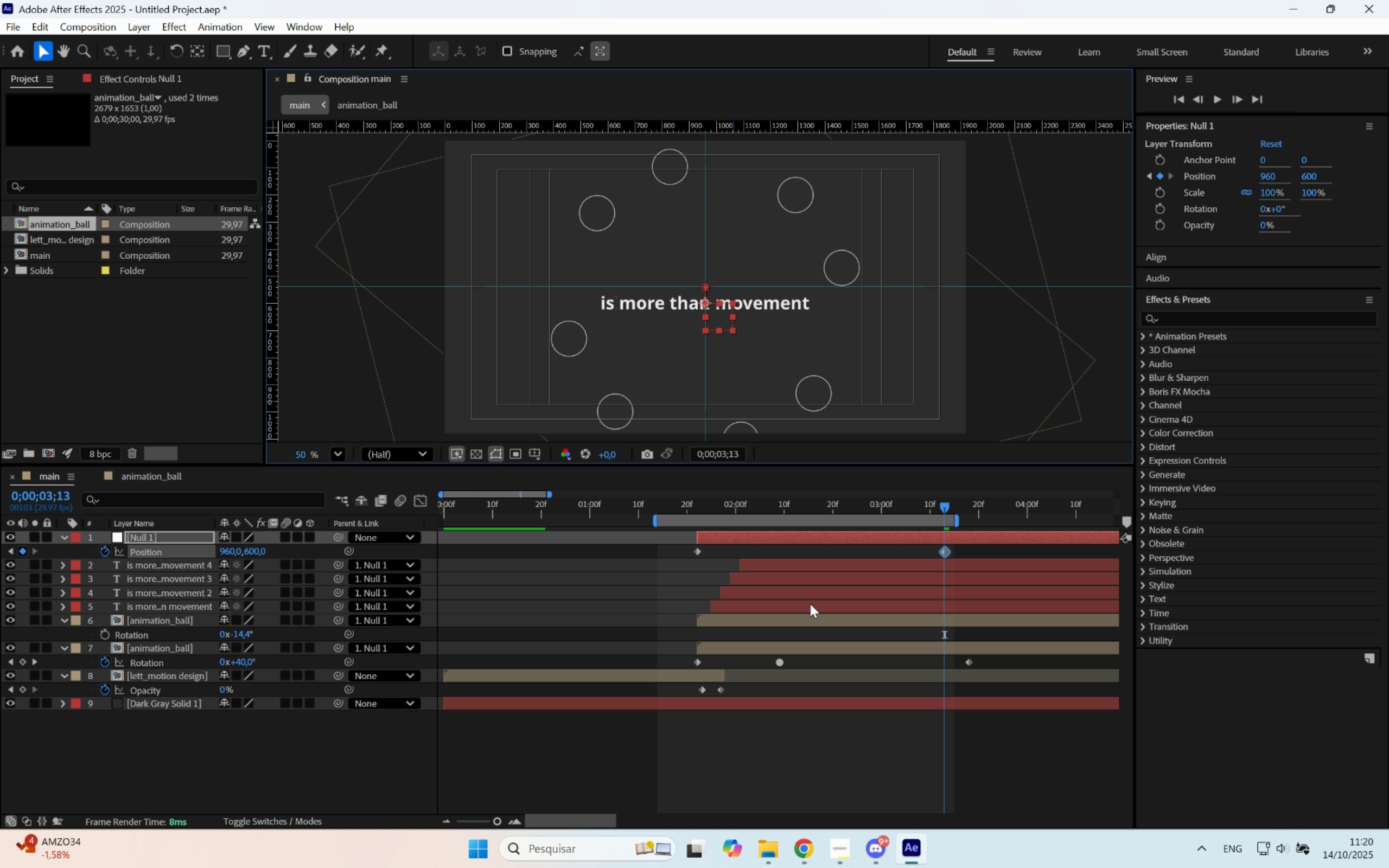 
hold_key(key=ShiftLeft, duration=1.54)
 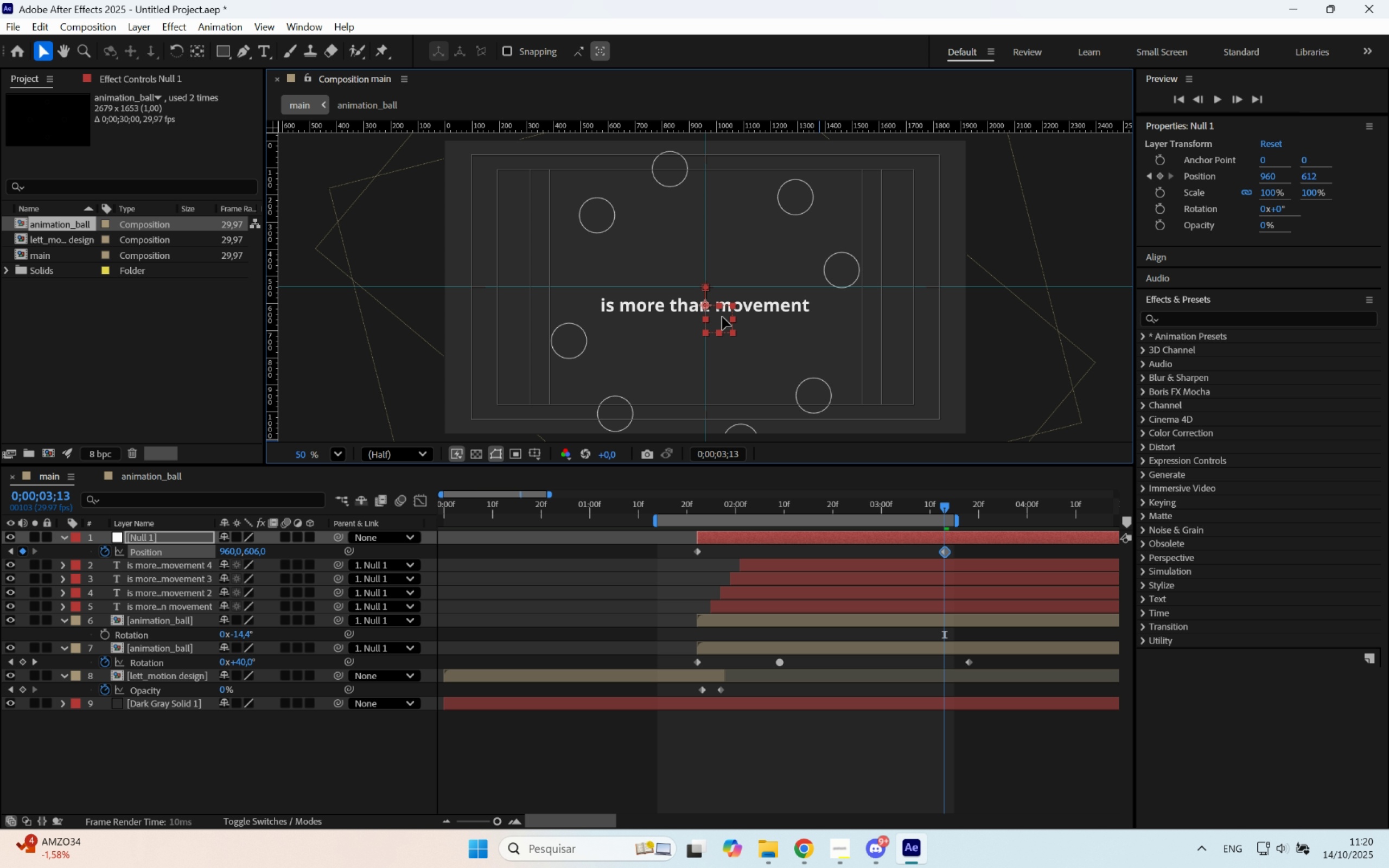 
hold_key(key=ShiftLeft, duration=1.11)
 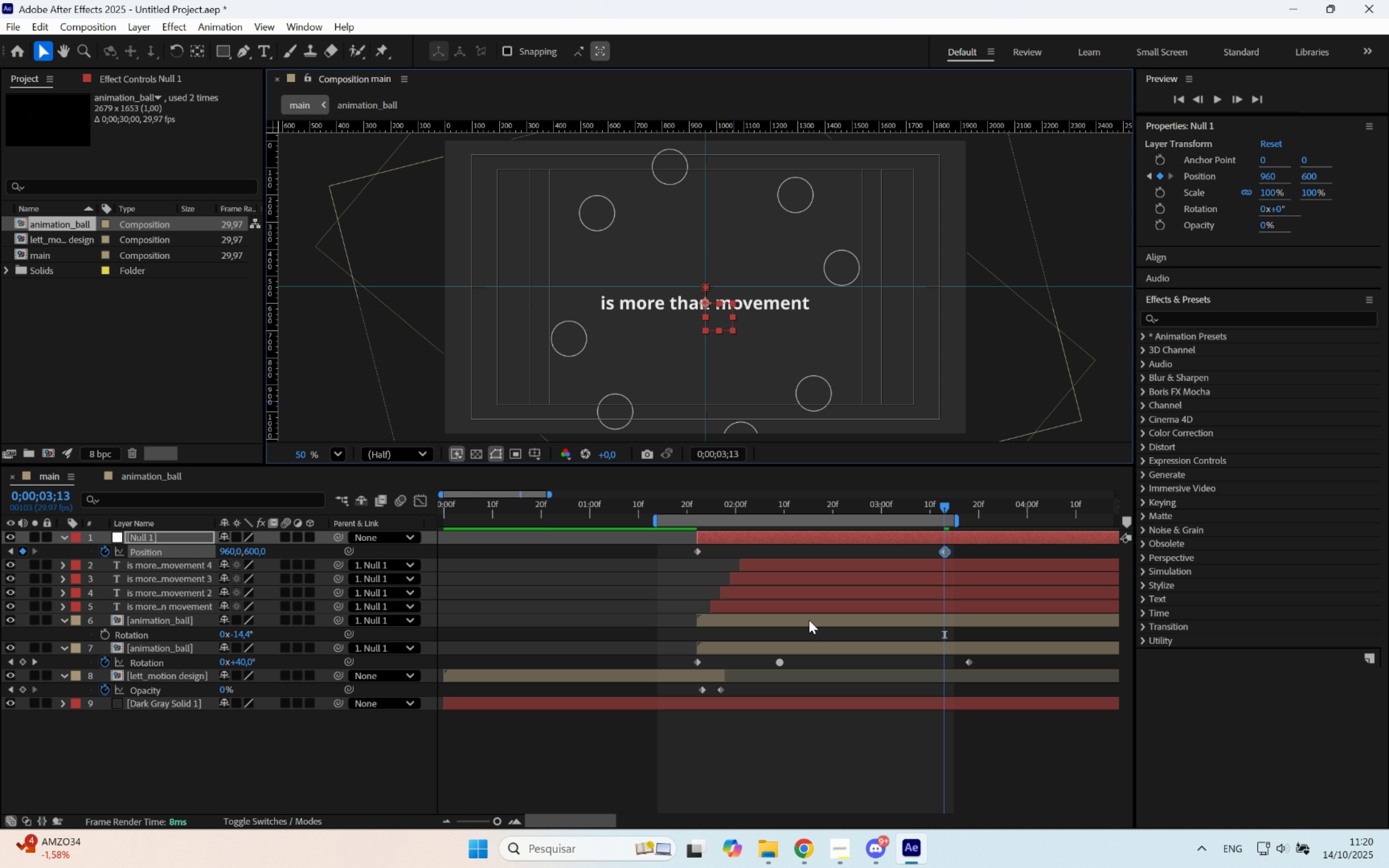 
hold_key(key=ShiftLeft, duration=26.23)
left_click_drag(start_coordinate=[811, 626], to_coordinate=[824, 625])
 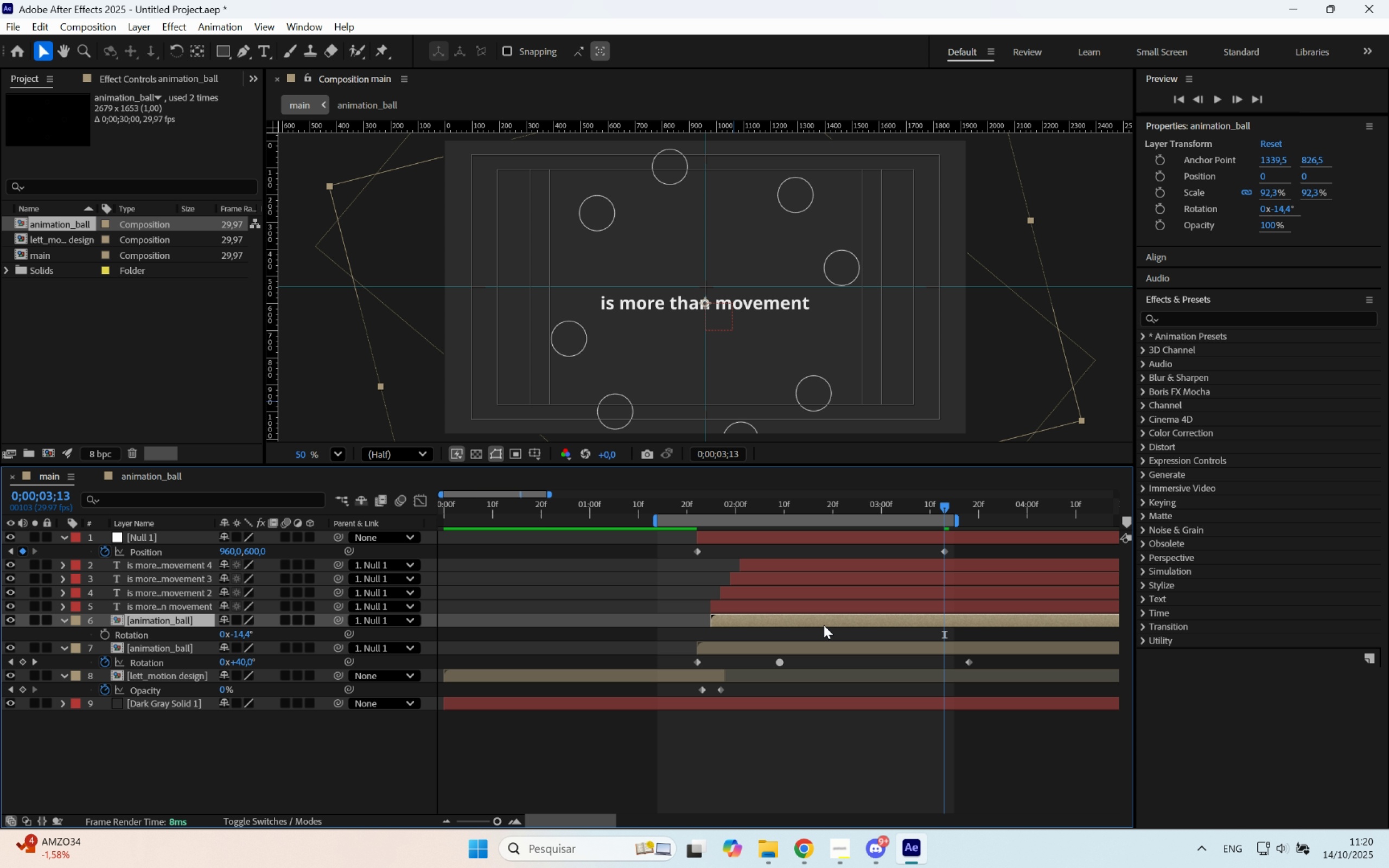 
key(Control+ControlLeft)
 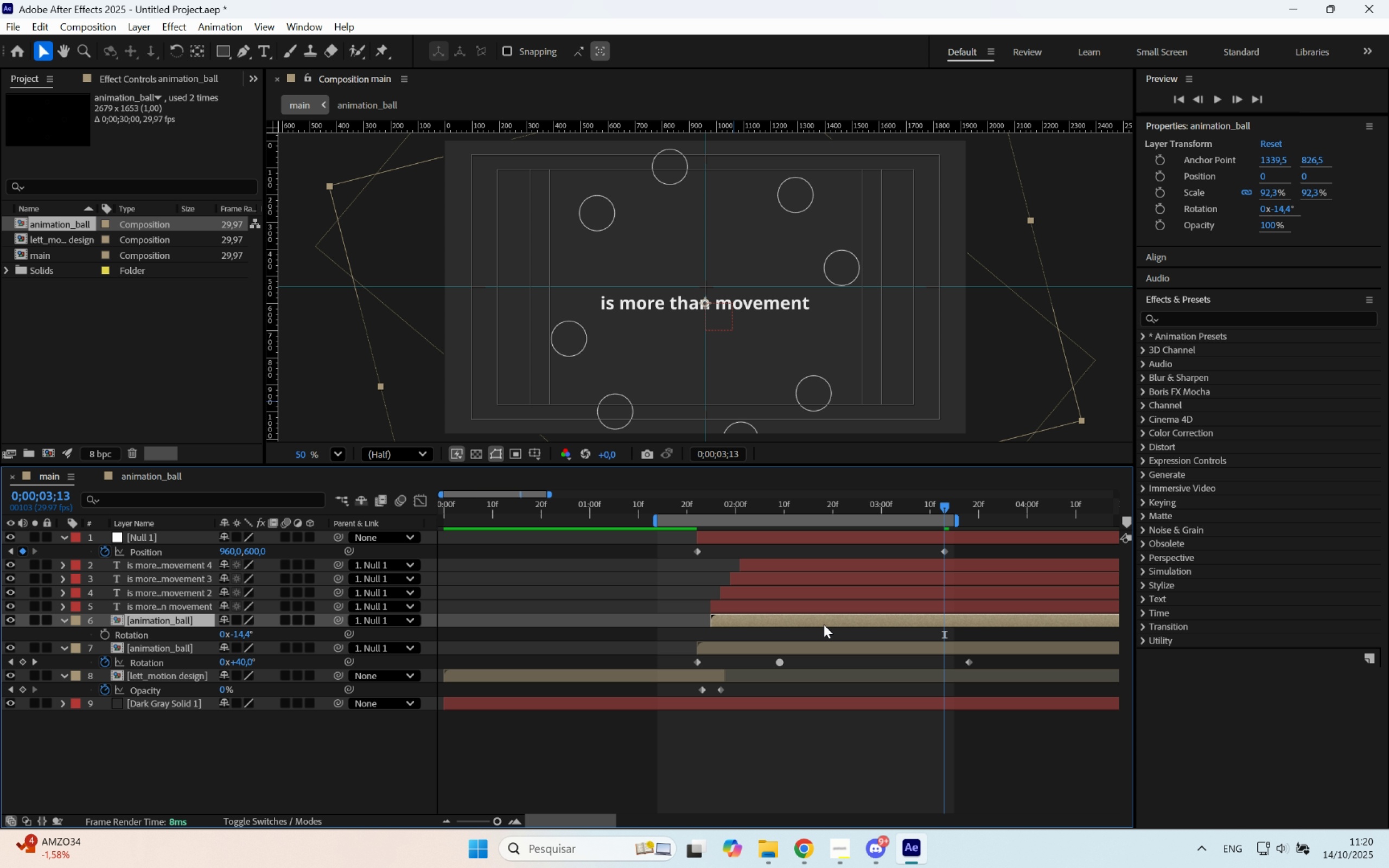 
key(Control+Z)
 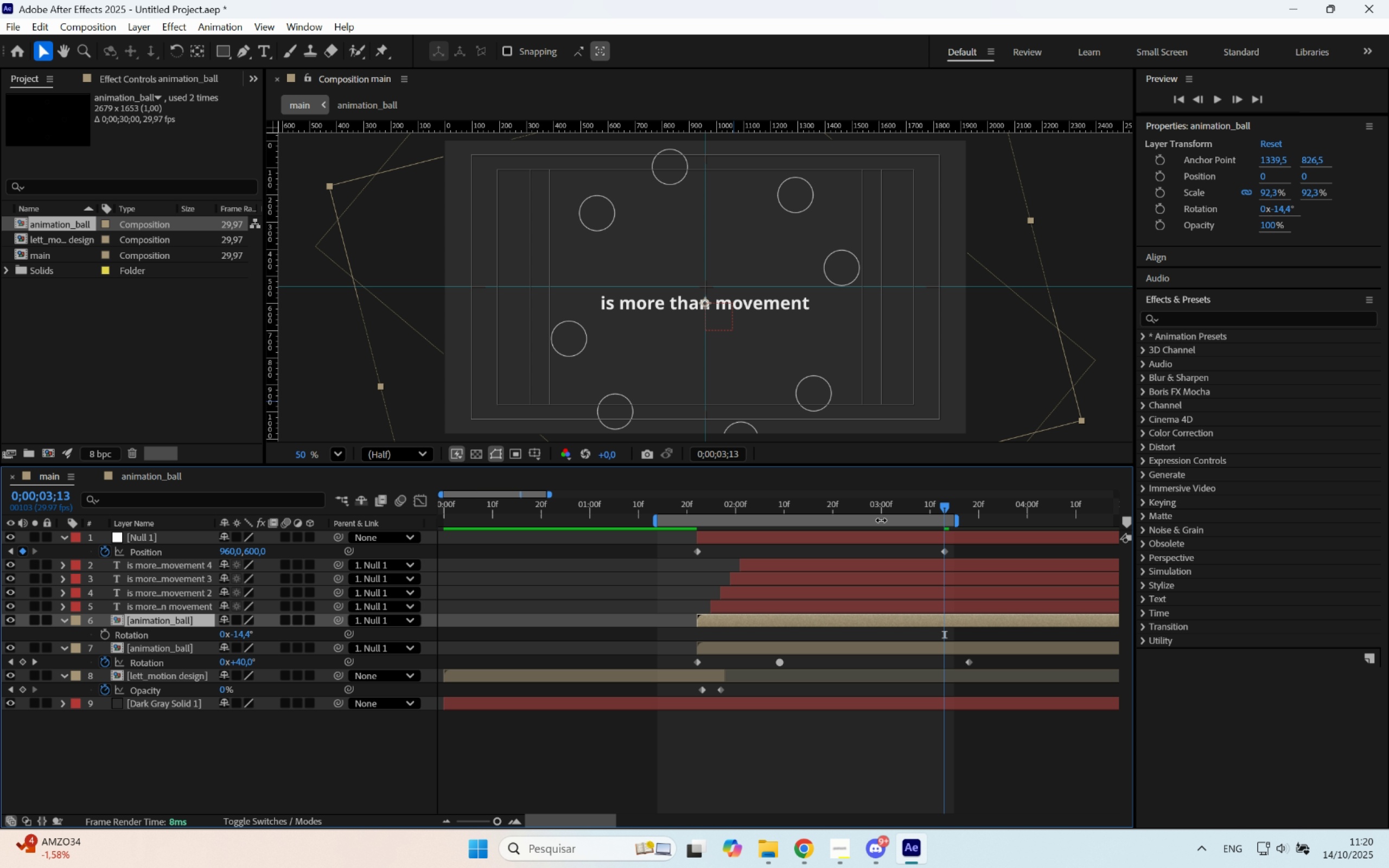 
left_click_drag(start_coordinate=[881, 506], to_coordinate=[783, 542])
 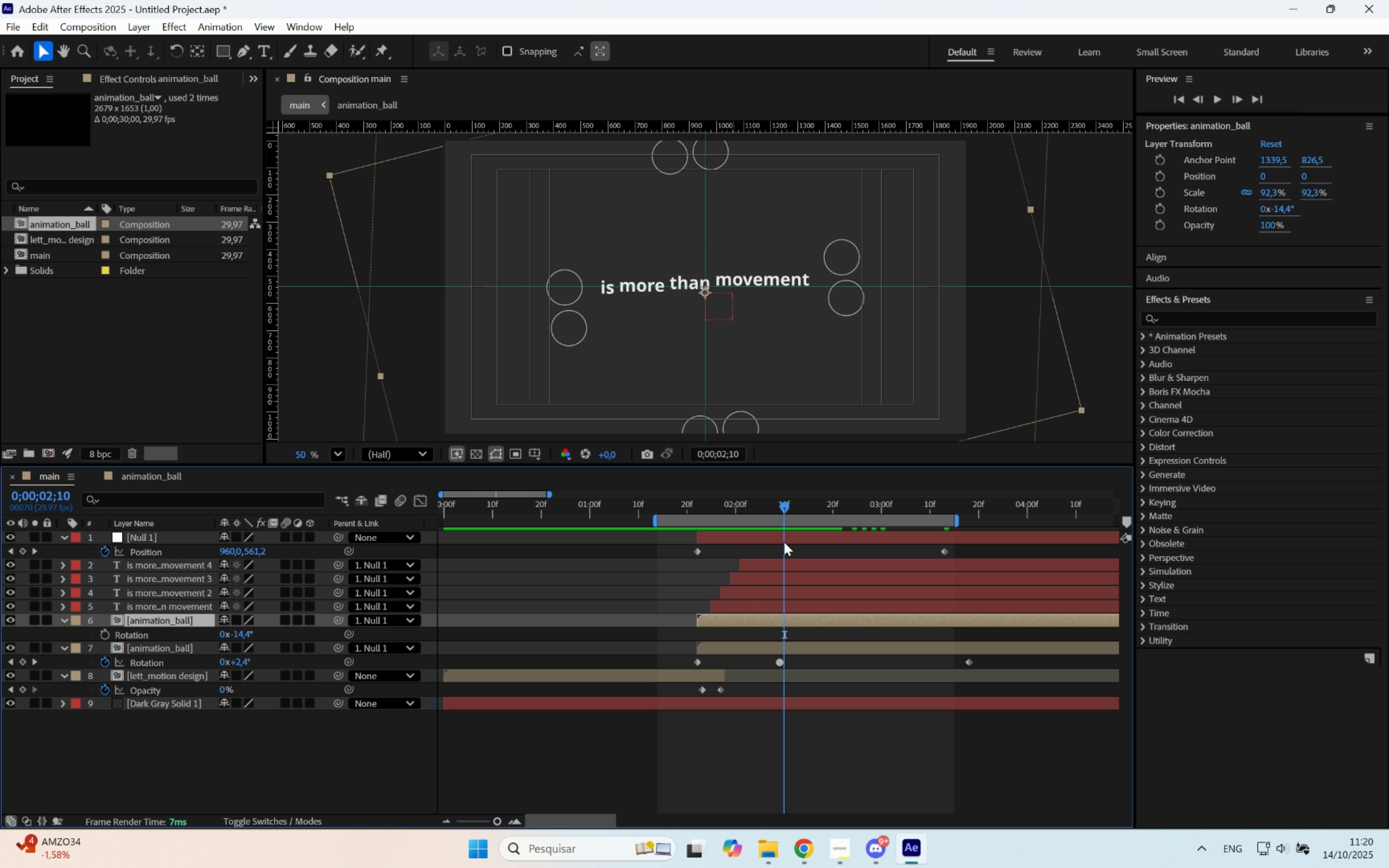 
key(Control+Z)
 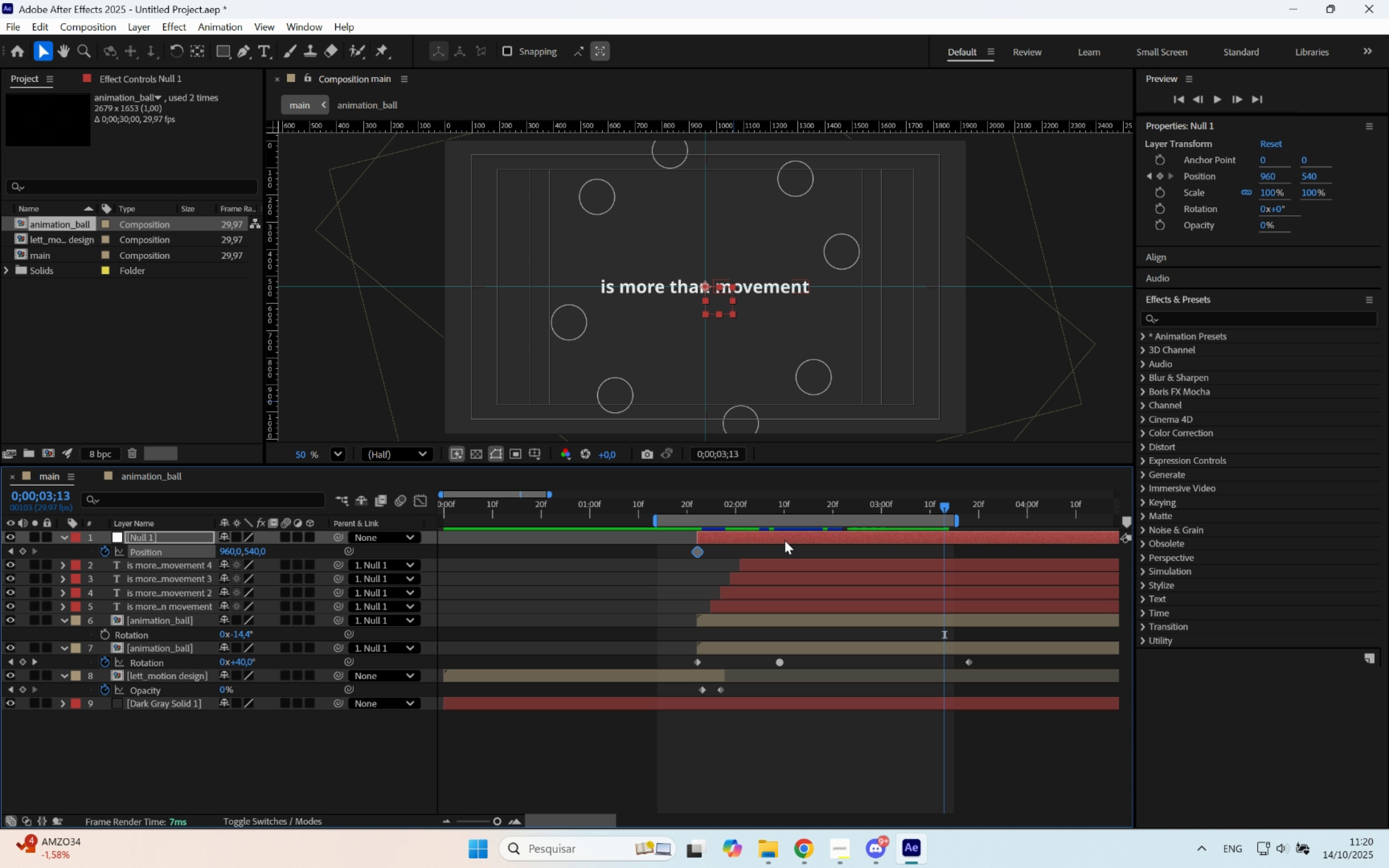 
left_click_drag(start_coordinate=[792, 503], to_coordinate=[760, 511])
 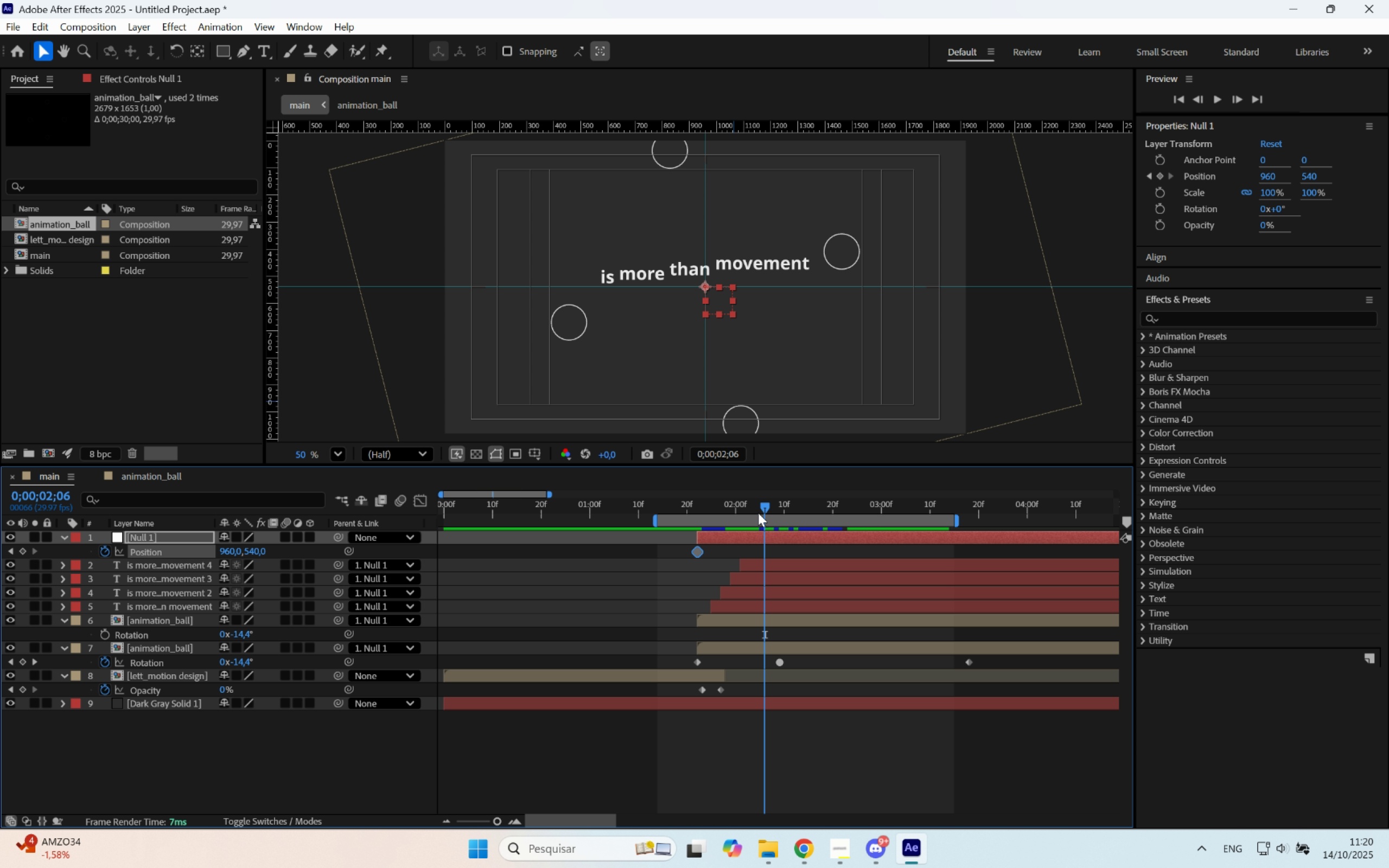 
left_click_drag(start_coordinate=[758, 513], to_coordinate=[764, 515])
 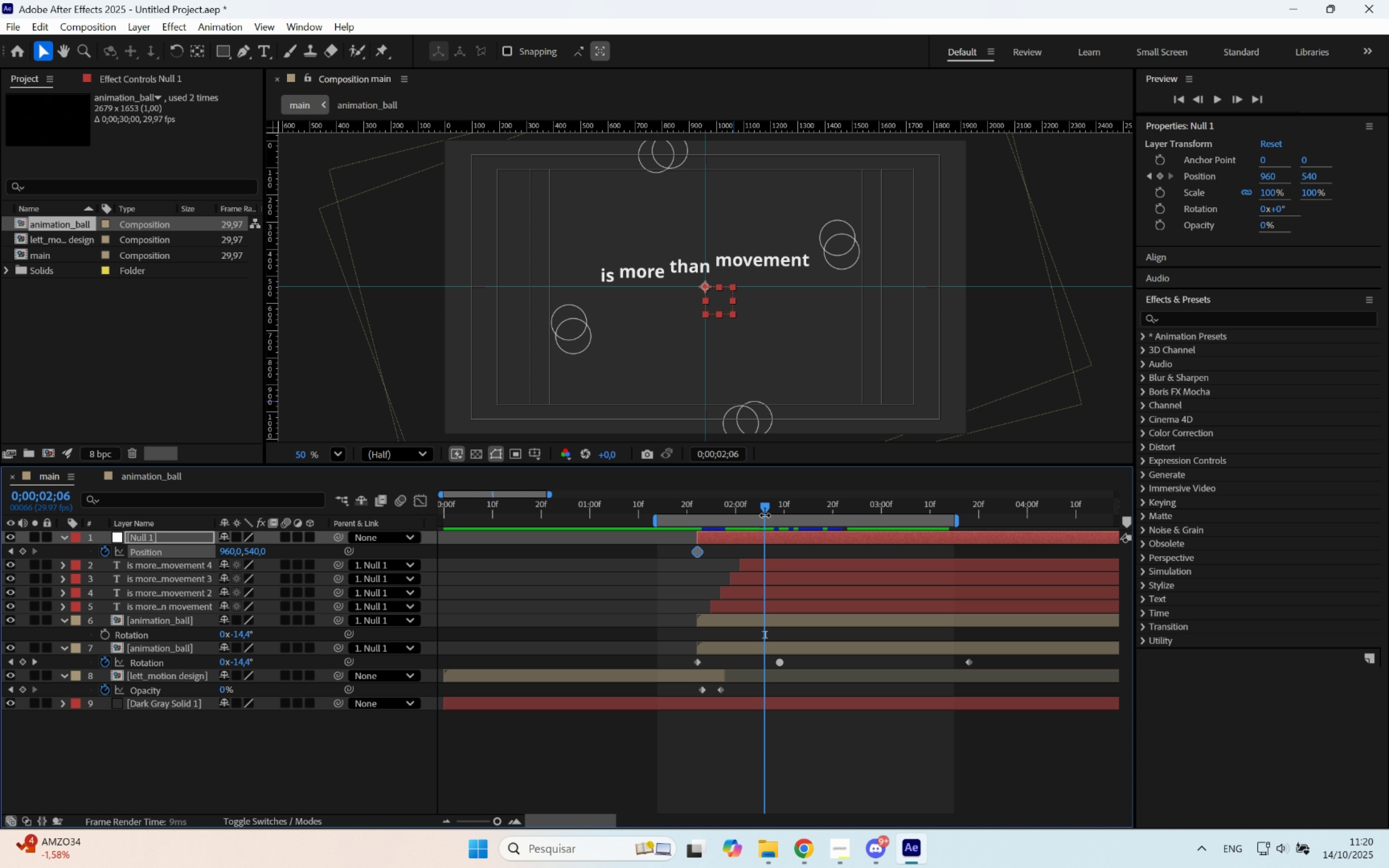 
key(Control+Z)
 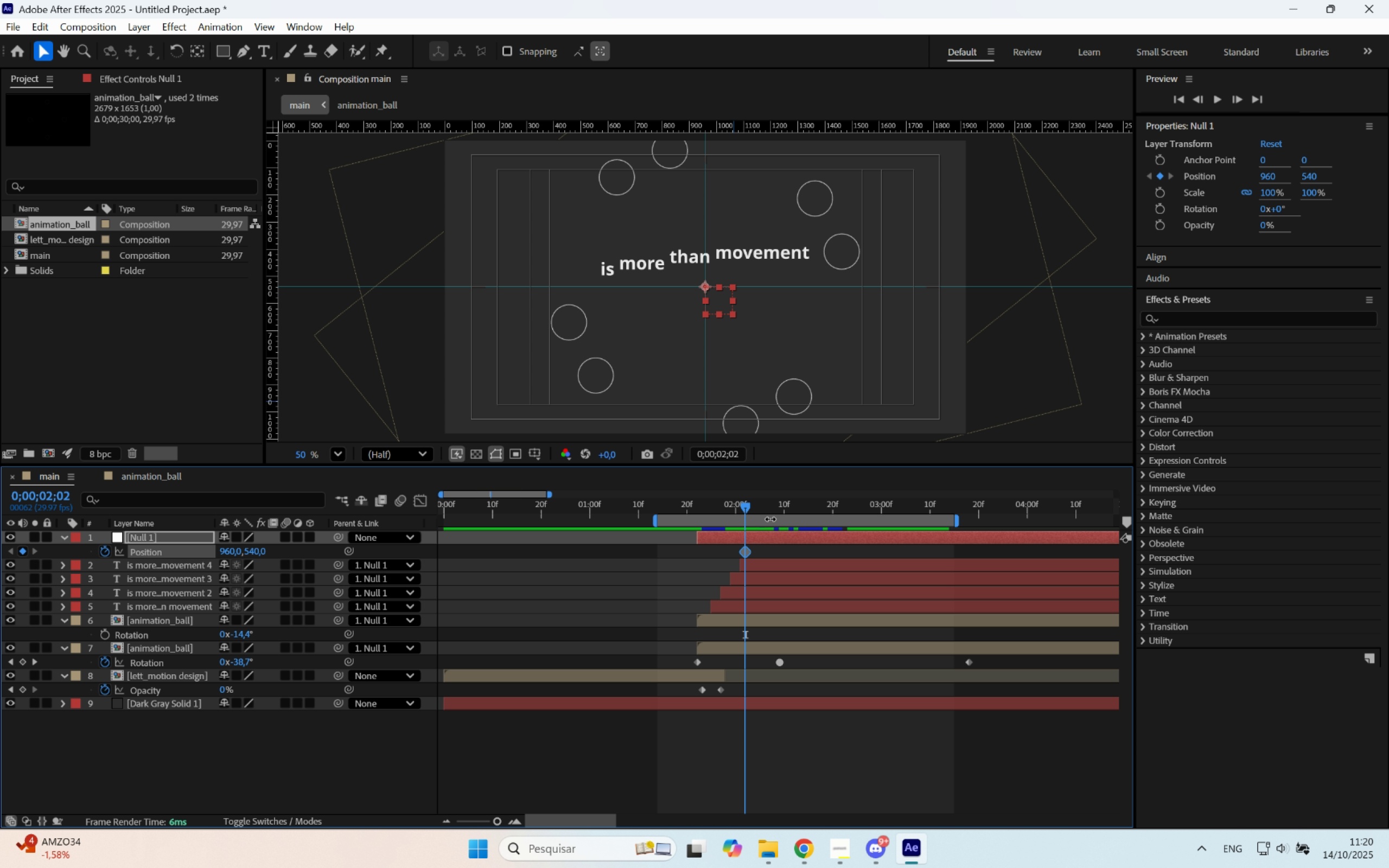 
key(Control+Z)
 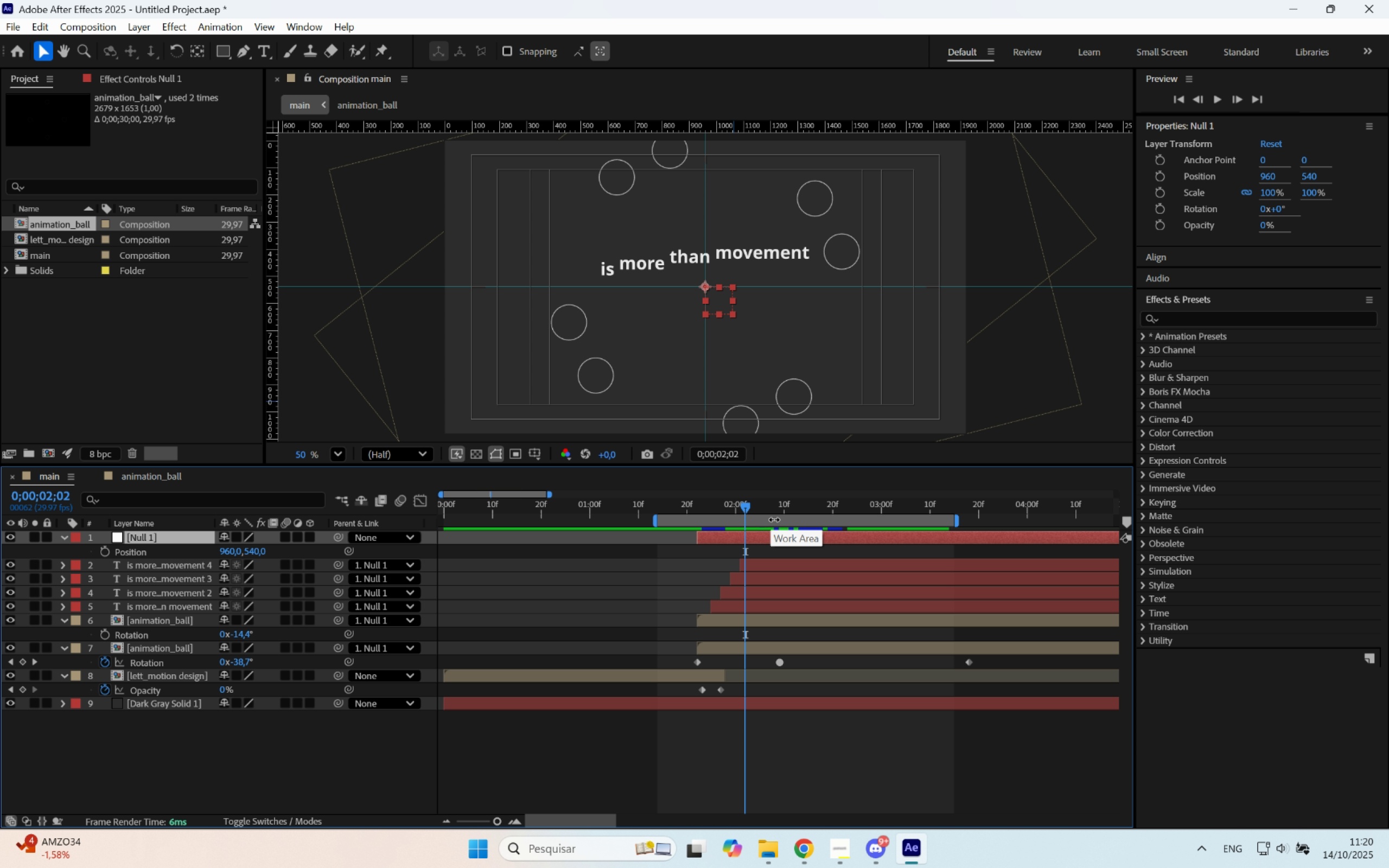 
key(Control+Z)
 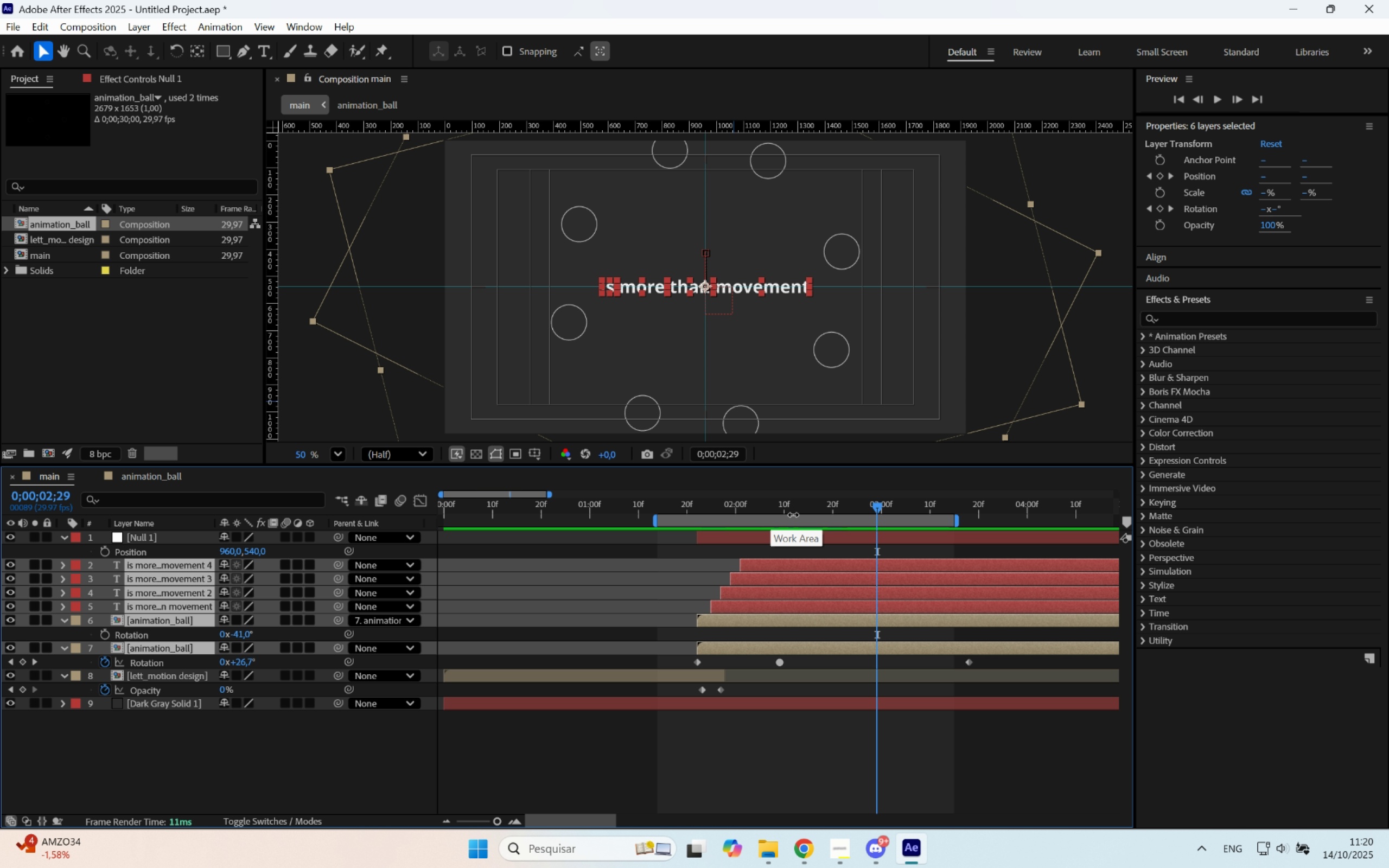 
left_click_drag(start_coordinate=[786, 511], to_coordinate=[852, 542])
 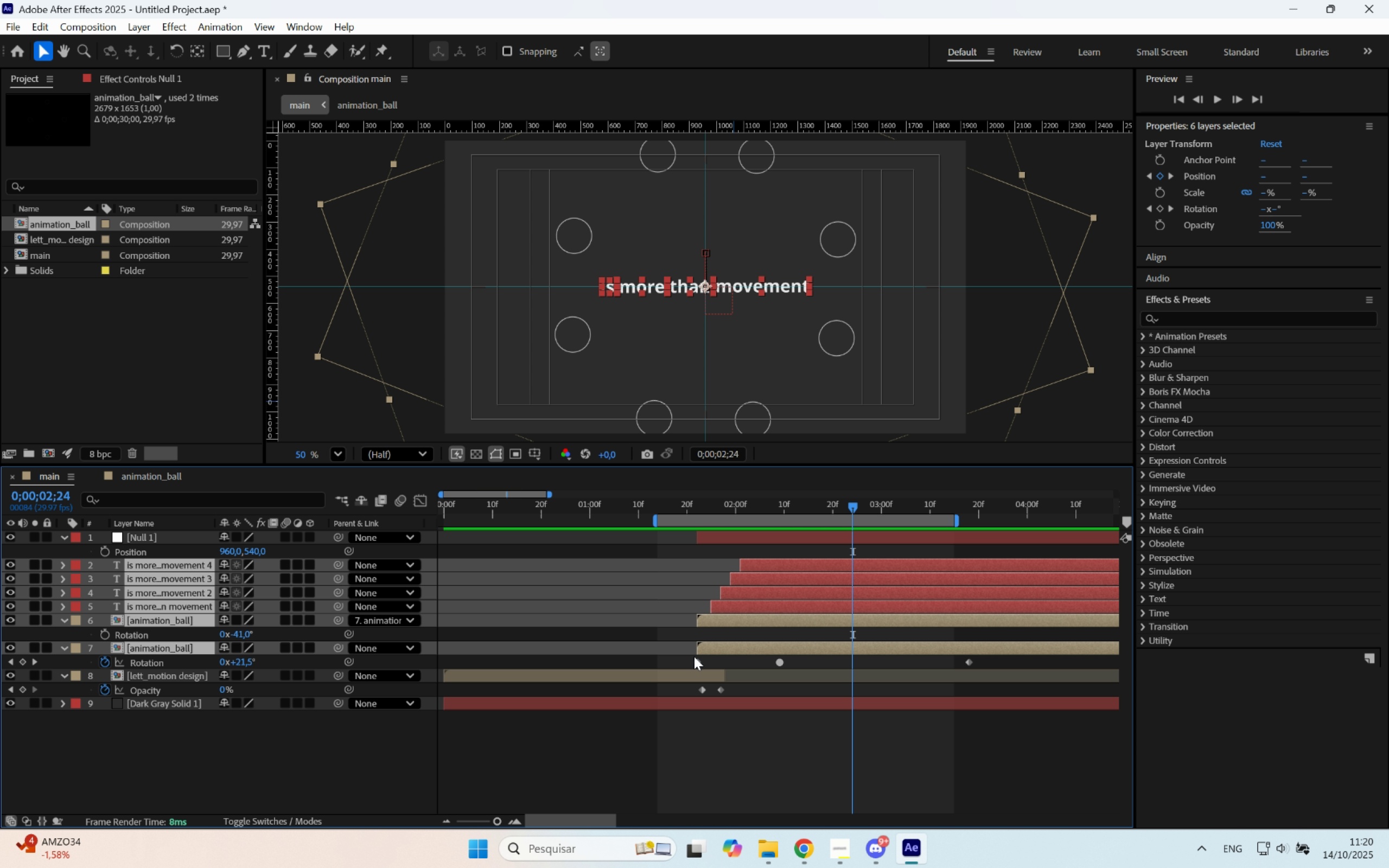 
hold_key(key=ControlLeft, duration=0.63)
left_click([724, 626])
 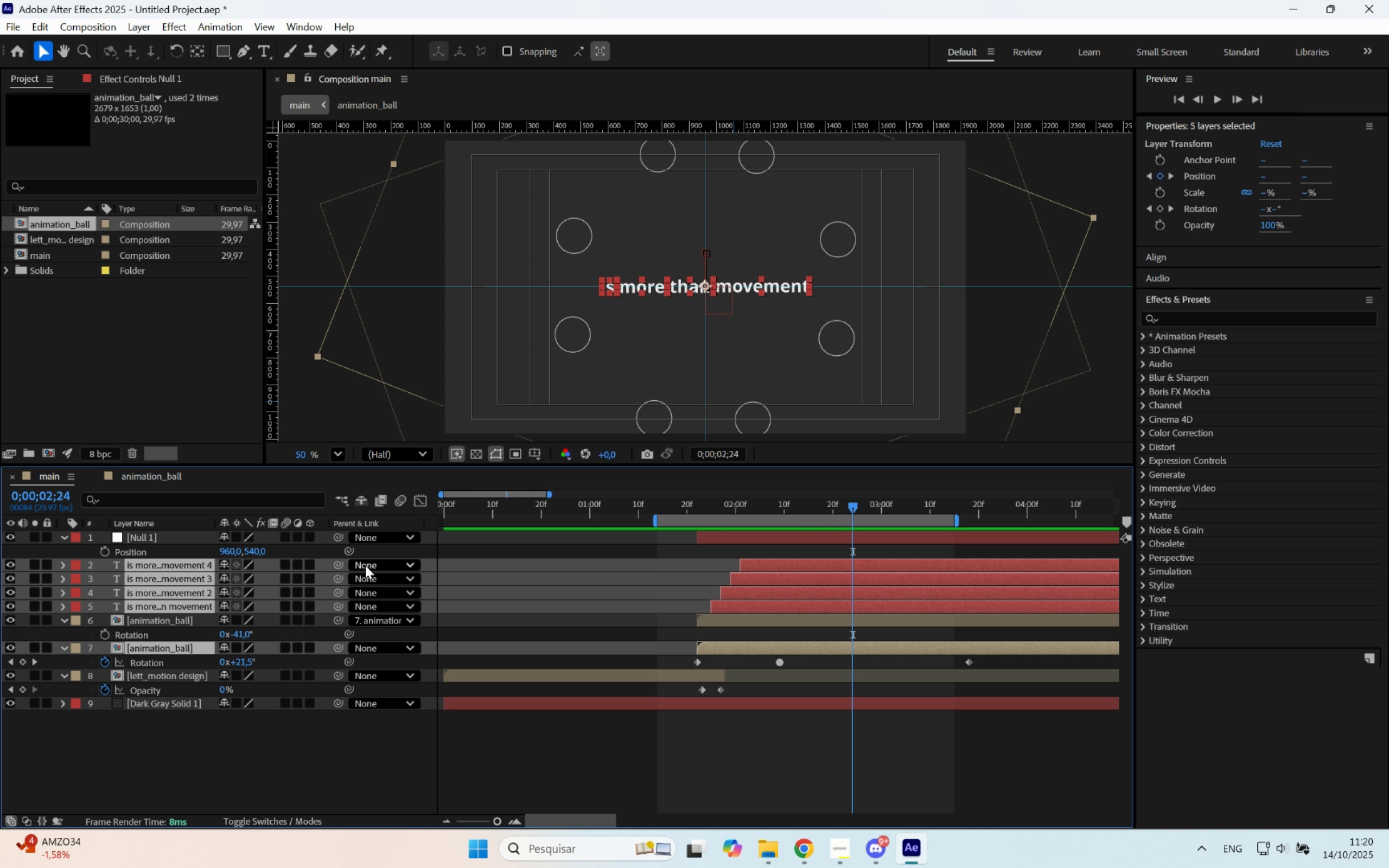 
left_click_drag(start_coordinate=[337, 563], to_coordinate=[150, 540])
 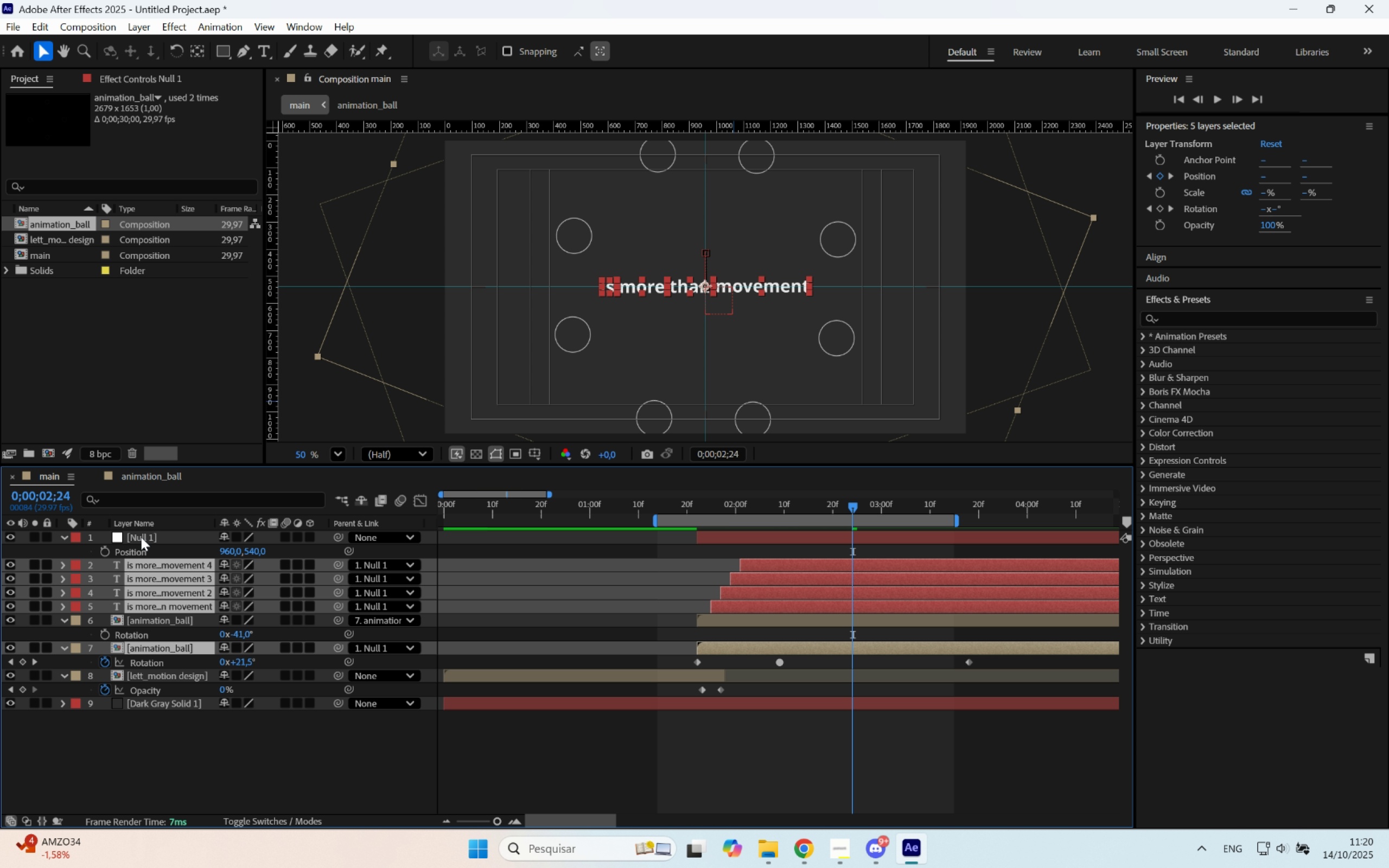 
left_click([143, 536])
 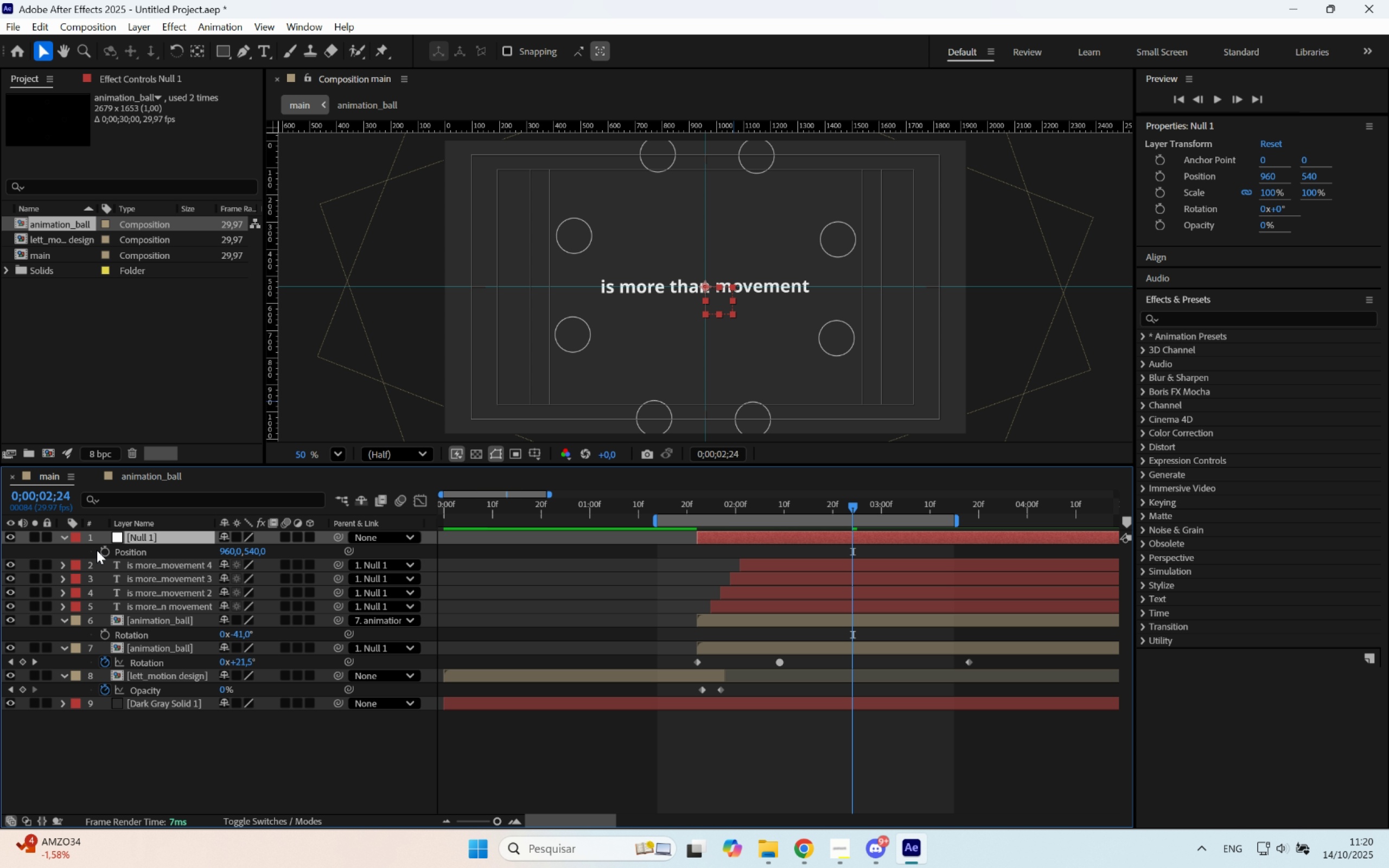 
left_click([97, 550])
 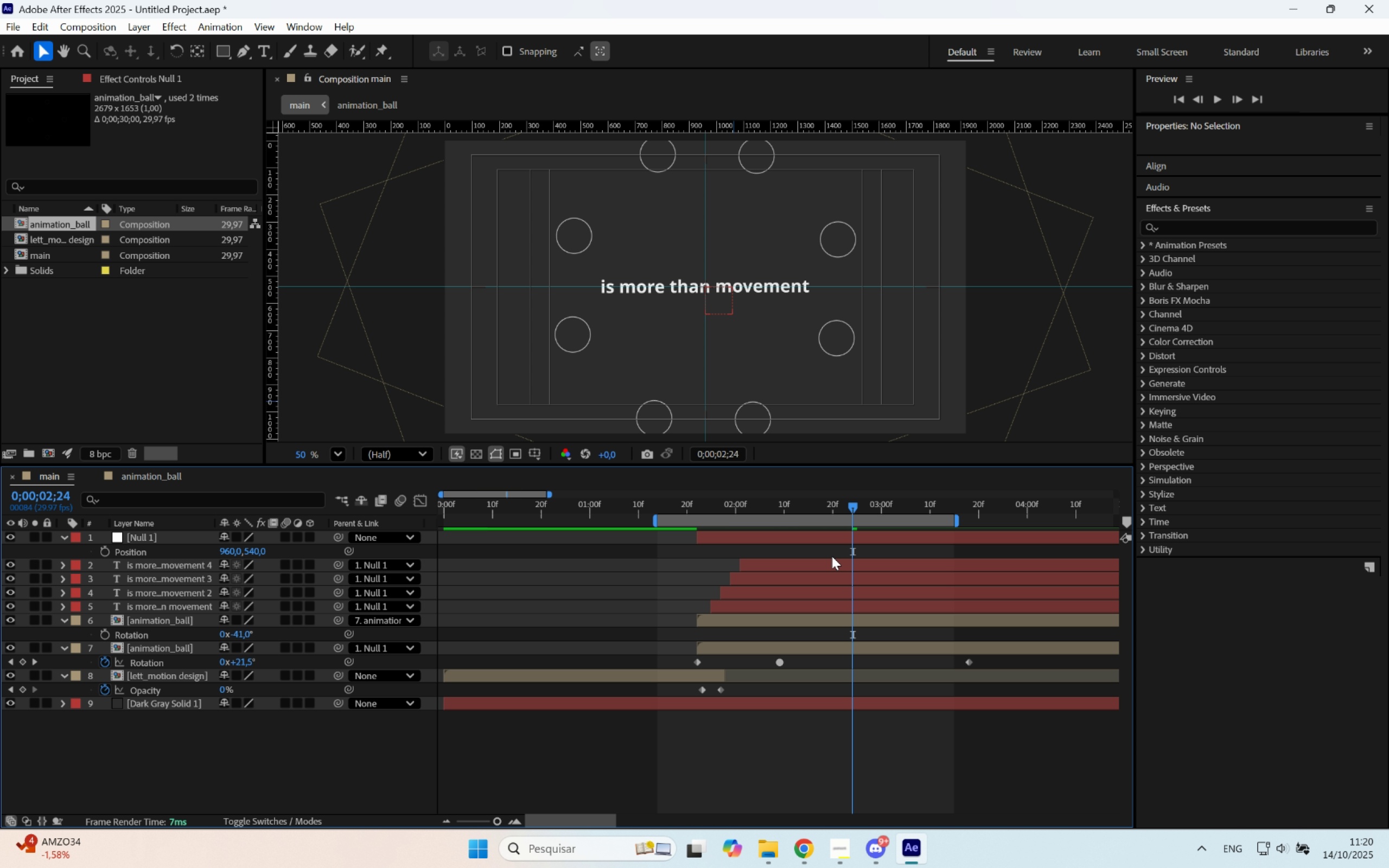 
type(pp)
 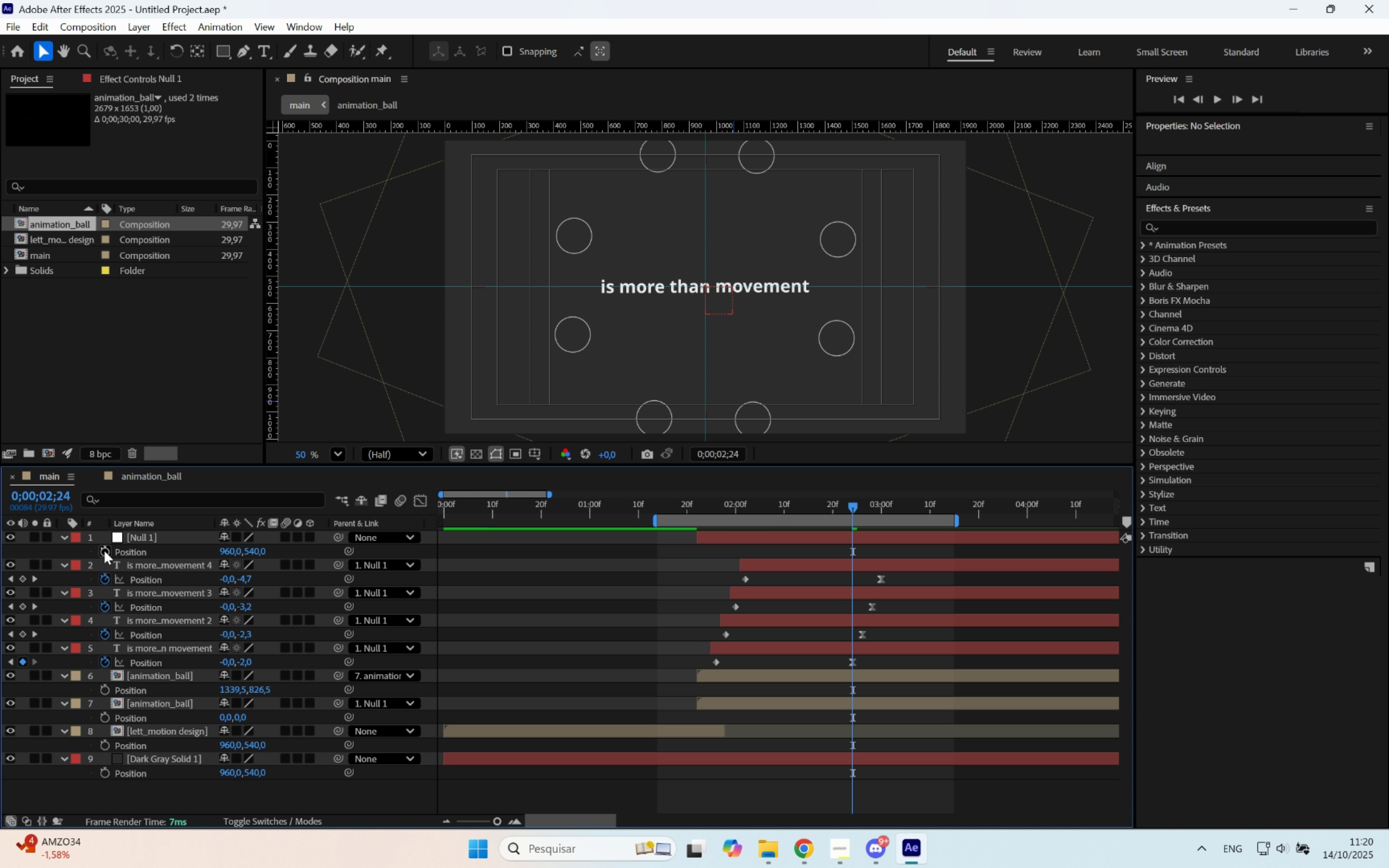 
left_click([104, 551])
 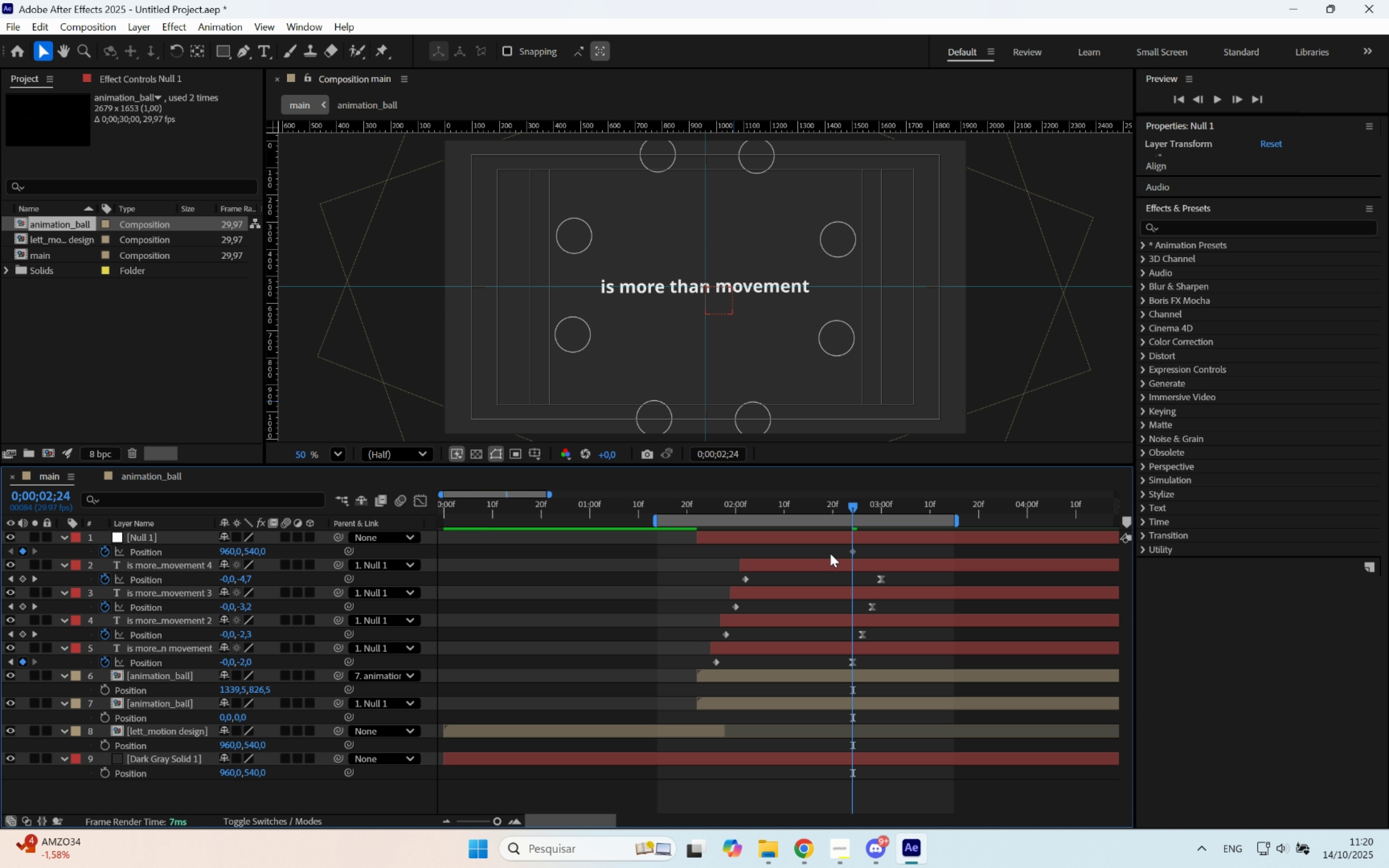 
left_click_drag(start_coordinate=[856, 549], to_coordinate=[823, 551])
 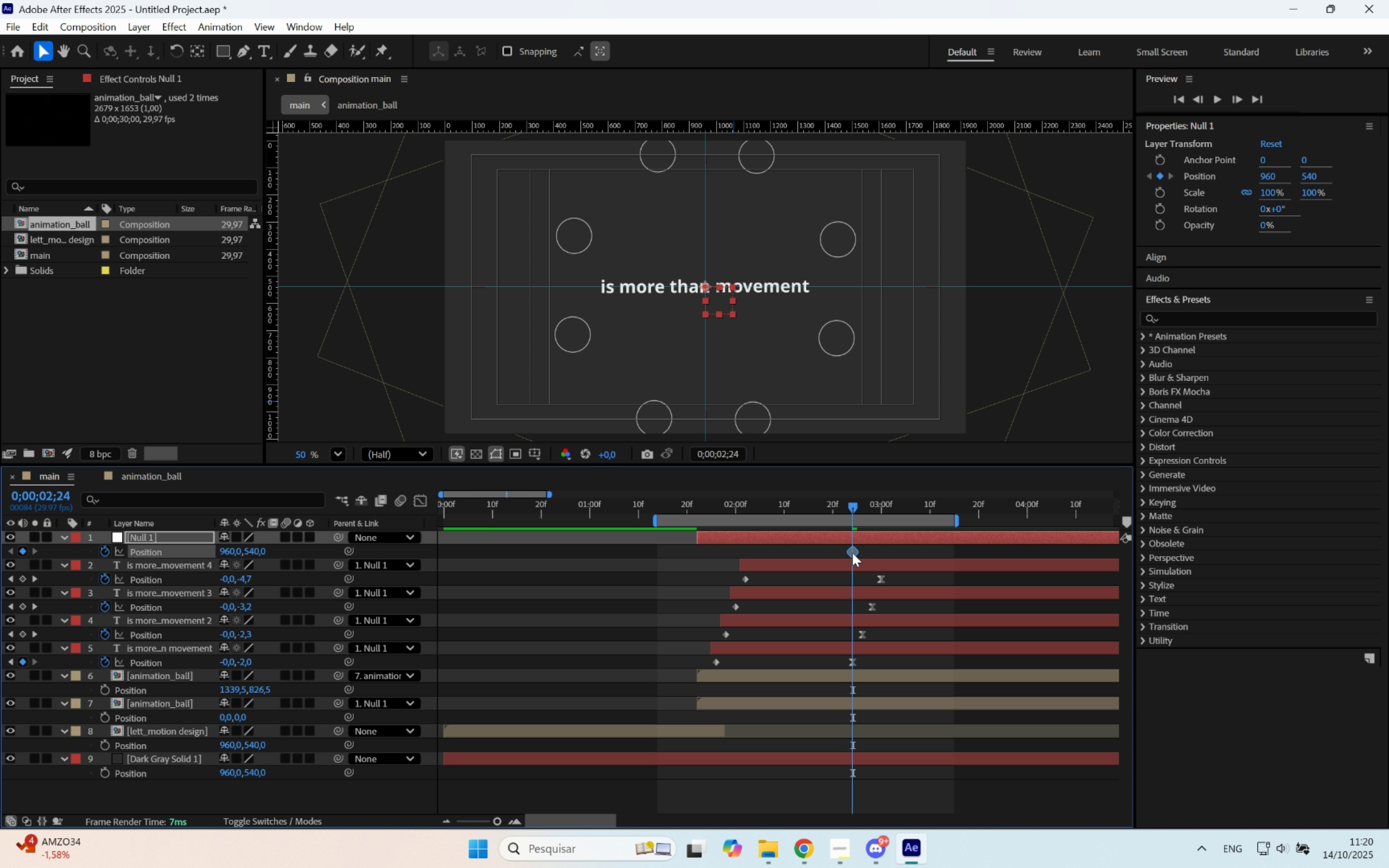 
left_click_drag(start_coordinate=[853, 553], to_coordinate=[697, 558])
 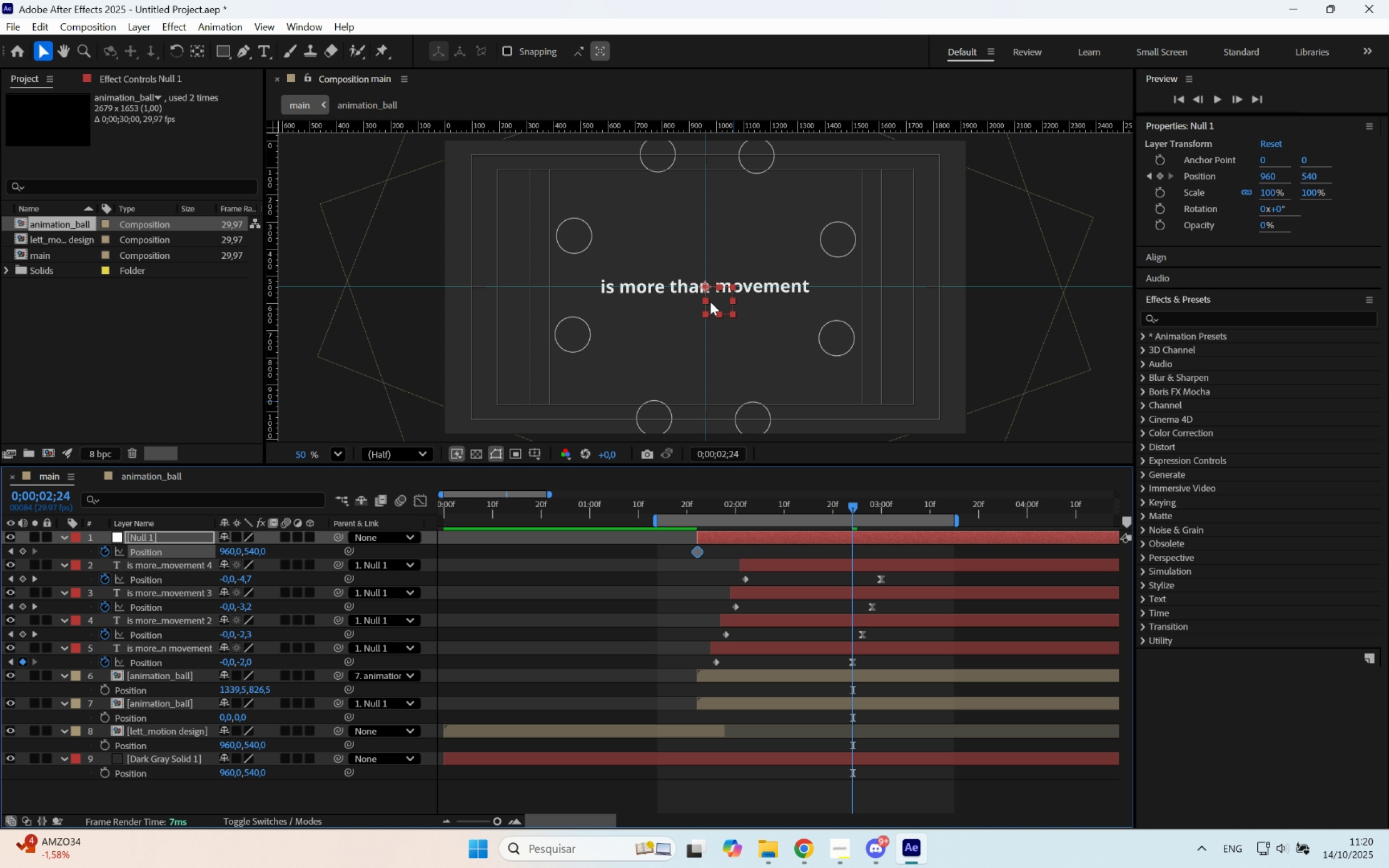 
left_click_drag(start_coordinate=[713, 301], to_coordinate=[719, 323])
 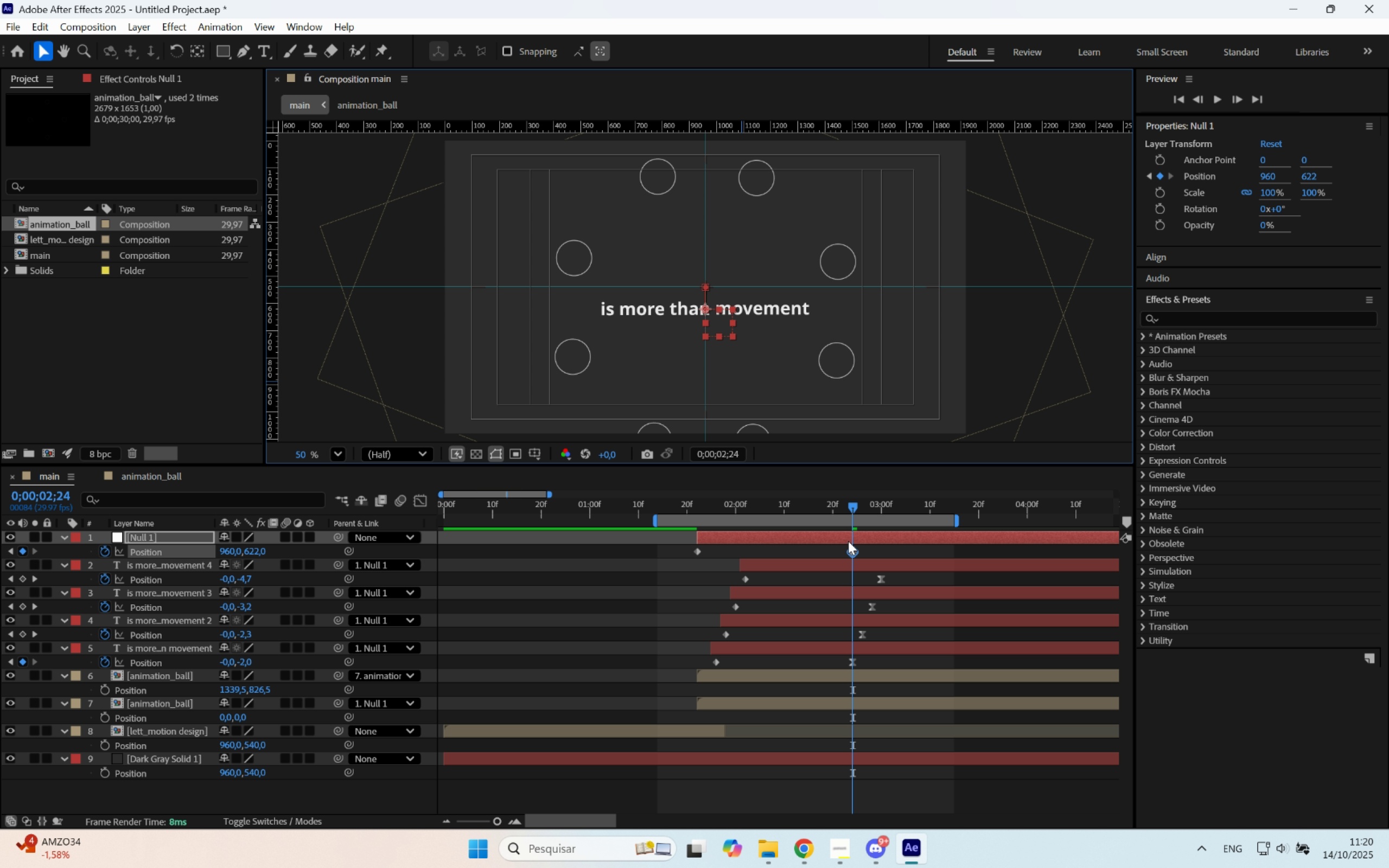 
hold_key(key=ShiftLeft, duration=1.45)
 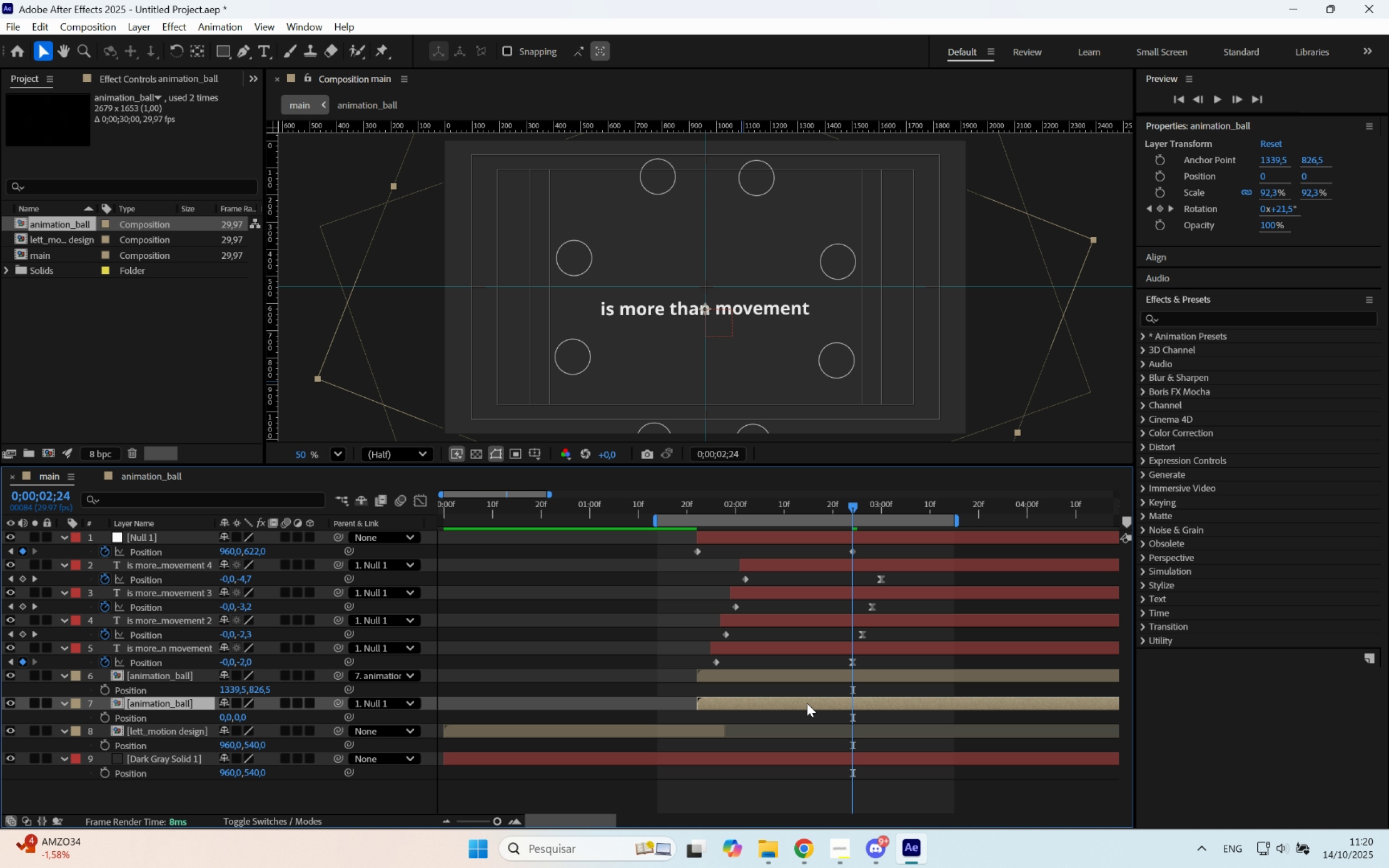 
key(U)
 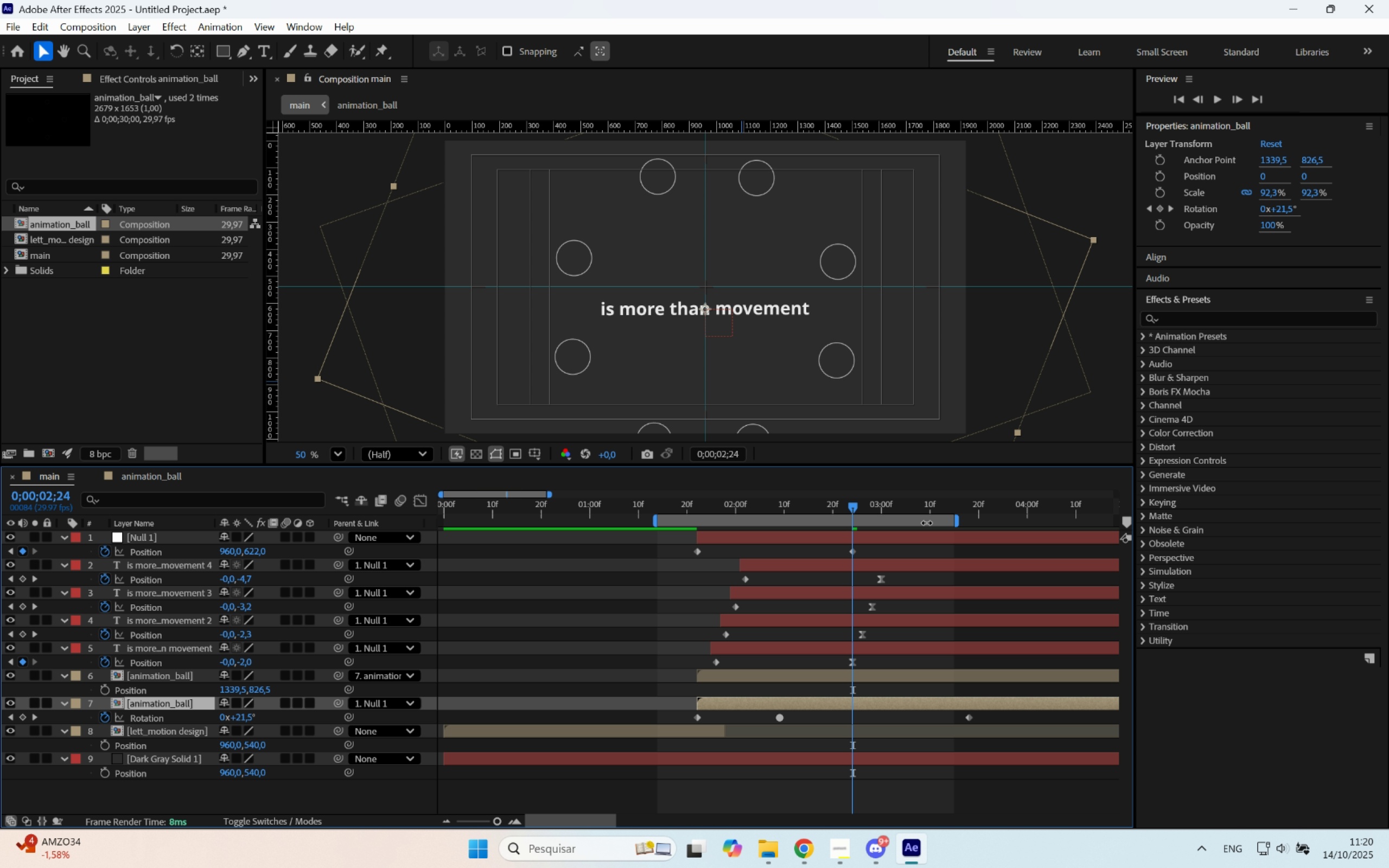 
left_click_drag(start_coordinate=[910, 501], to_coordinate=[922, 502])
 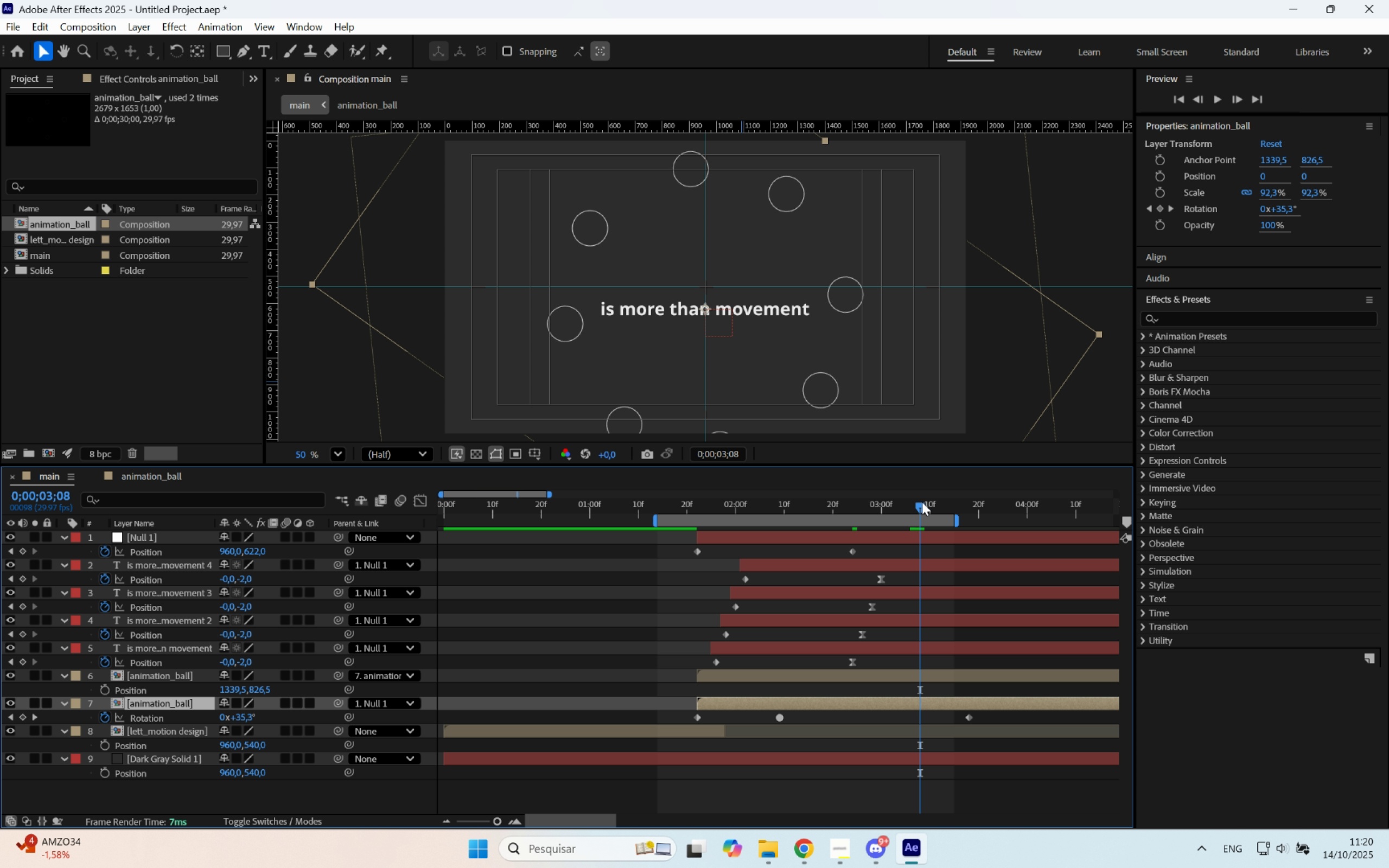 
left_click_drag(start_coordinate=[922, 502], to_coordinate=[938, 505])
 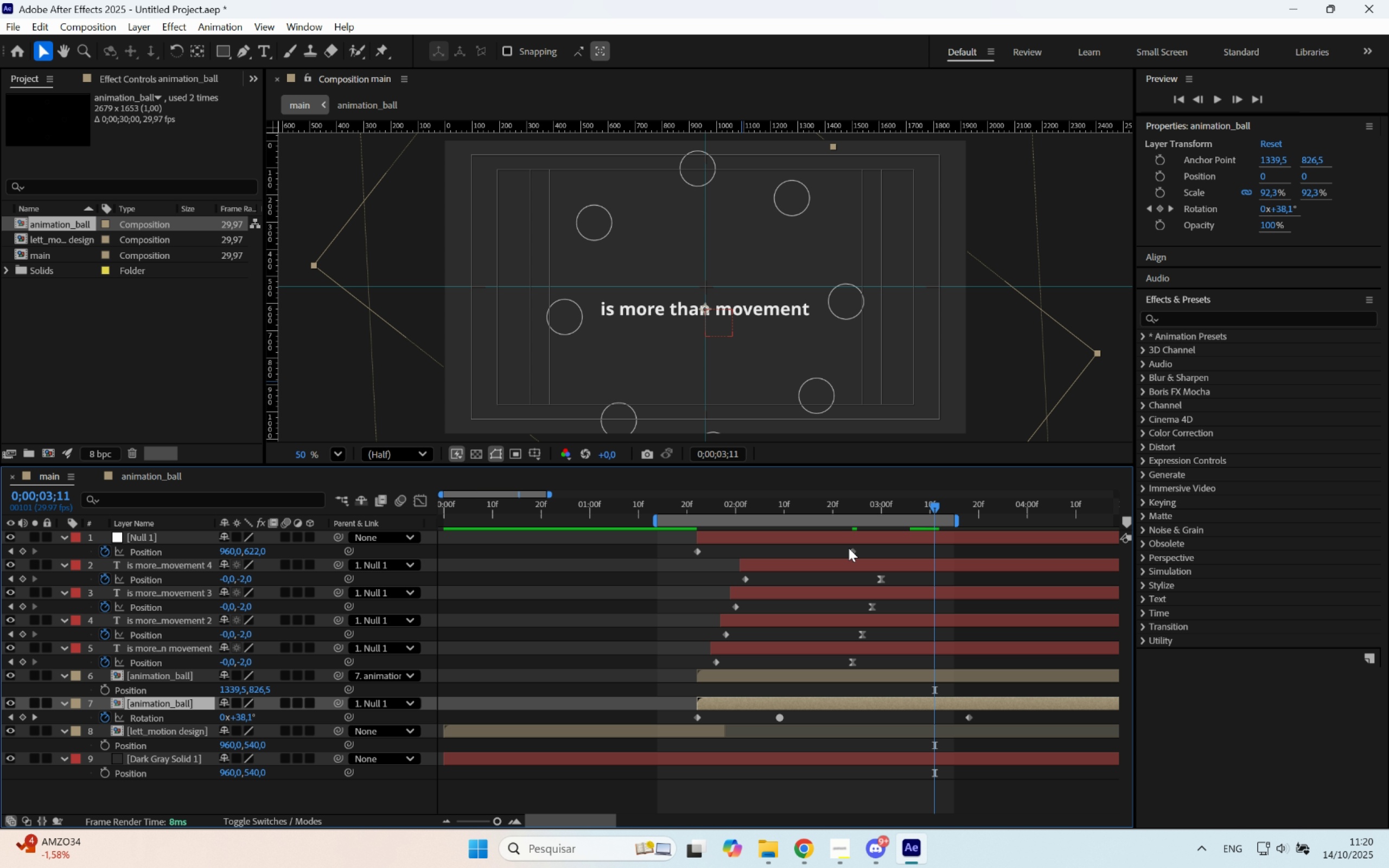 
left_click_drag(start_coordinate=[851, 550], to_coordinate=[934, 565])
 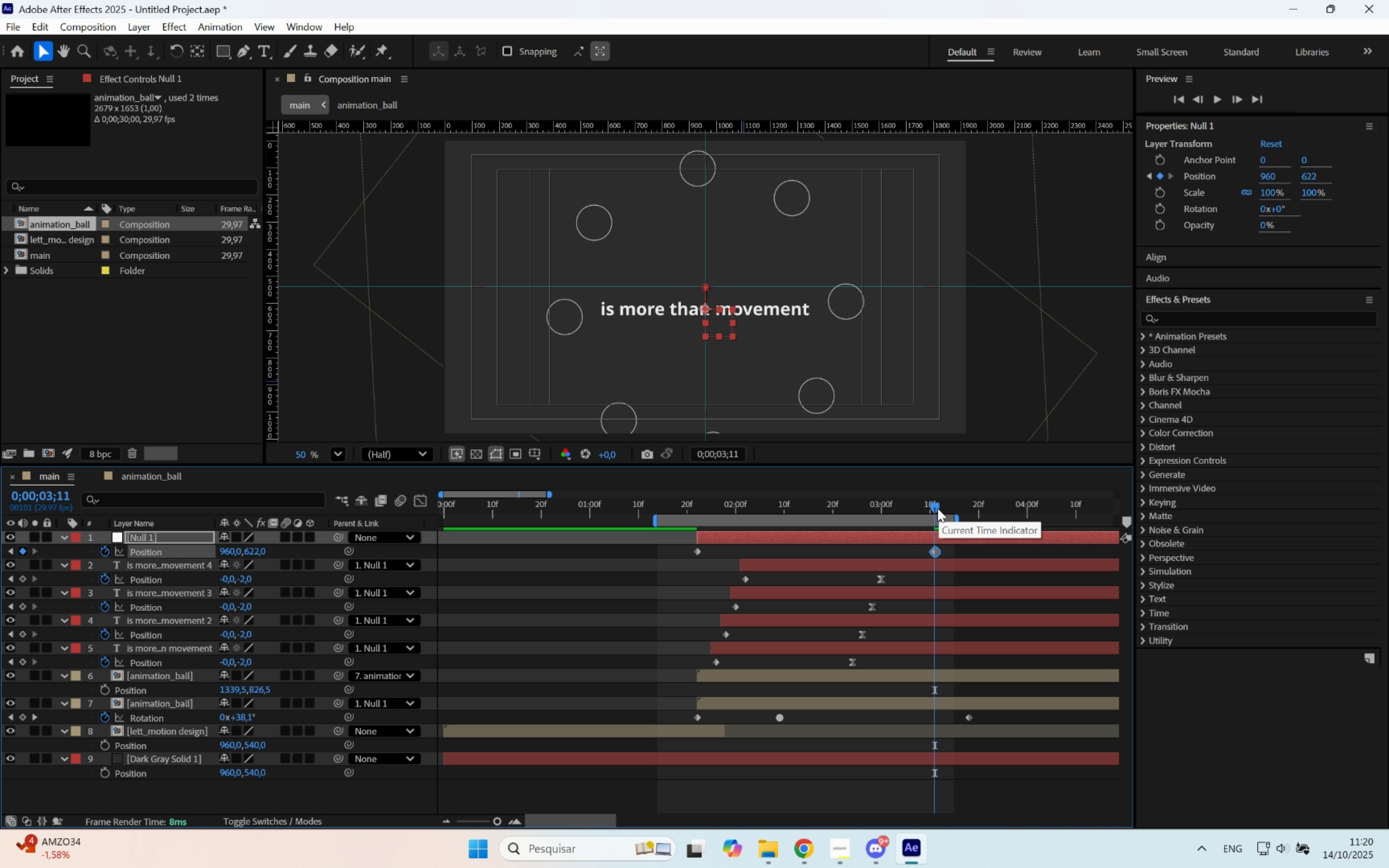 
left_click_drag(start_coordinate=[938, 507], to_coordinate=[974, 513])
 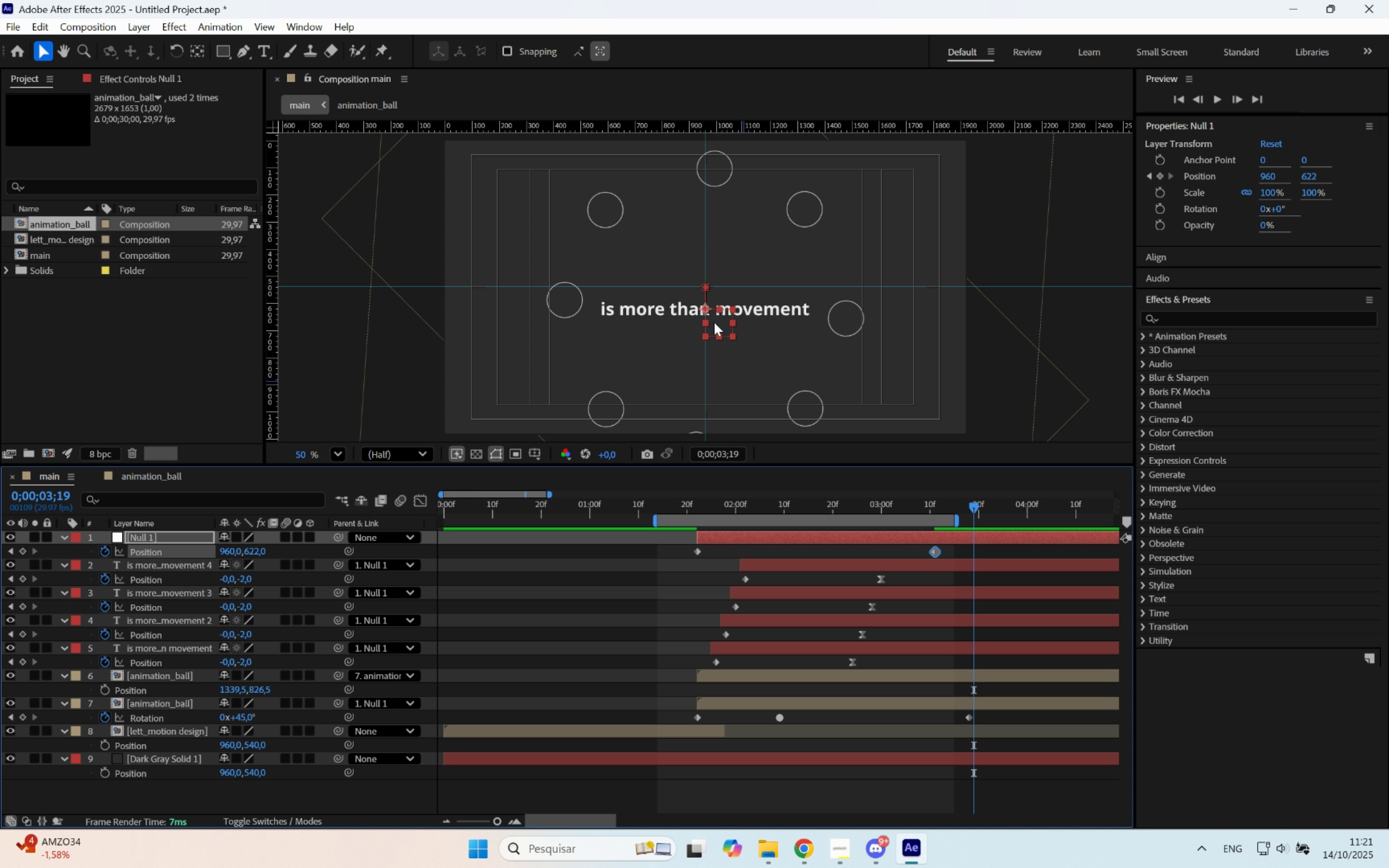 
left_click_drag(start_coordinate=[714, 320], to_coordinate=[728, 433])
 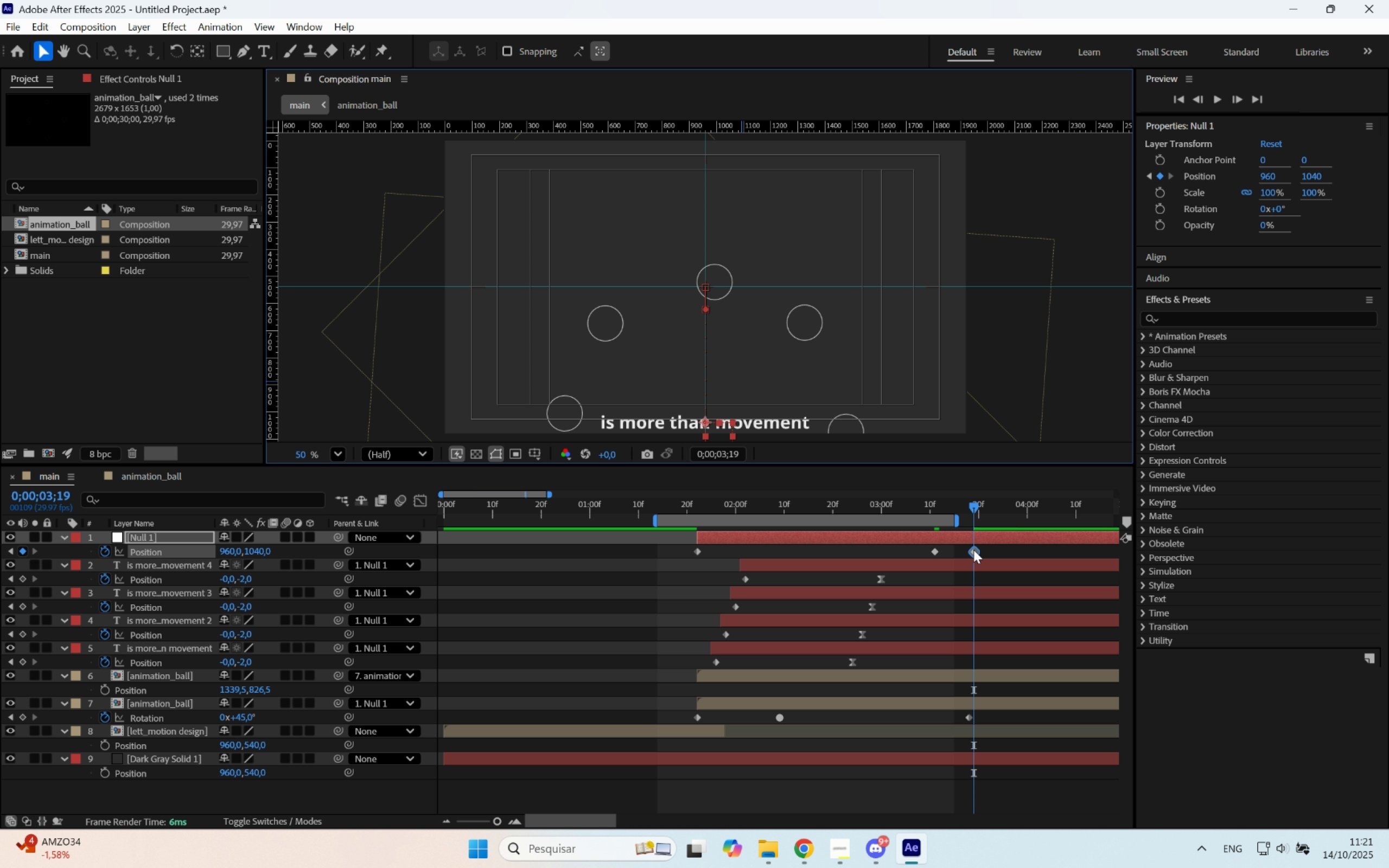 
hold_key(key=ShiftLeft, duration=1.5)
 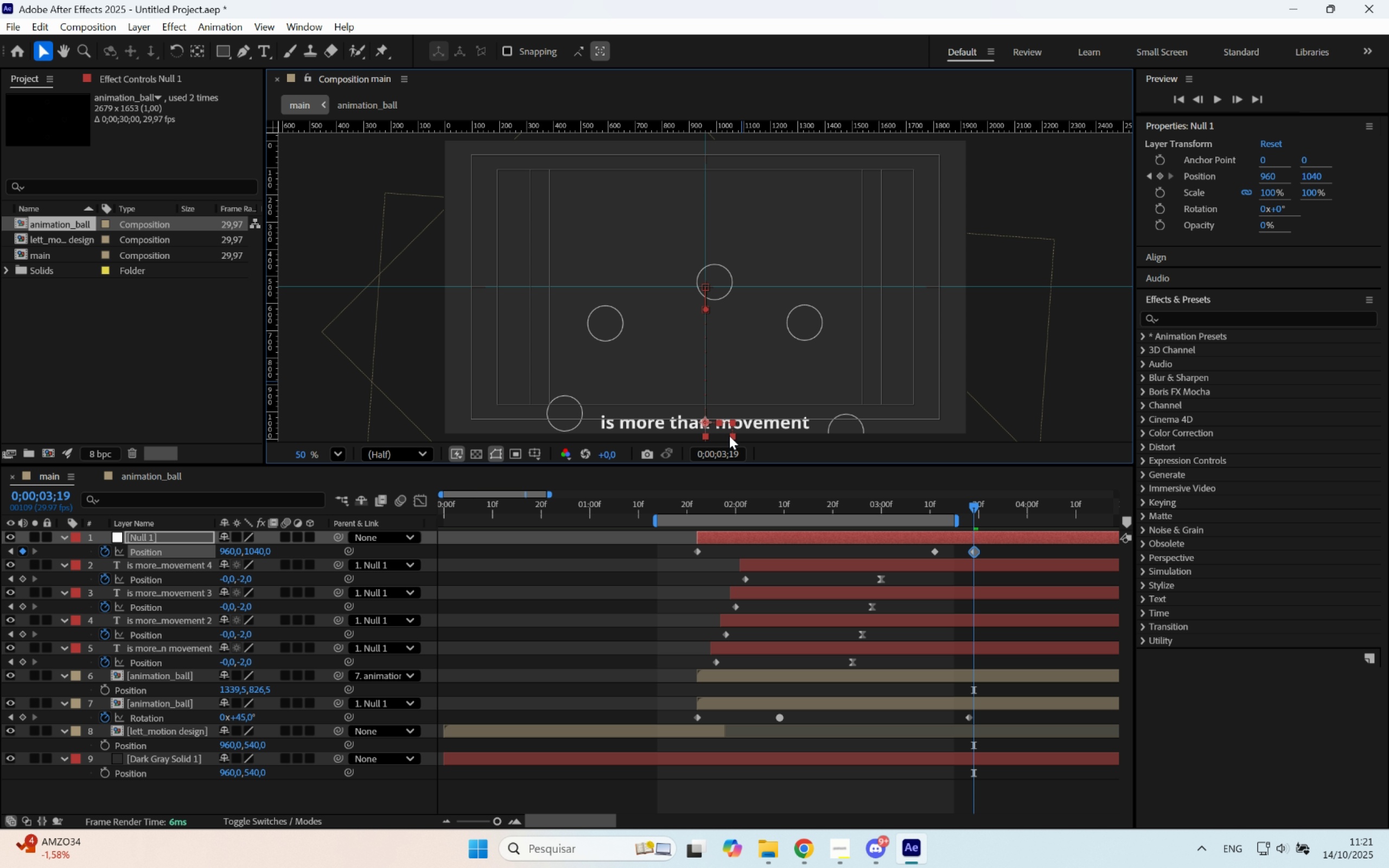 
key(Shift+ShiftLeft)
 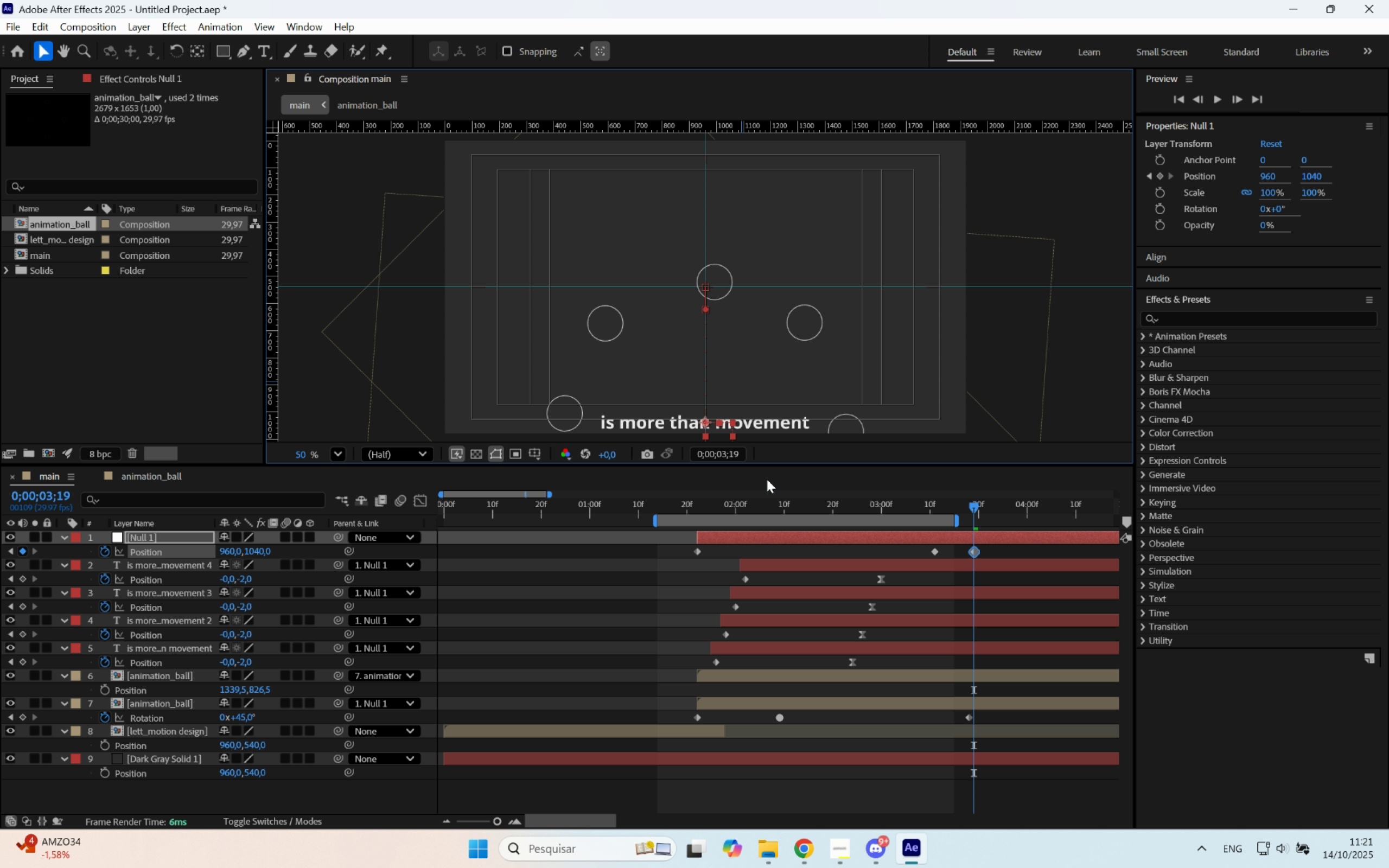 
key(Shift+ShiftLeft)
 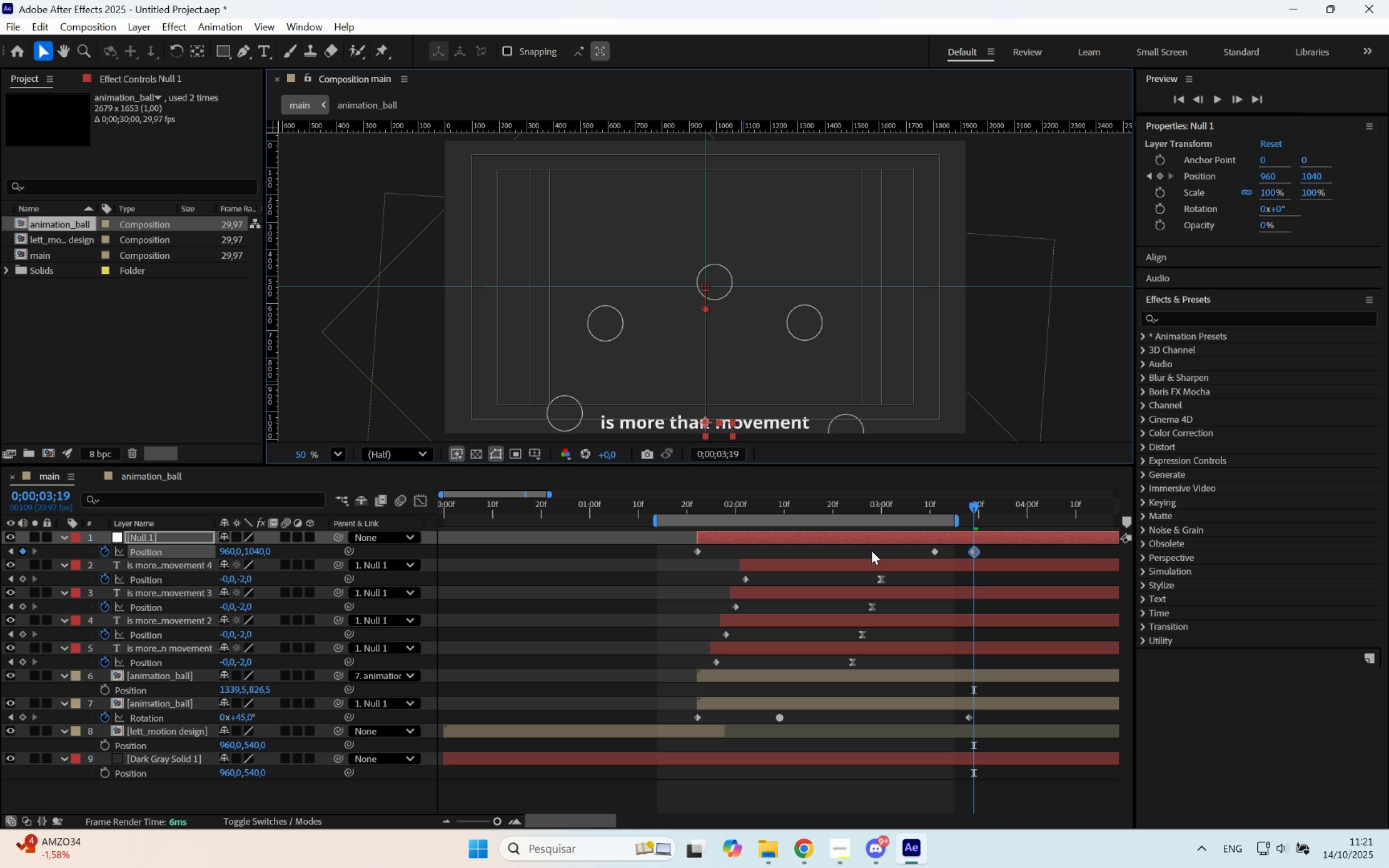 
key(Shift+ShiftLeft)
 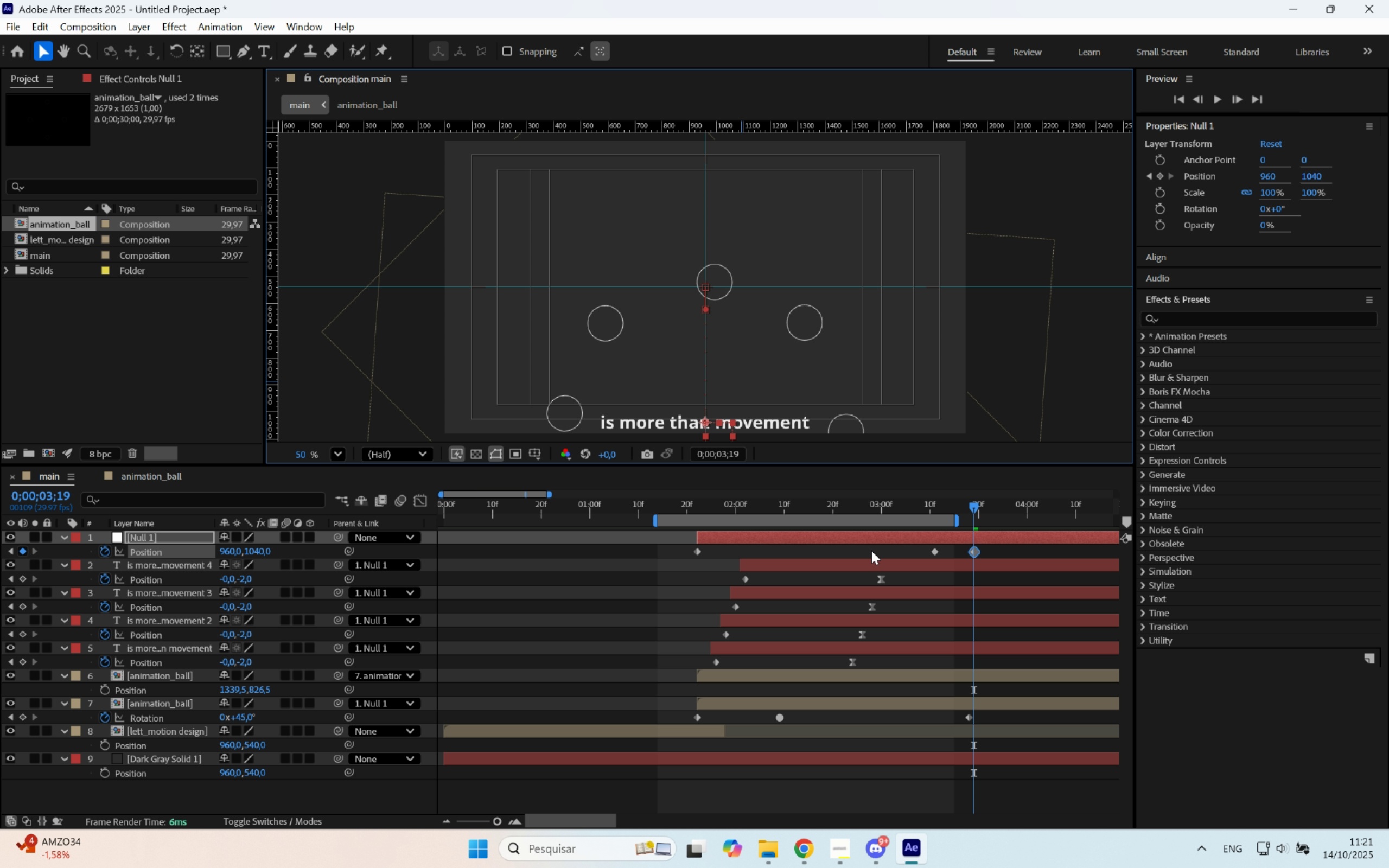 
key(Shift+ShiftLeft)
 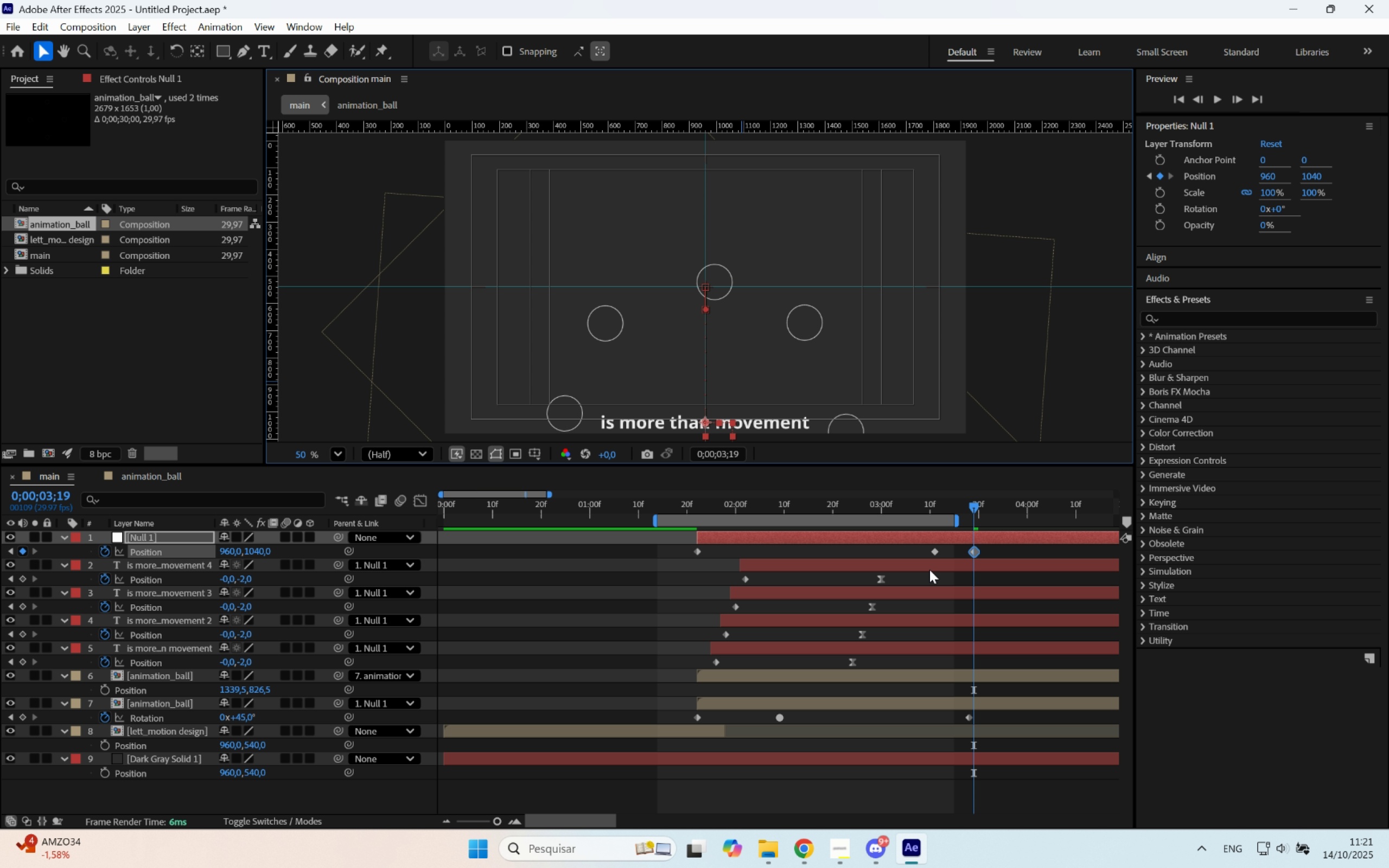 
key(Shift+ShiftLeft)
 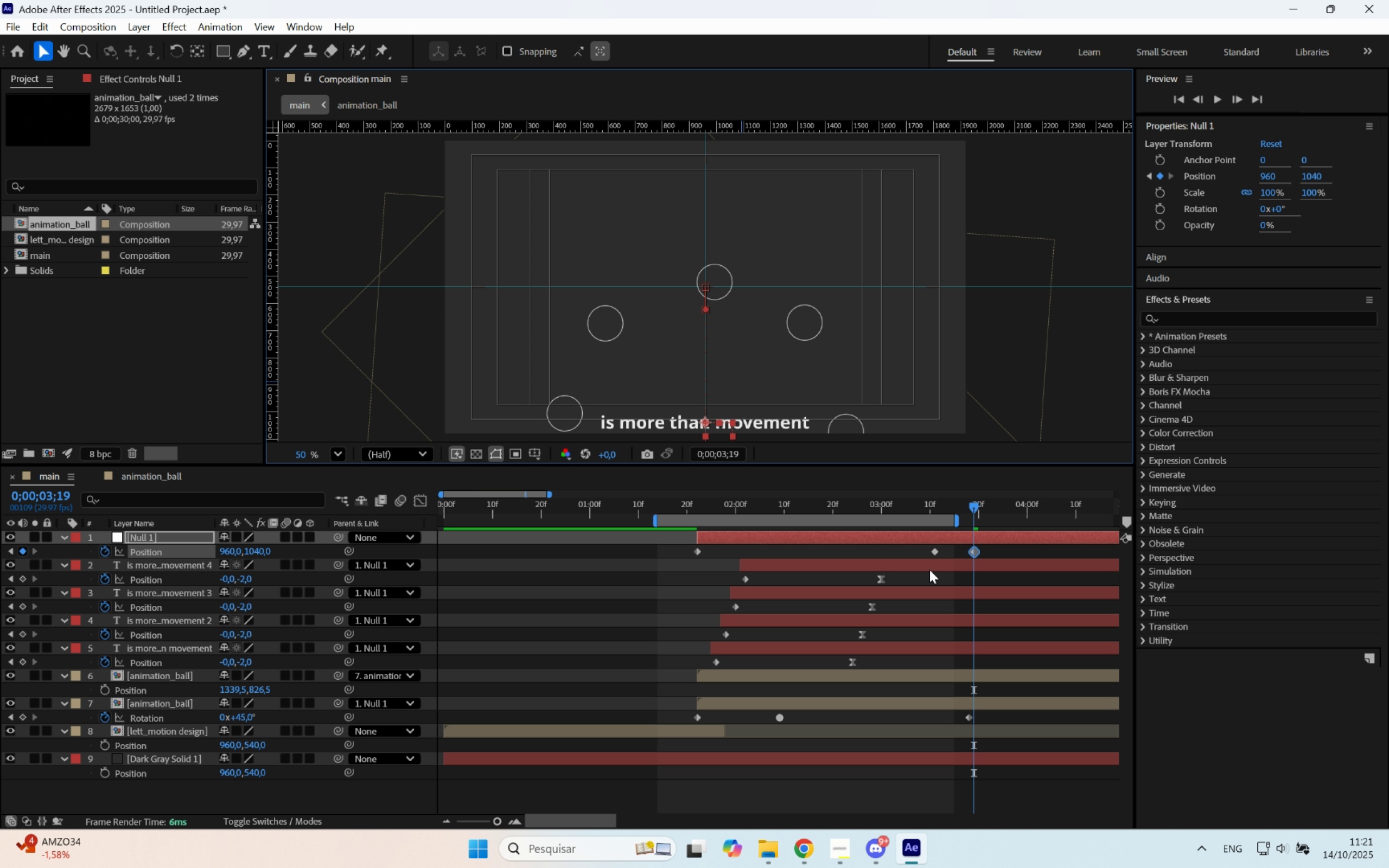 
key(Shift+ShiftLeft)
 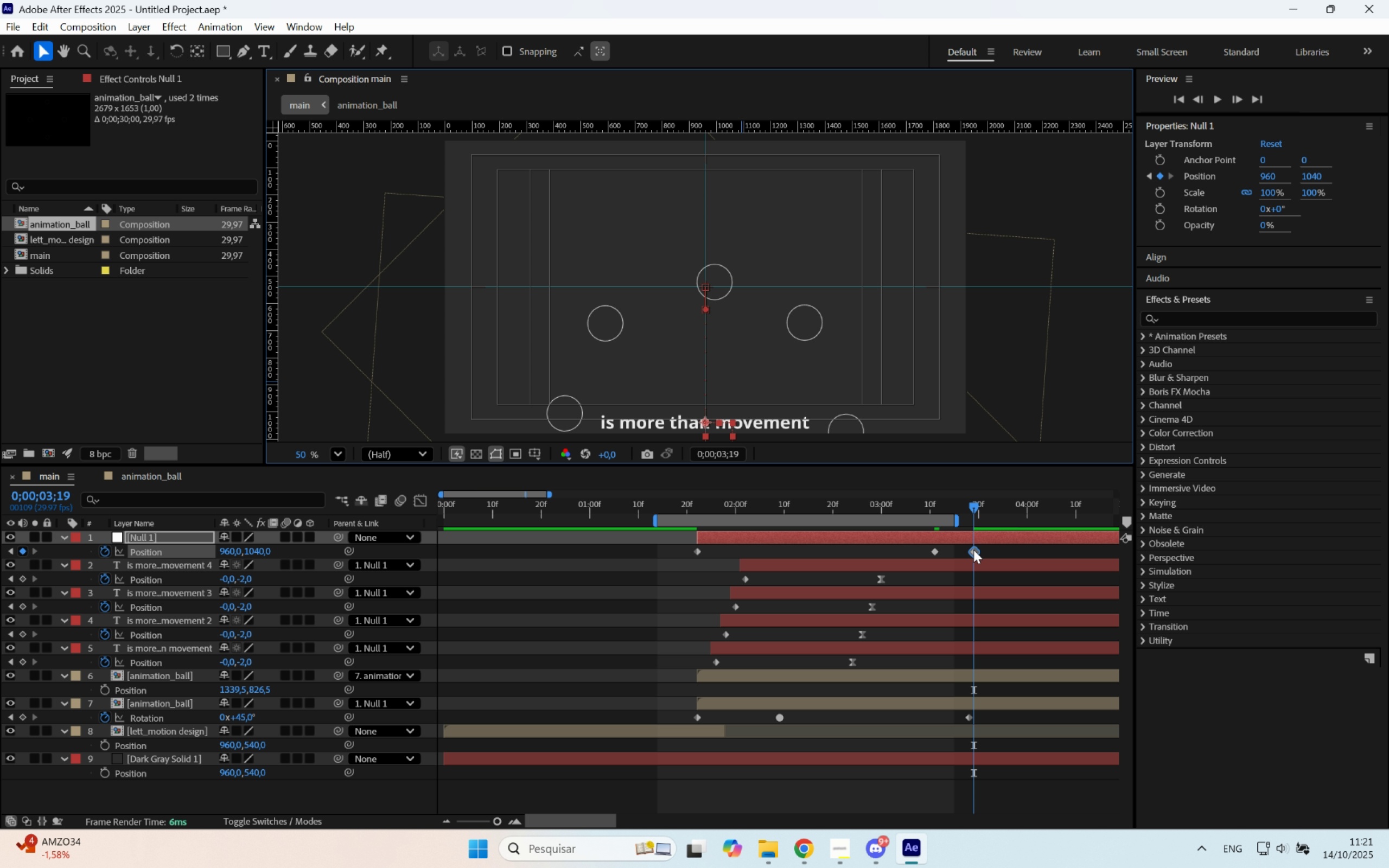 
hold_key(key=ShiftLeft, duration=14.23)
left_click_drag(start_coordinate=[974, 550], to_coordinate=[992, 555])
 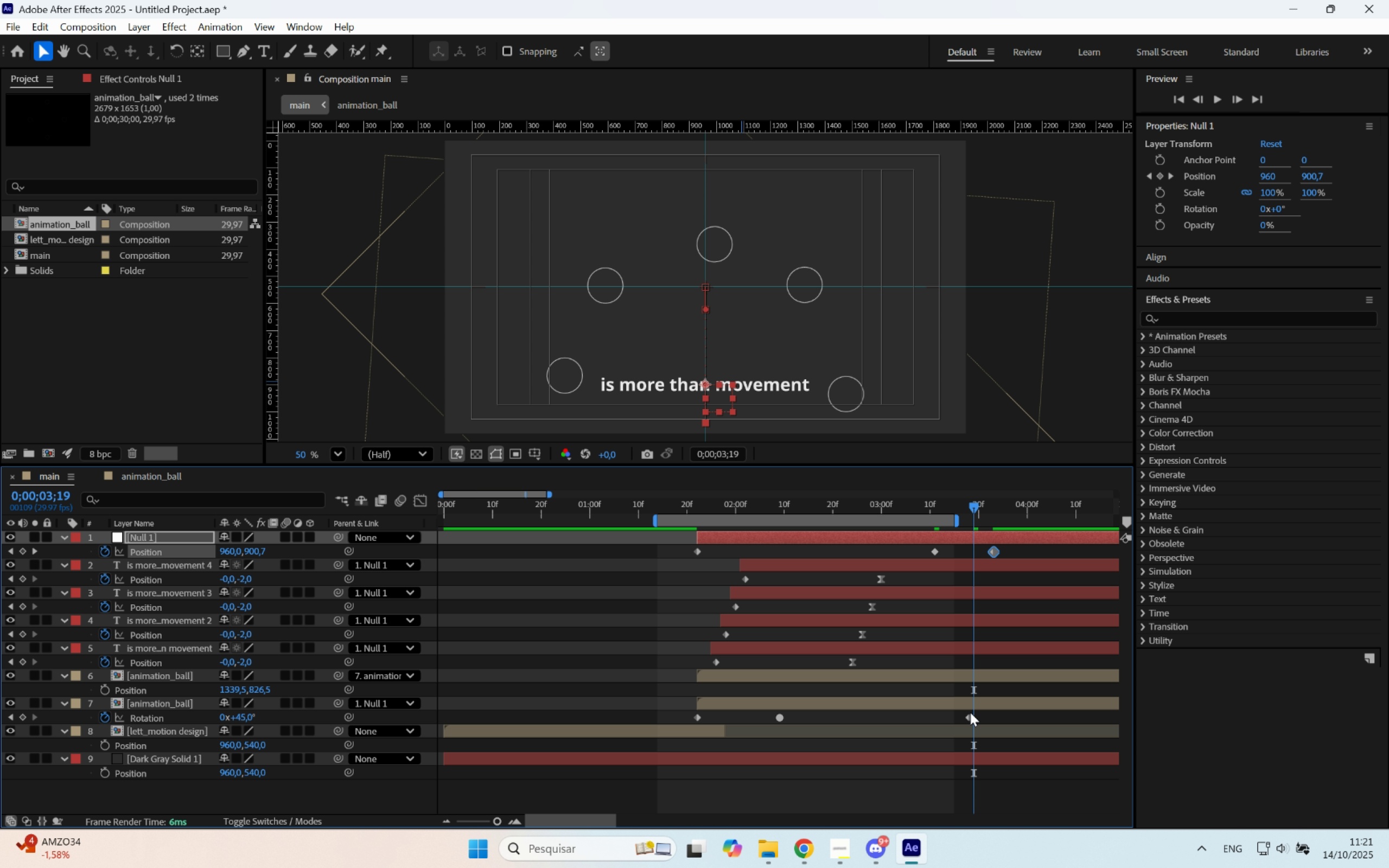 
left_click_drag(start_coordinate=[970, 713], to_coordinate=[989, 706])
 